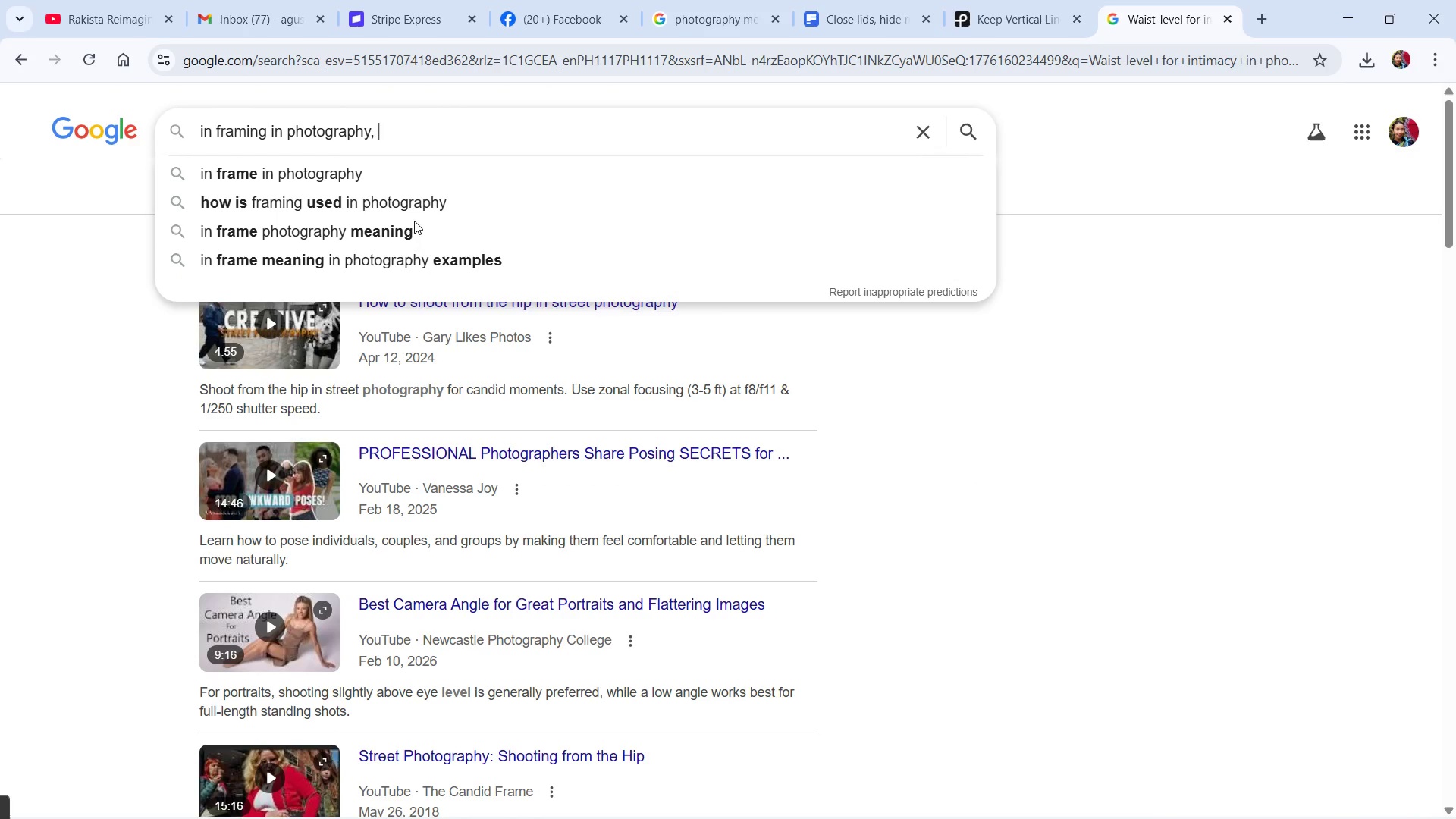 
key(Alt+AltLeft)
 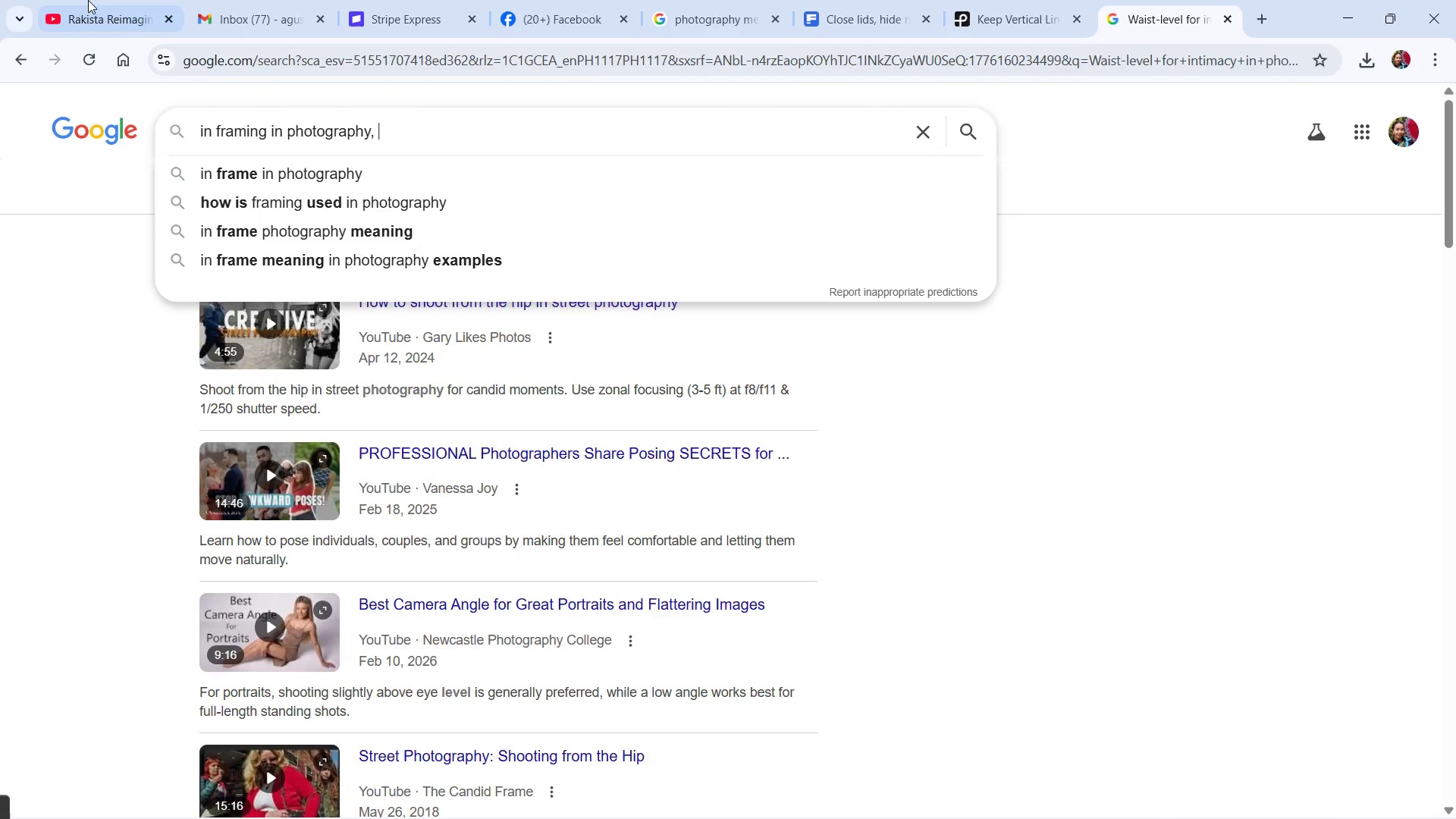 
key(Alt+Tab)
 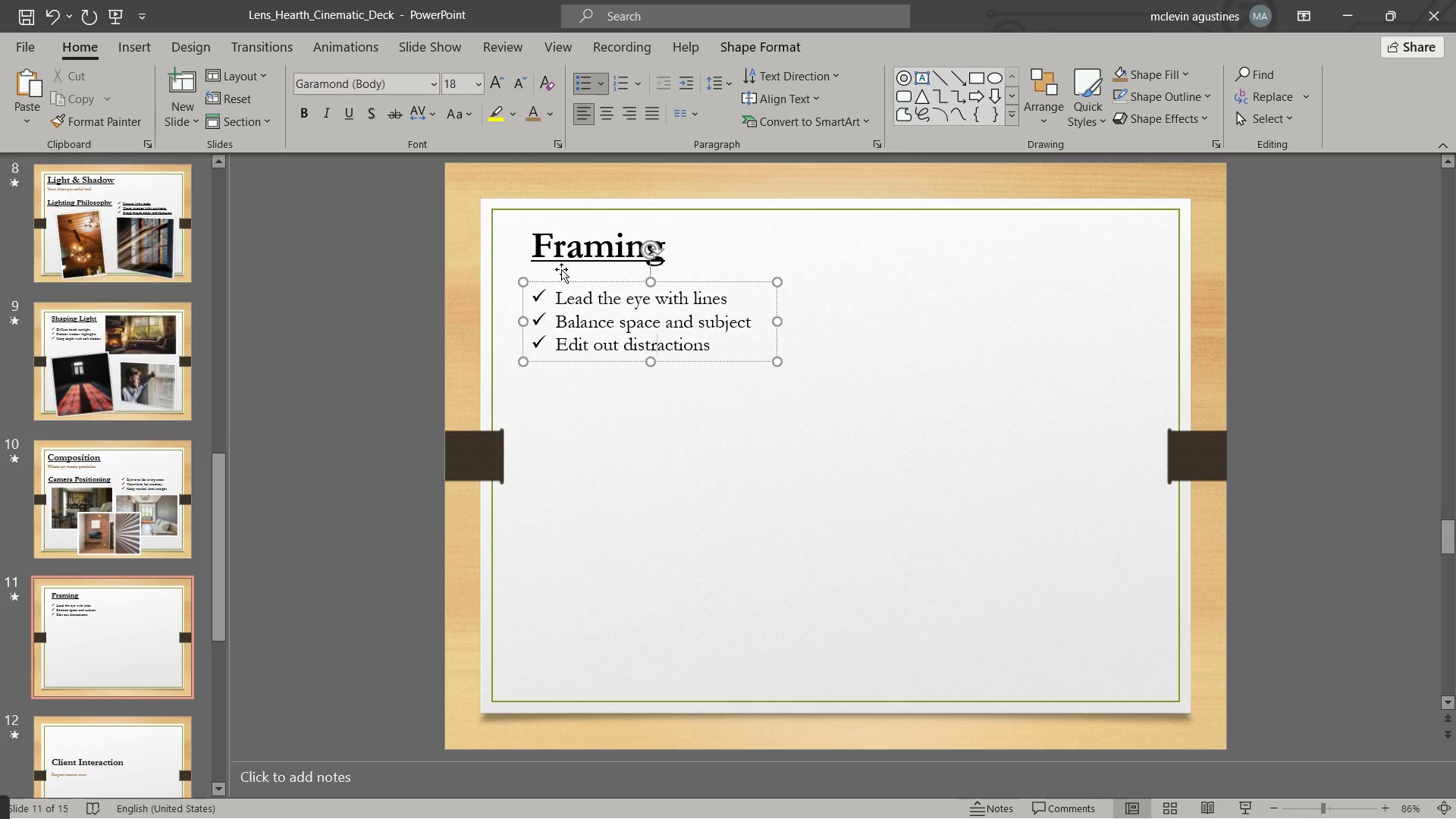 
left_click_drag(start_coordinate=[556, 301], to_coordinate=[677, 348])
 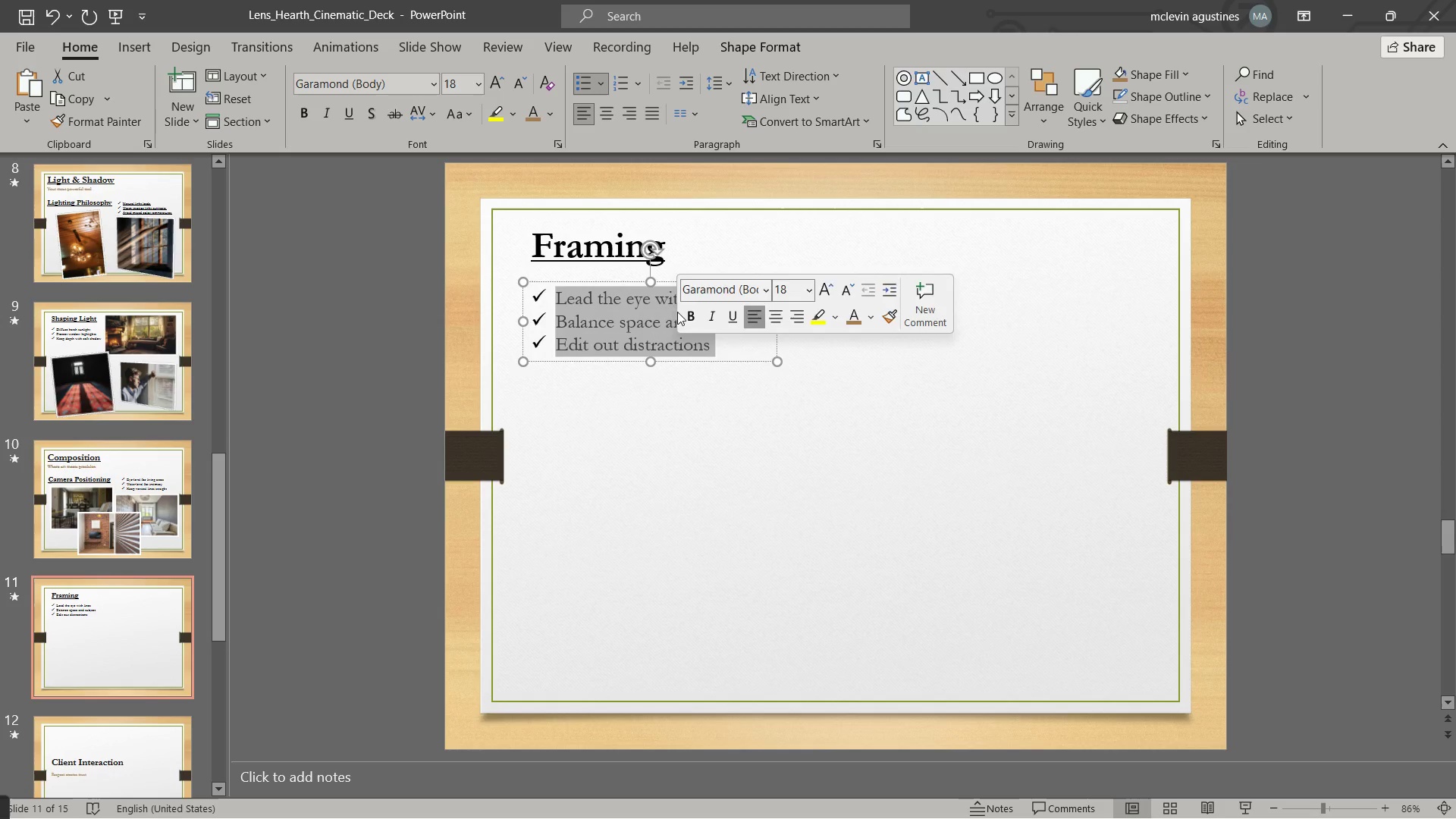 
key(Control+C)
 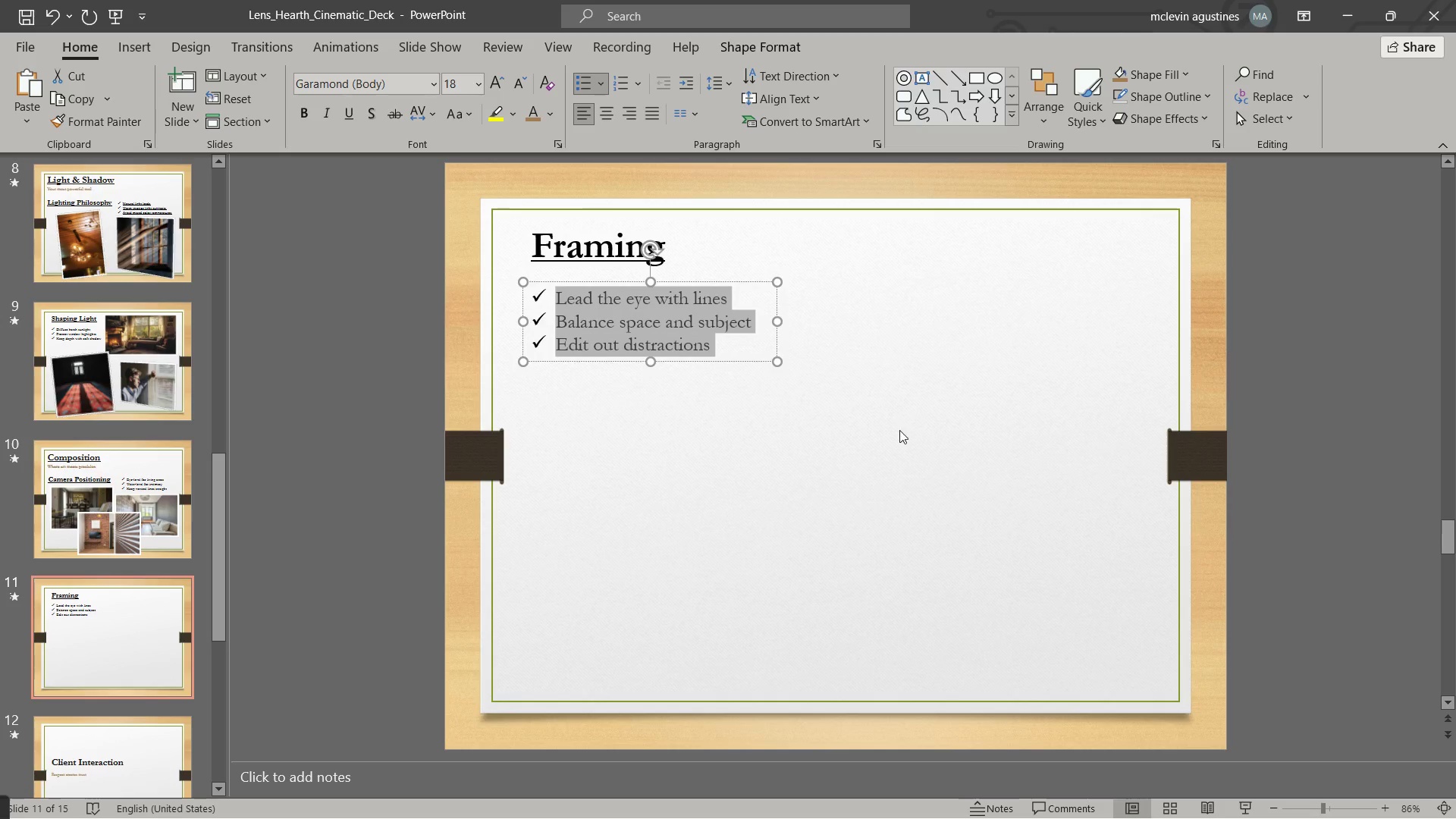 
key(Alt+AltLeft)
 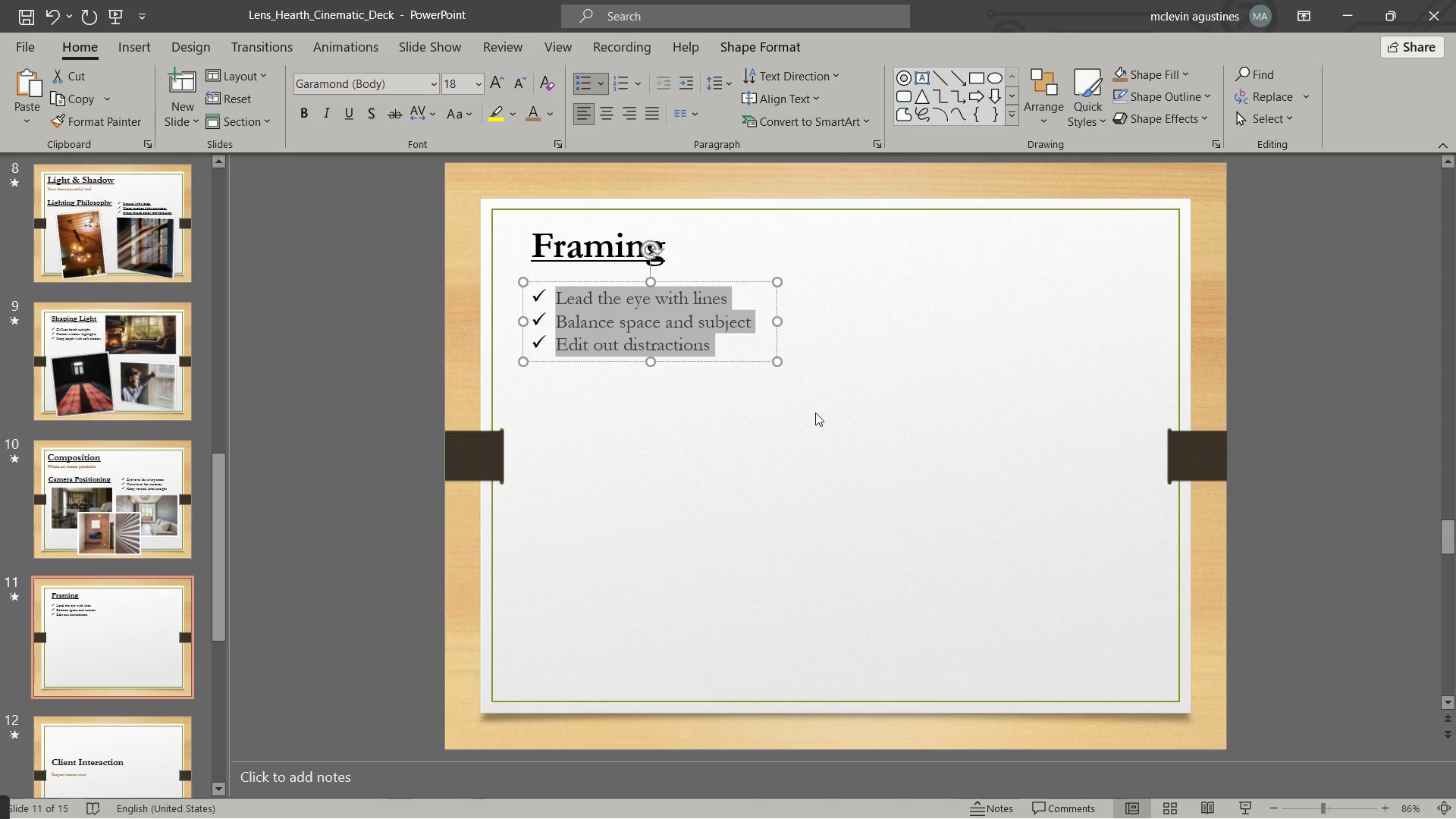 
key(Alt+Tab)
 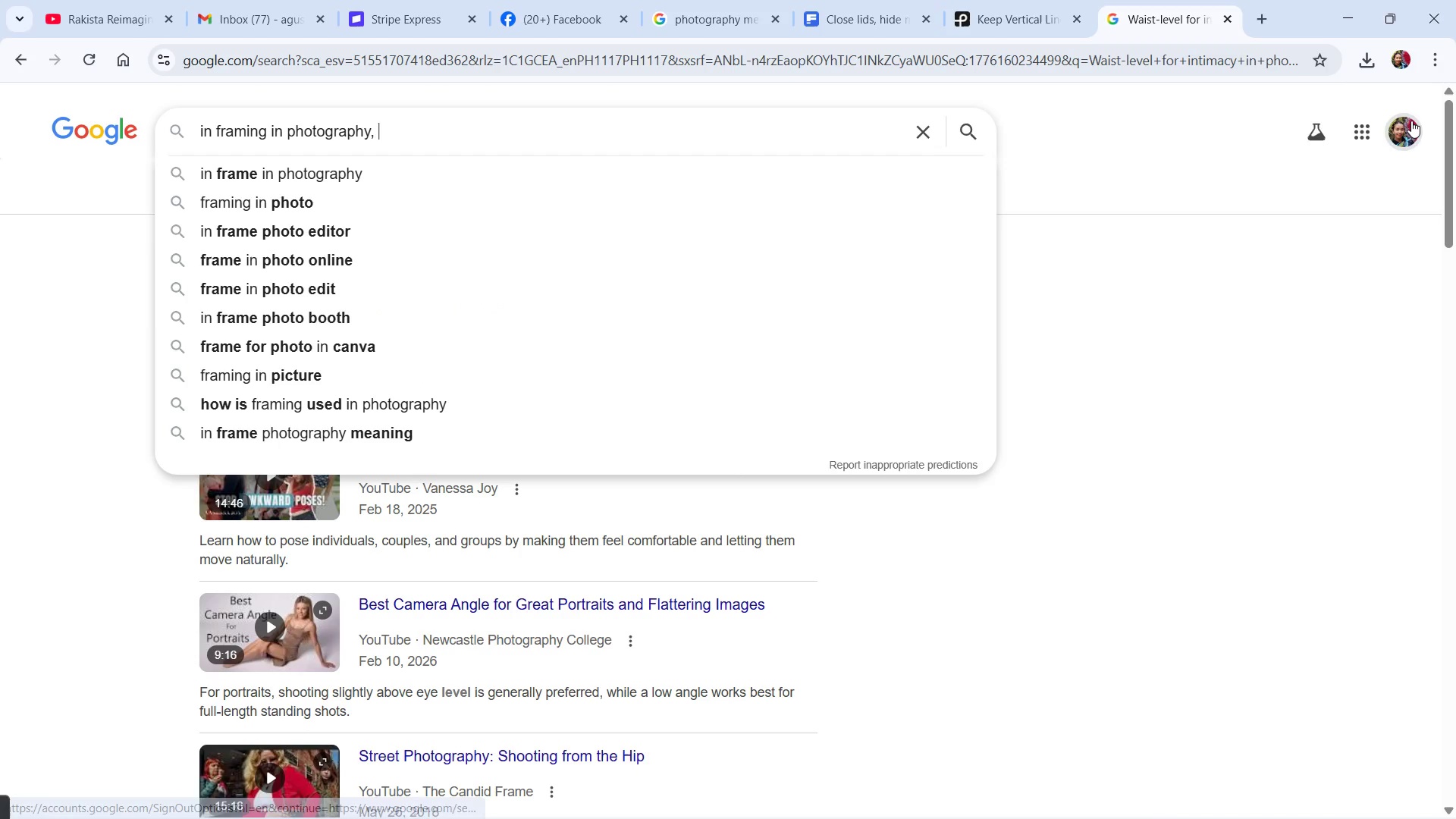 
left_click([1338, 130])
 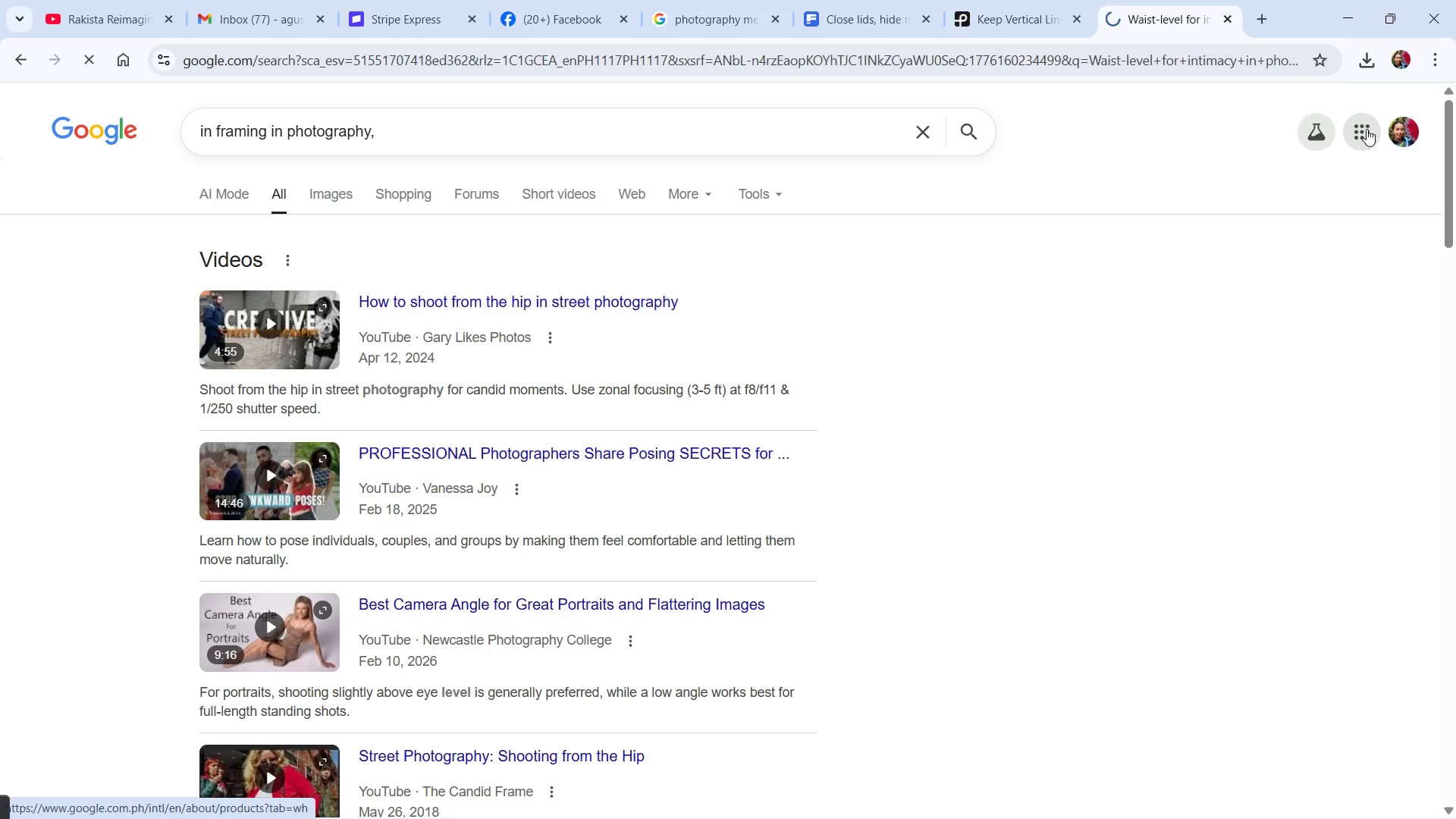 
left_click([1367, 129])
 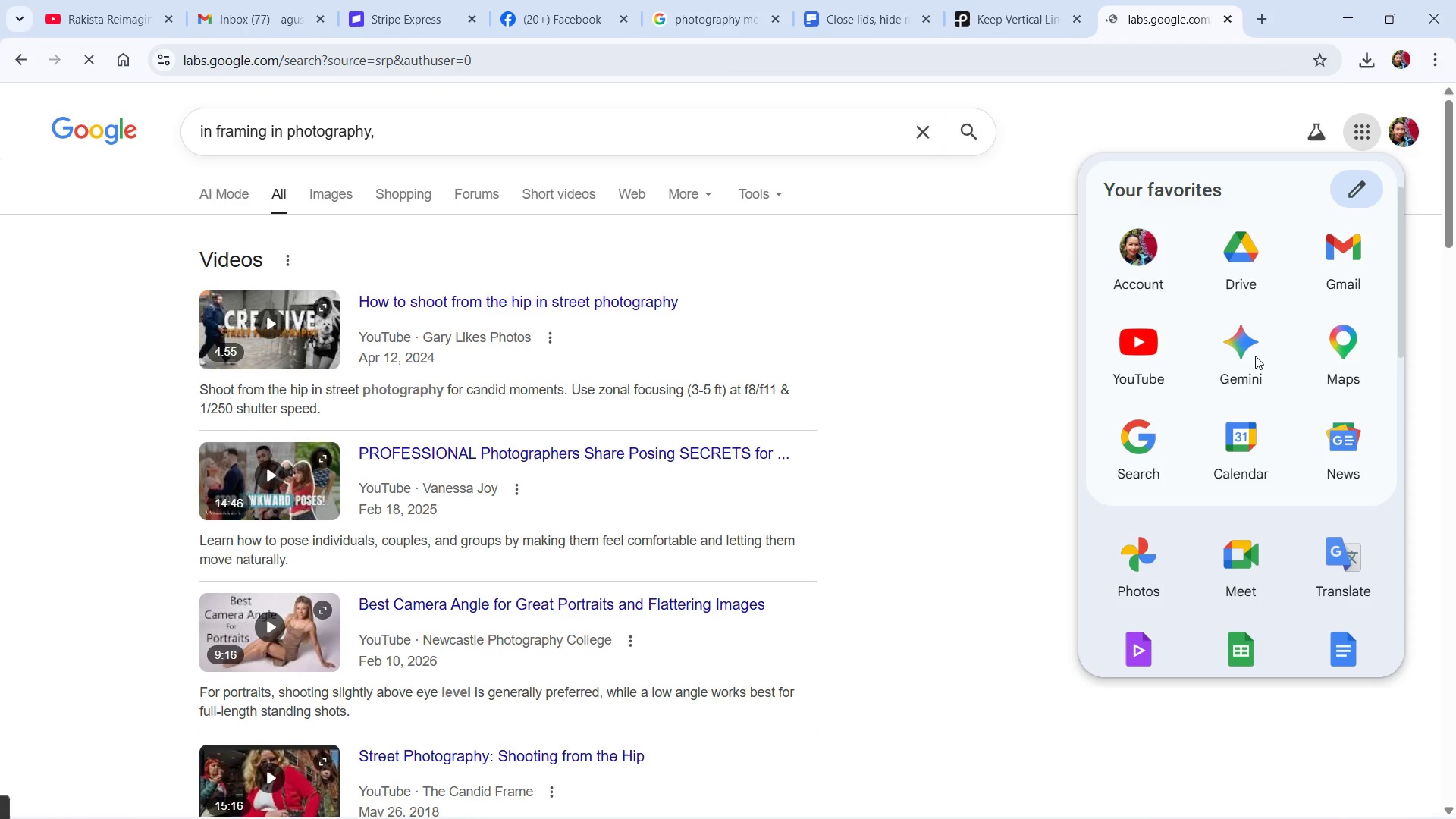 
left_click([1241, 350])
 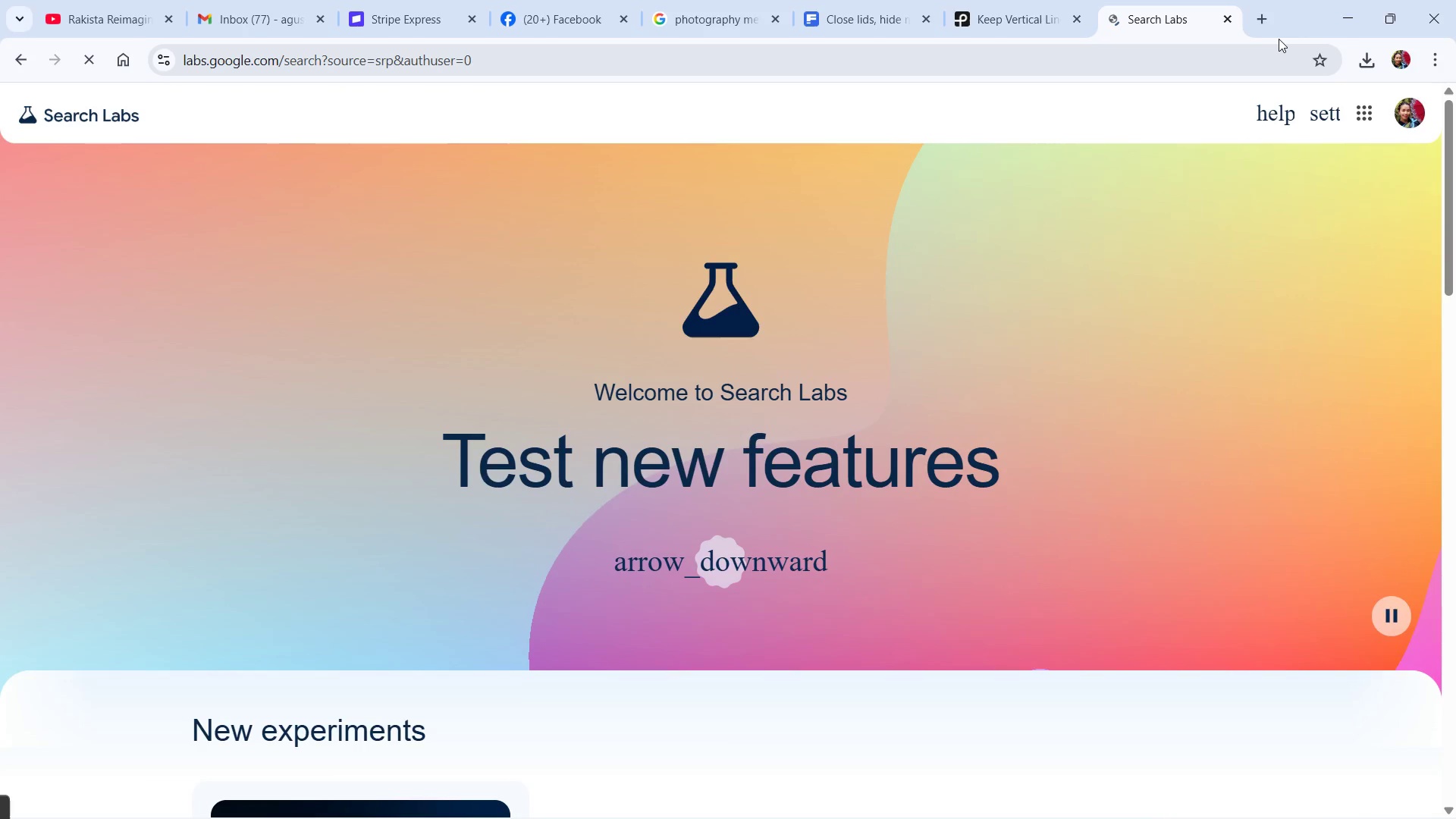 
left_click([1263, 20])
 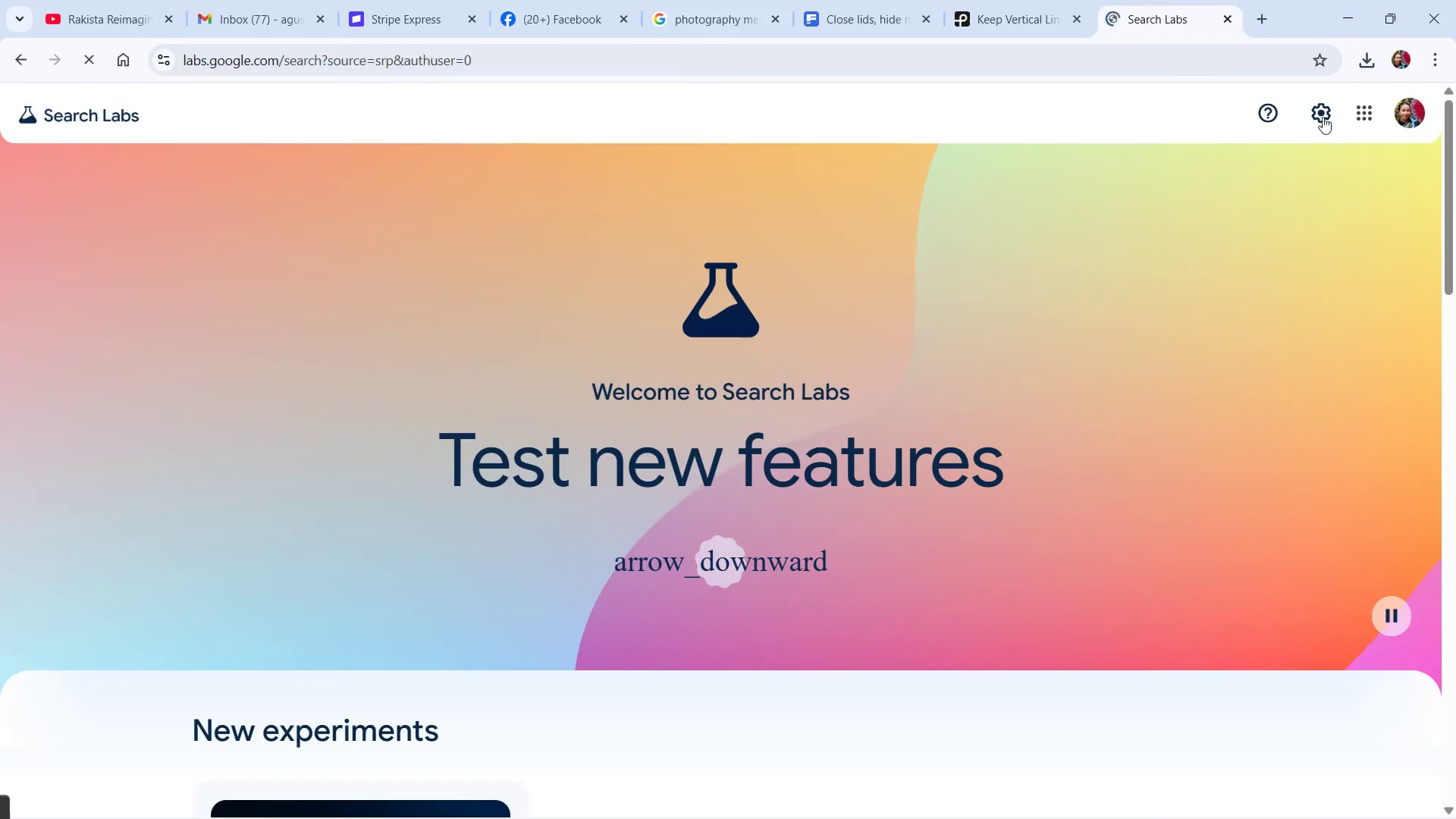 
left_click([1364, 114])
 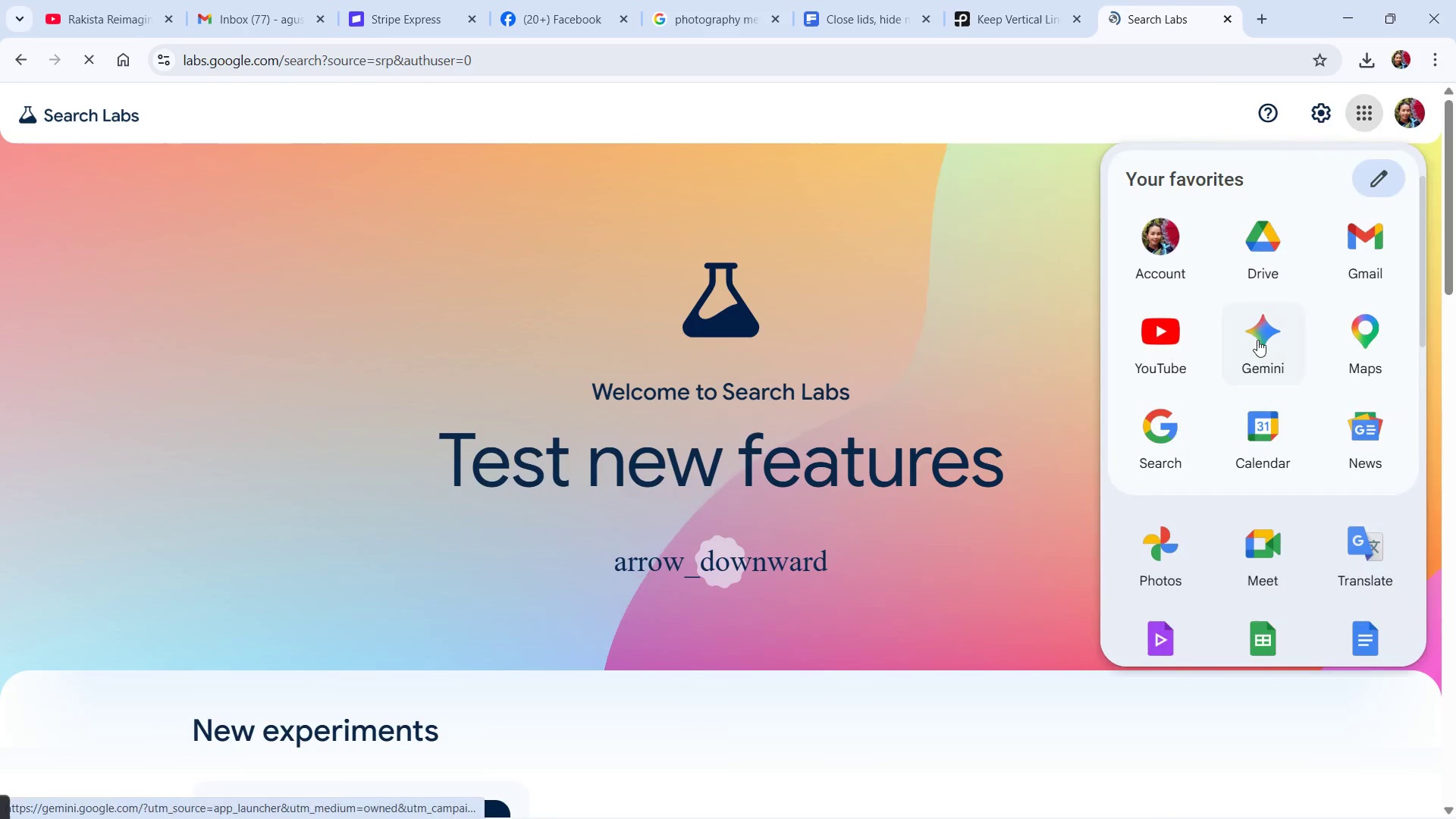 
left_click([1261, 341])
 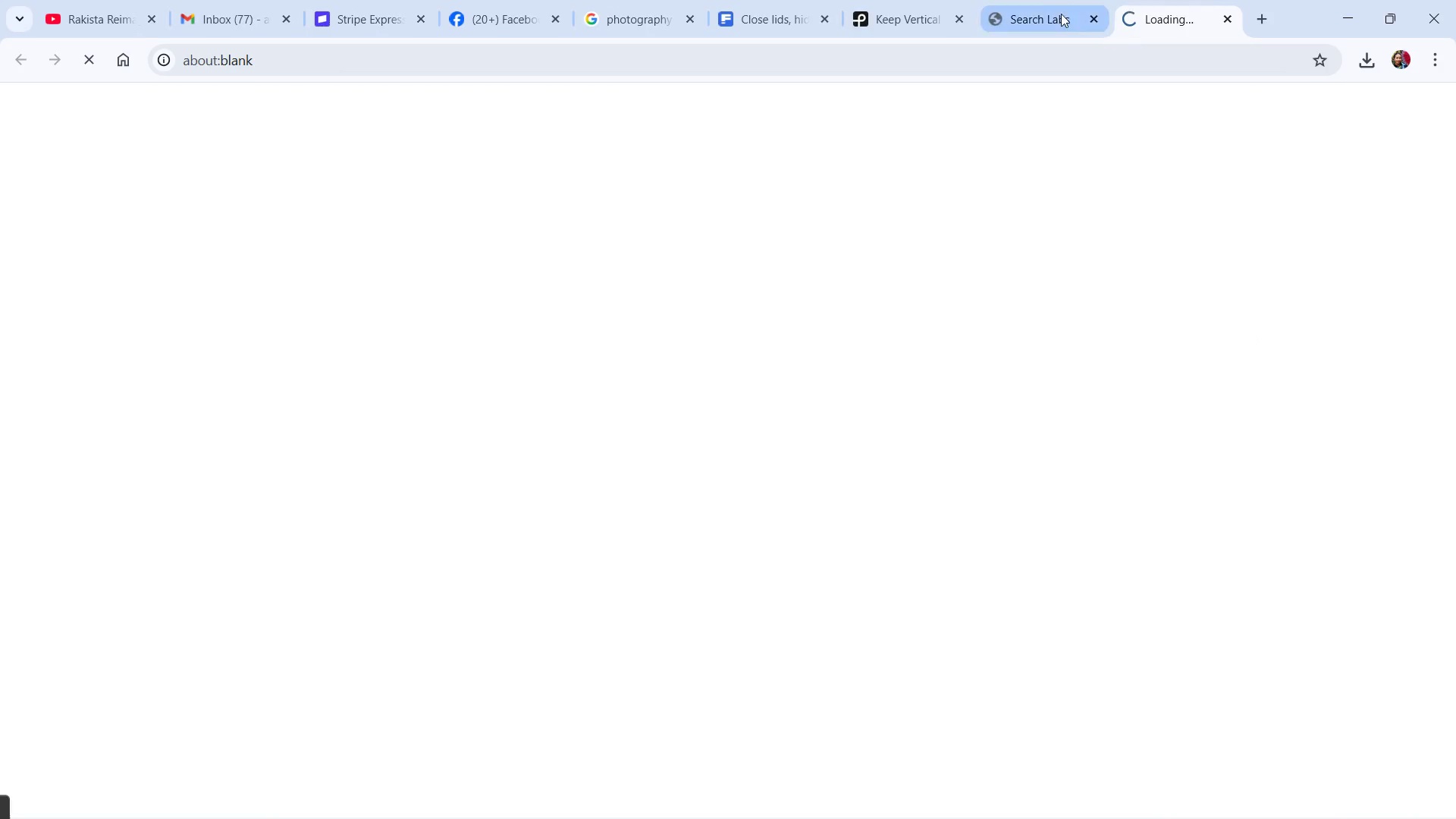 
left_click([1041, 11])
 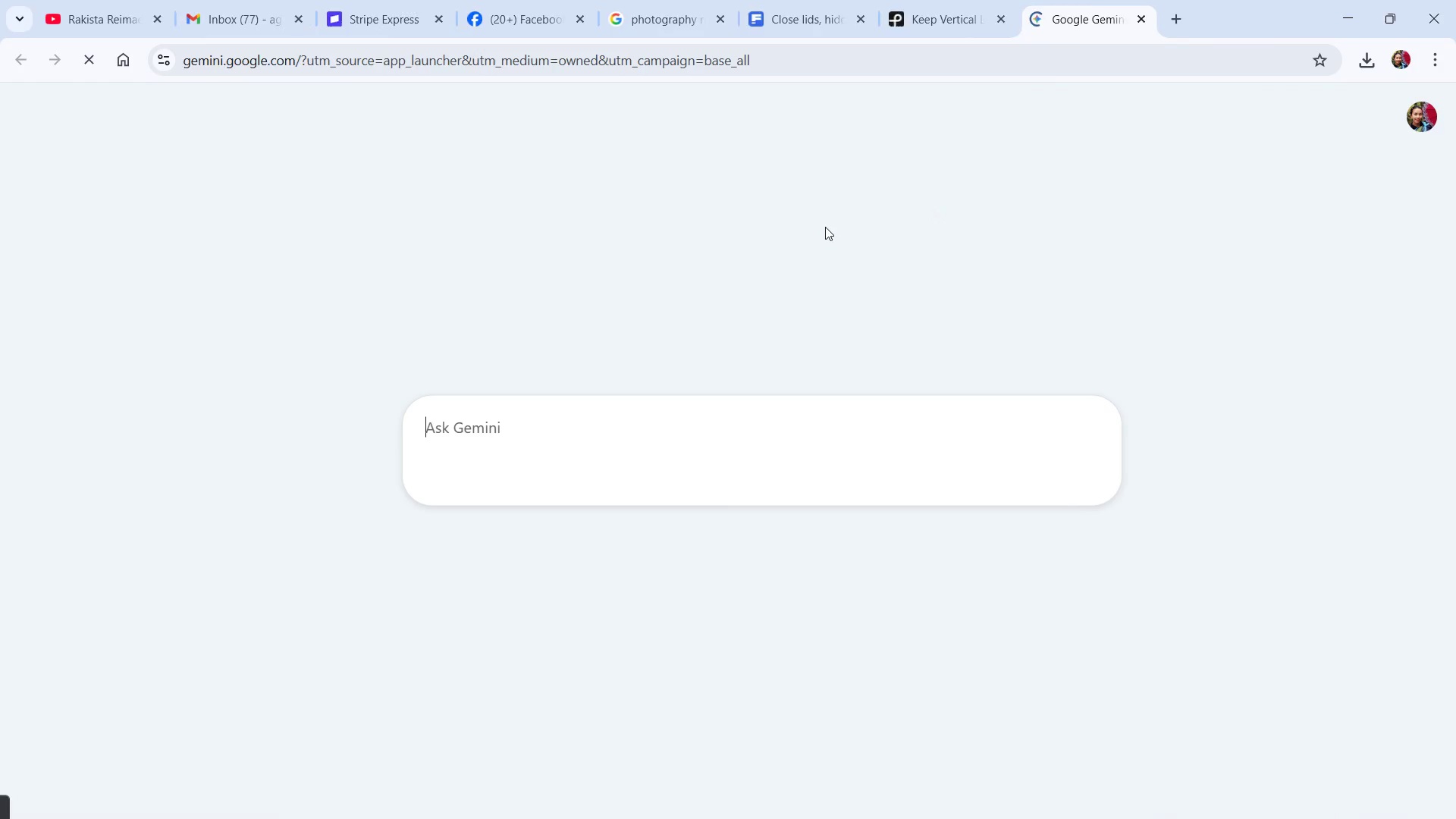 
left_click([639, 419])
 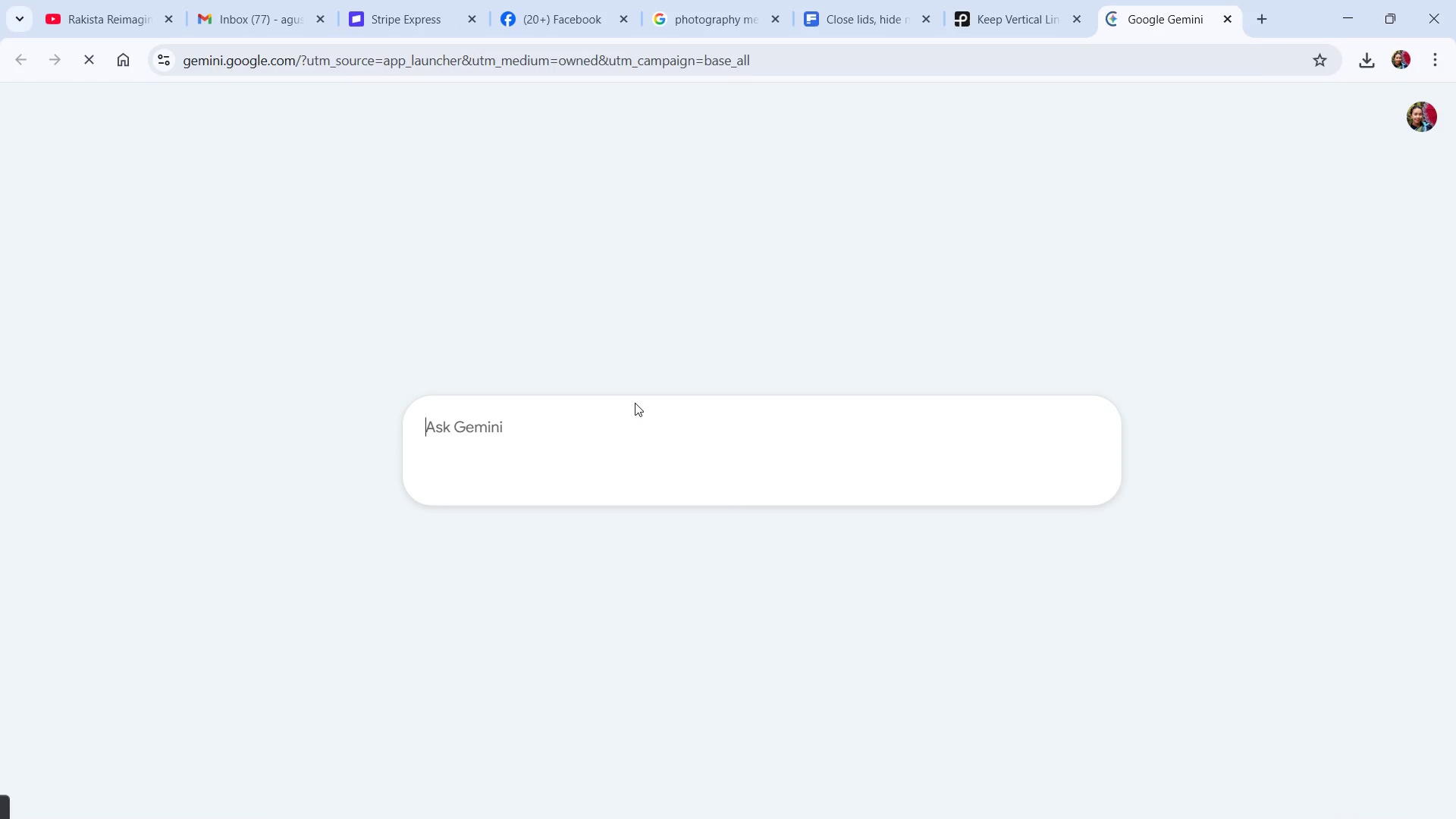 
key(Control+V)
 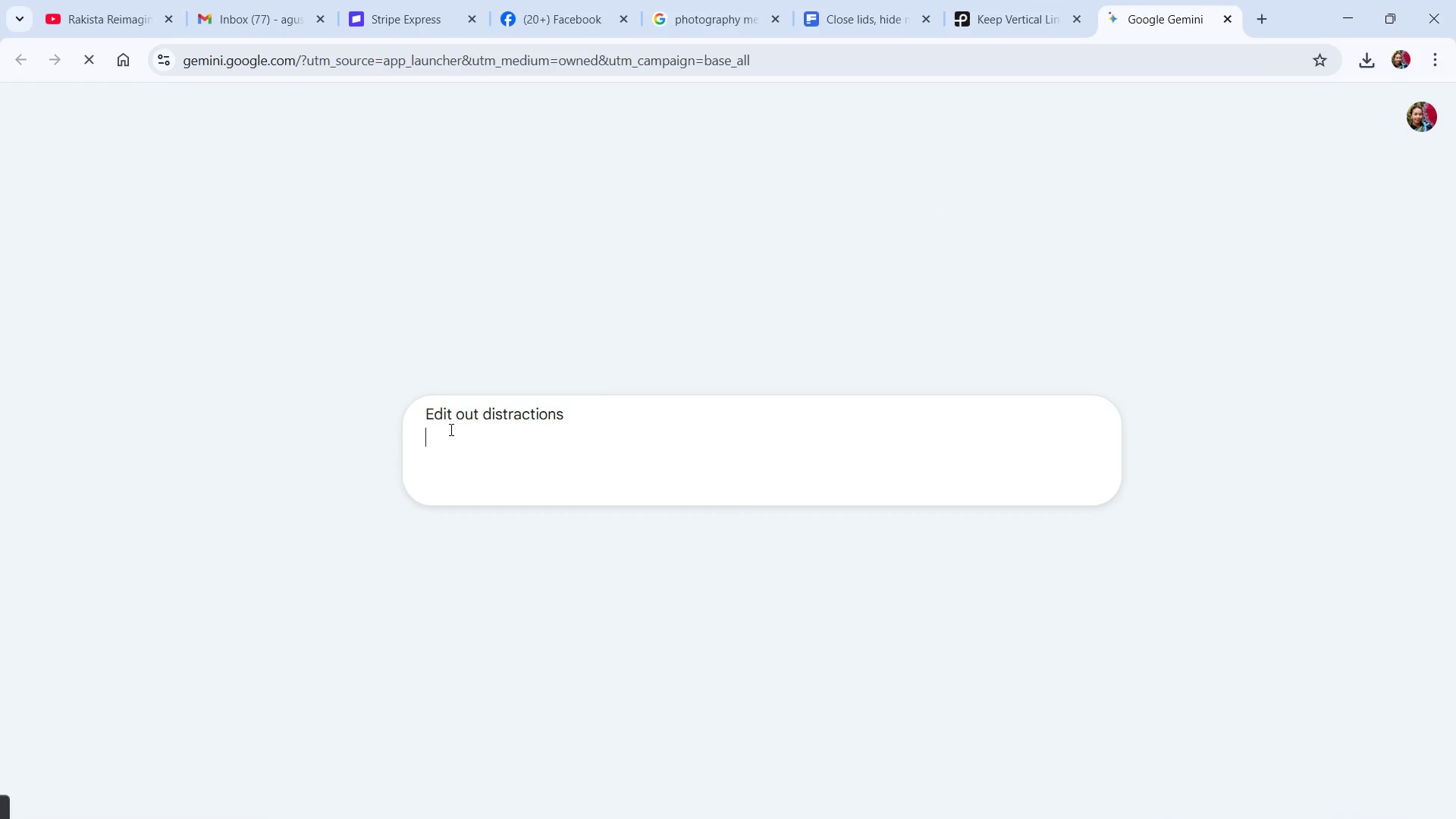 
key(Backspace)
 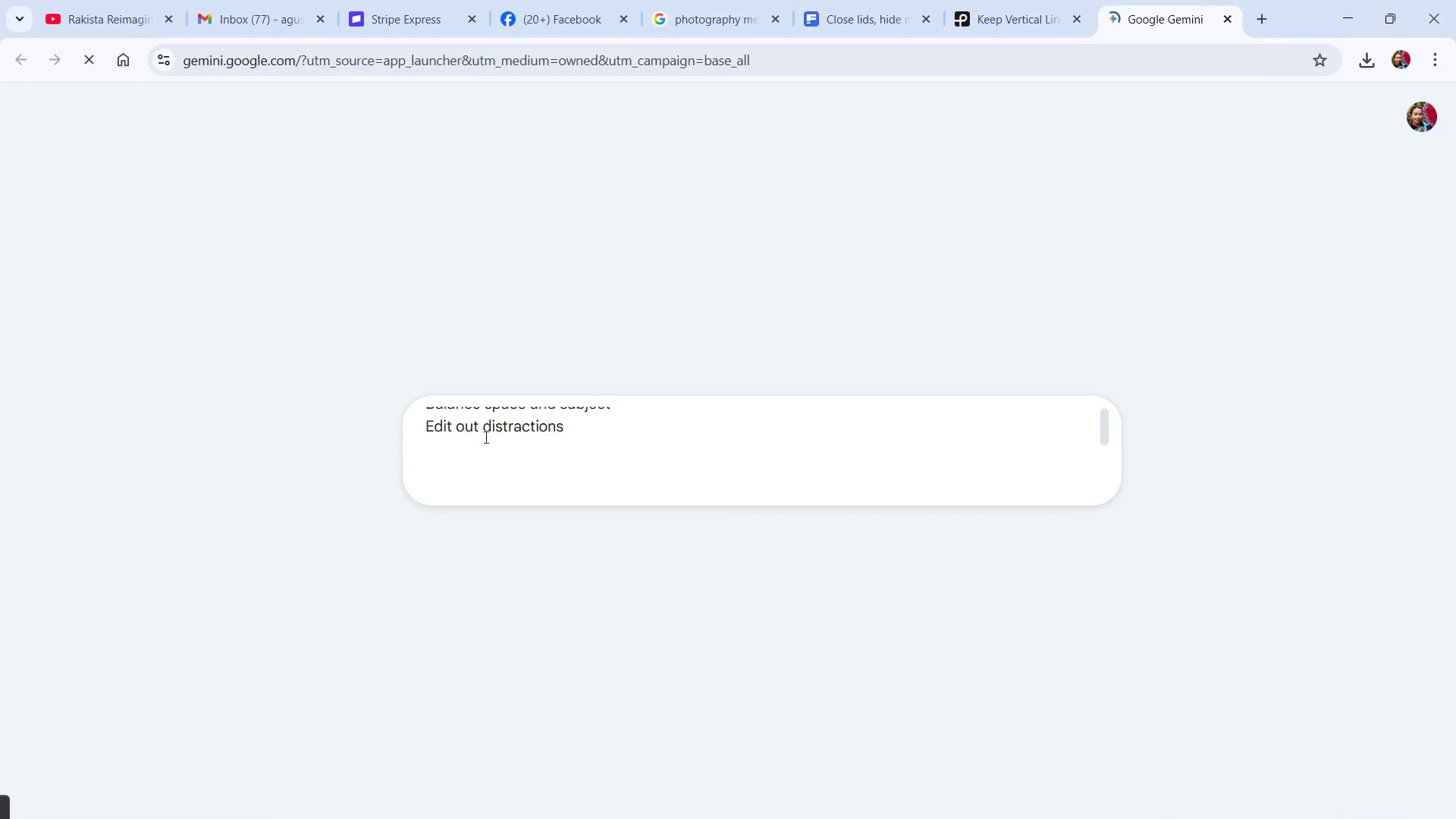 
scroll: coordinate [490, 438], scroll_direction: up, amount: 5.0
 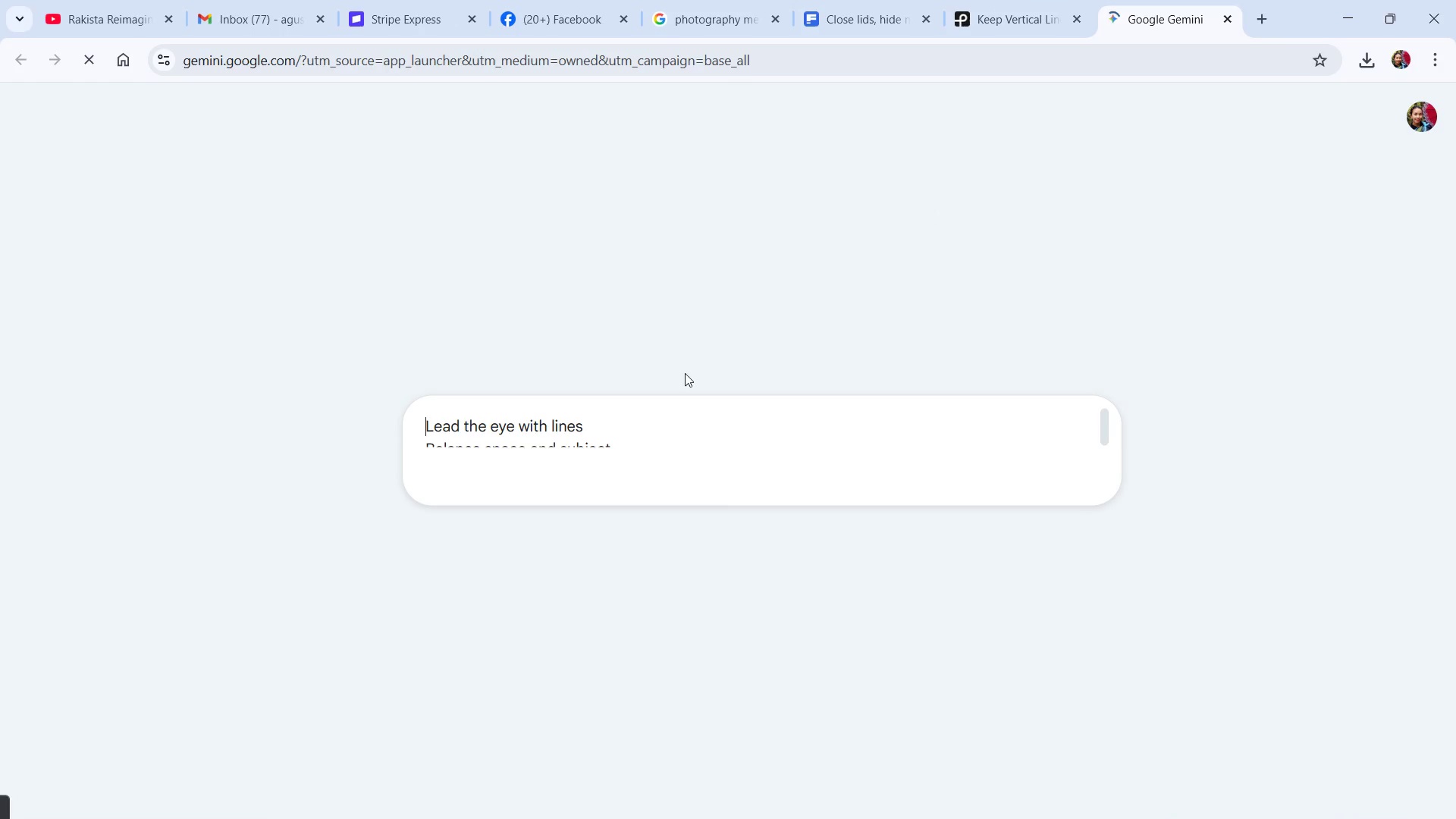 
type(in f)
key(Backspace)
type(Framing in )
 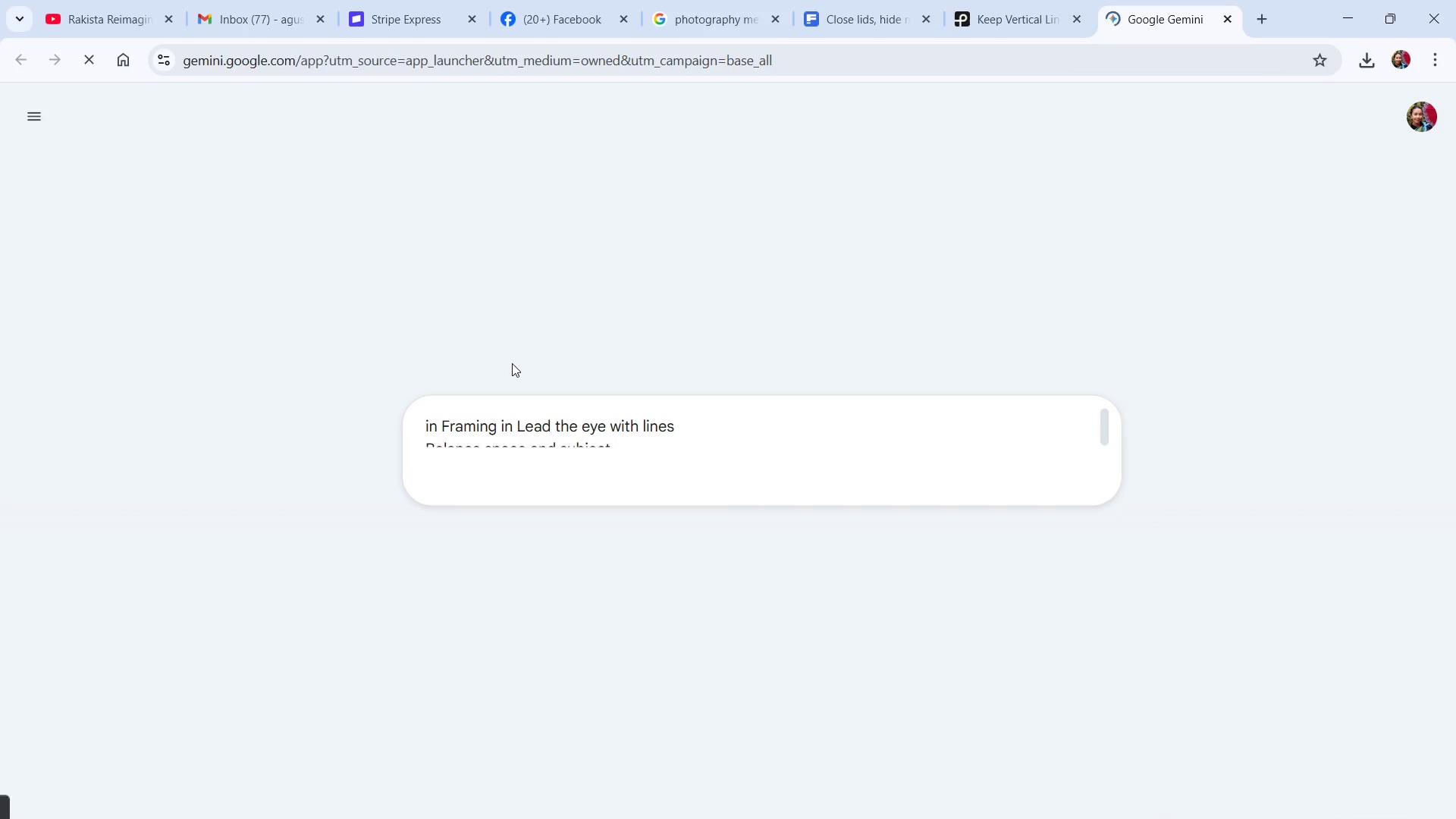 
key(Control+ArrowLeft)
 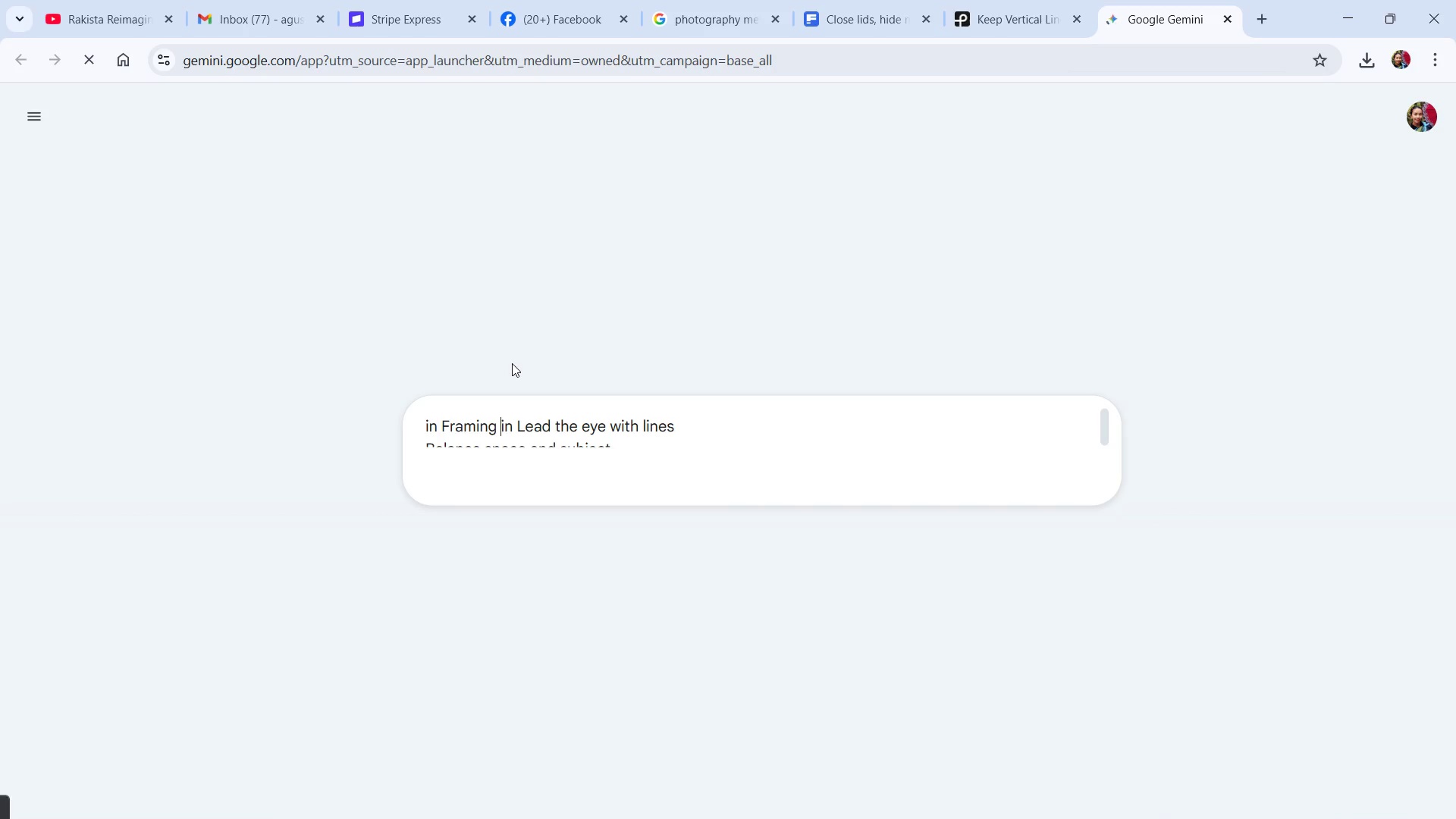 
key(Control+ArrowLeft)
 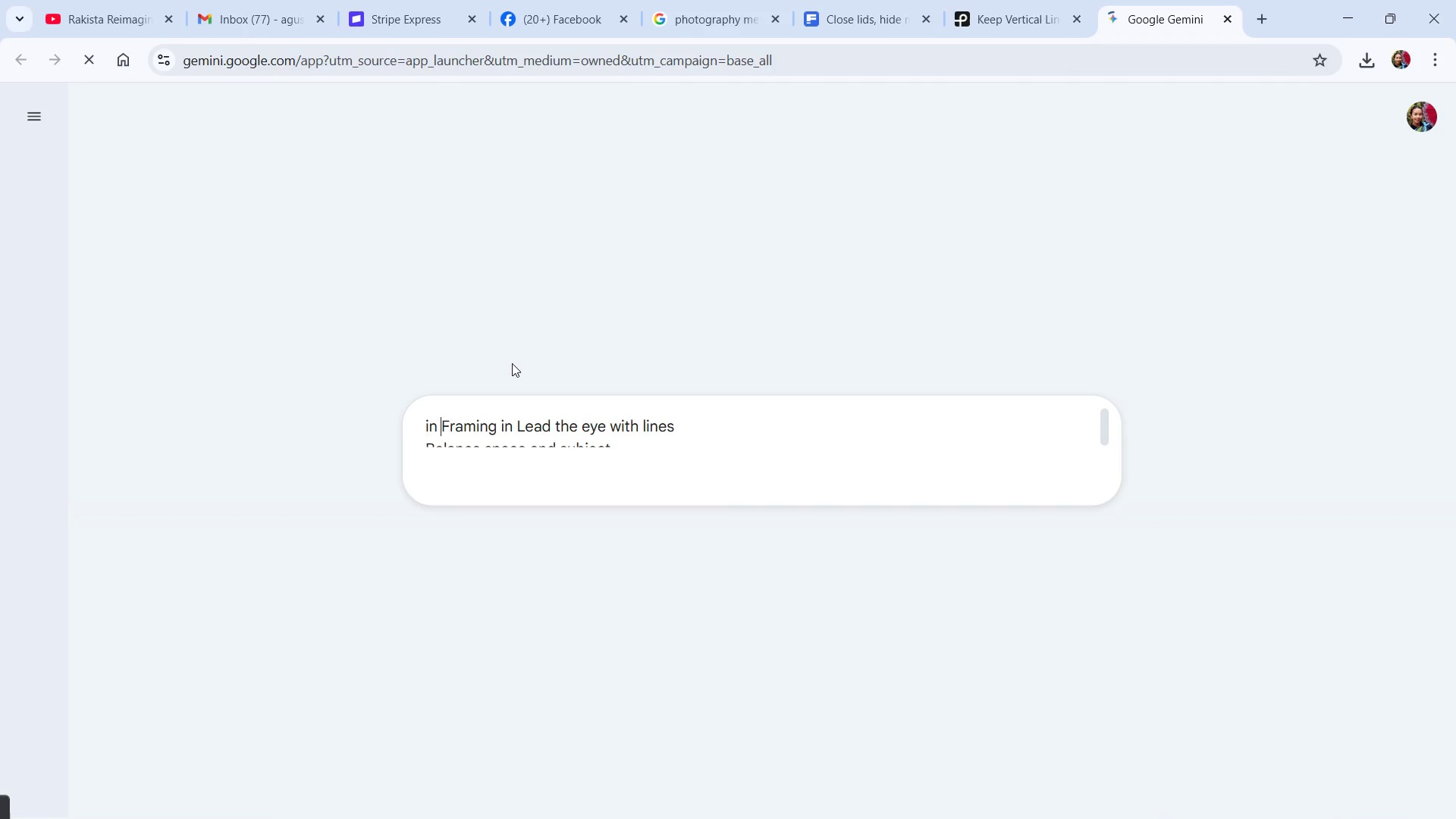 
key(Control+ArrowLeft)
 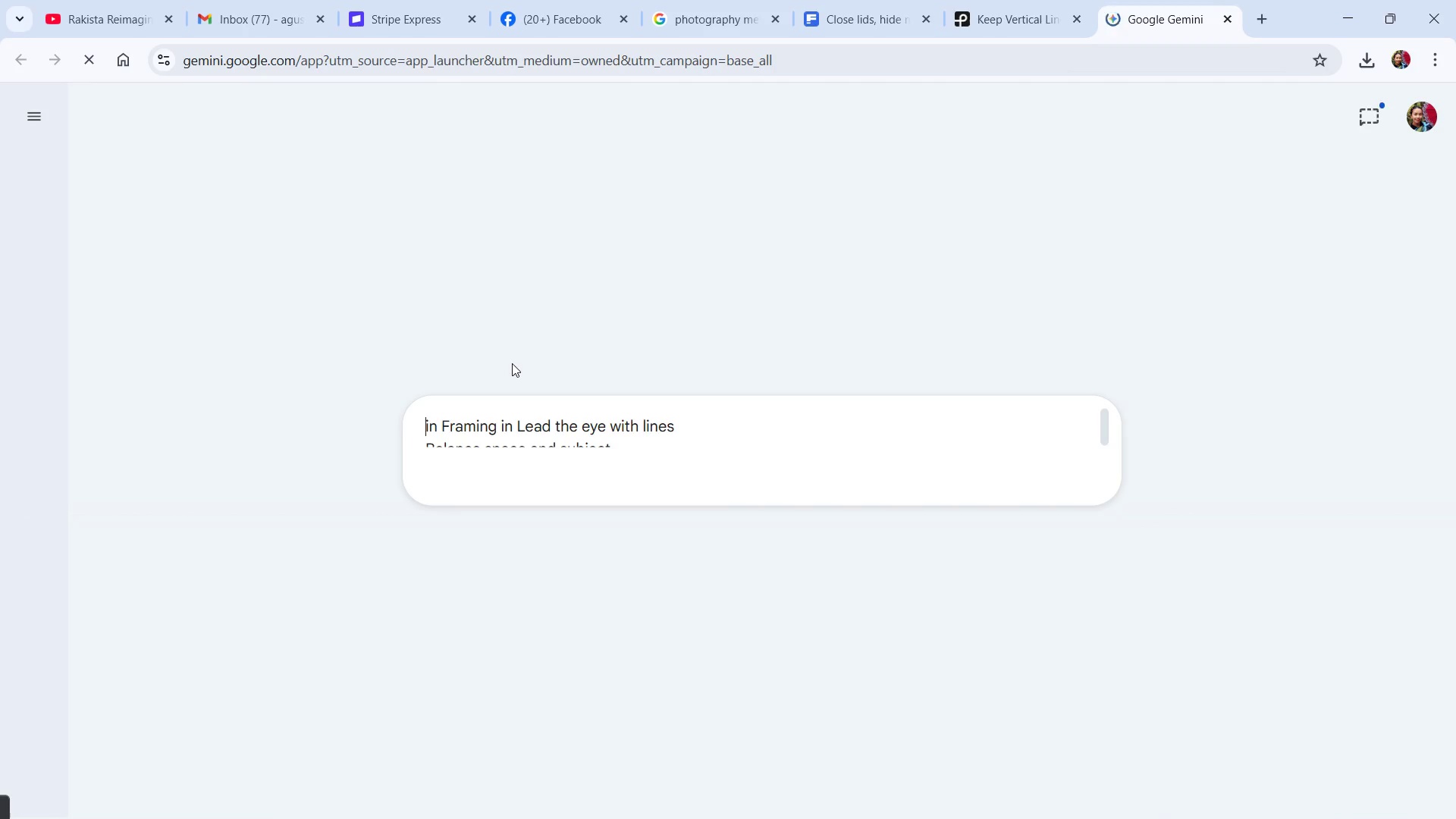 
key(Shift+ArrowRight)
 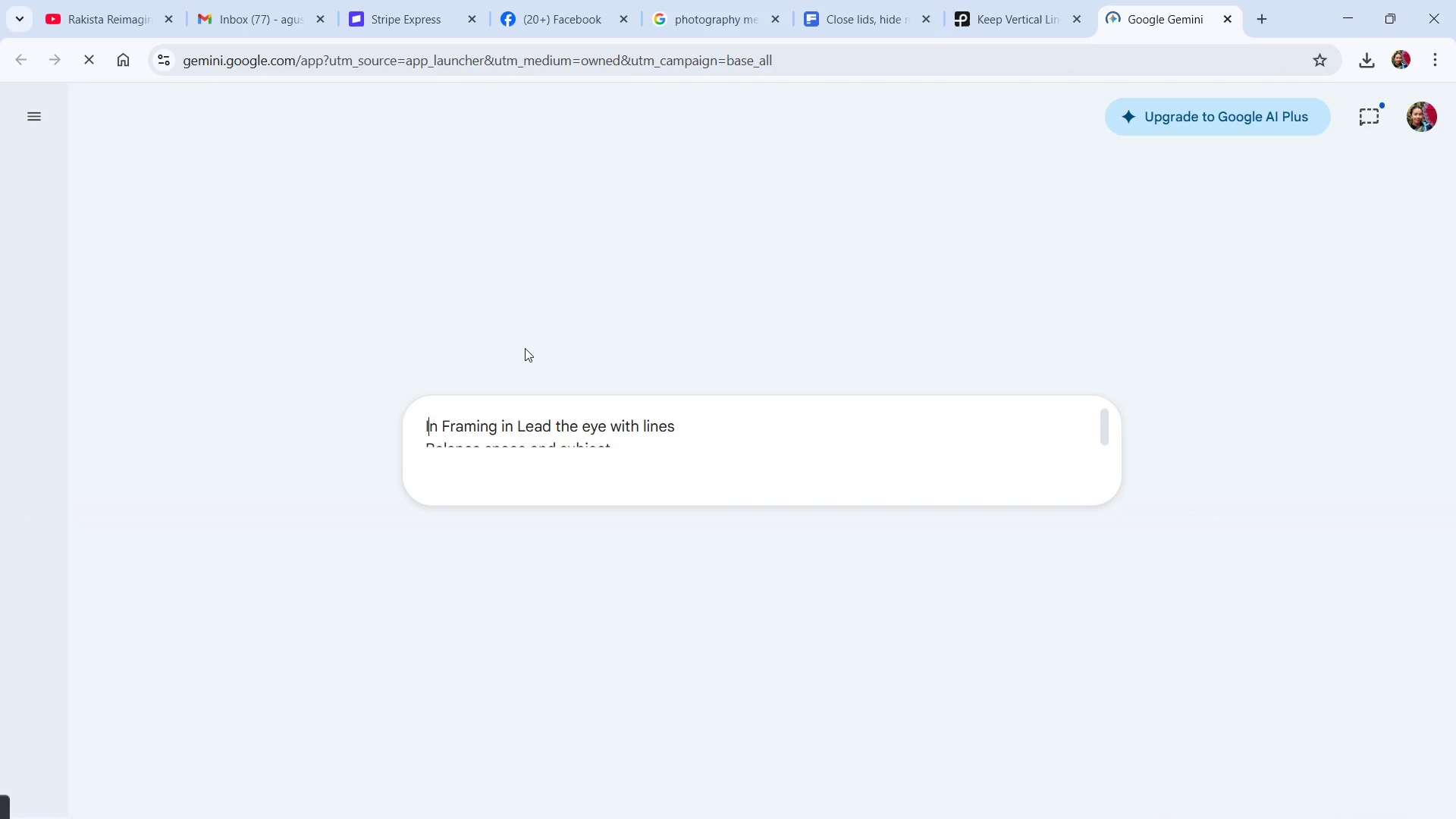 
key(Shift+I)
 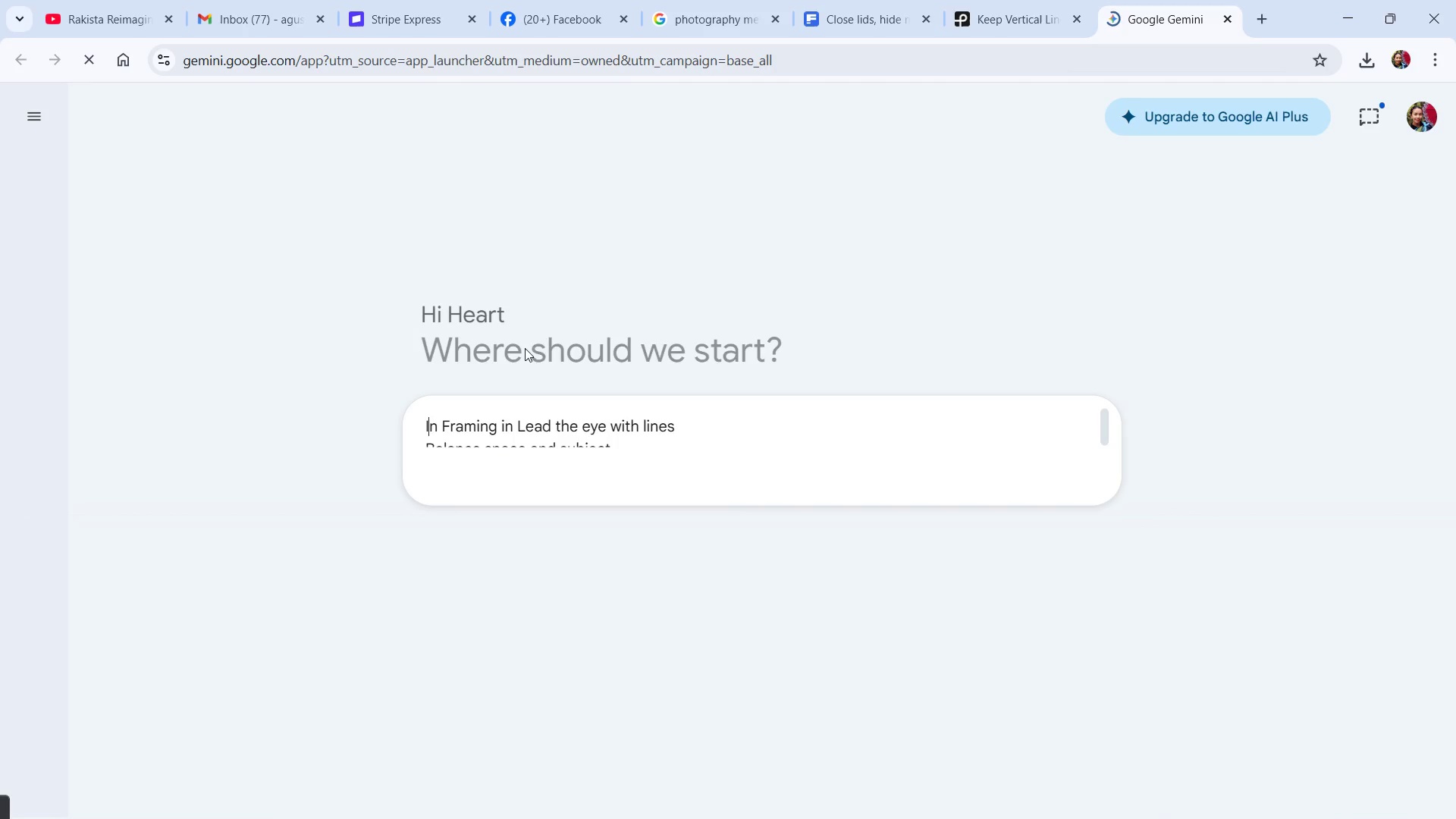 
key(Control+ArrowRight)
 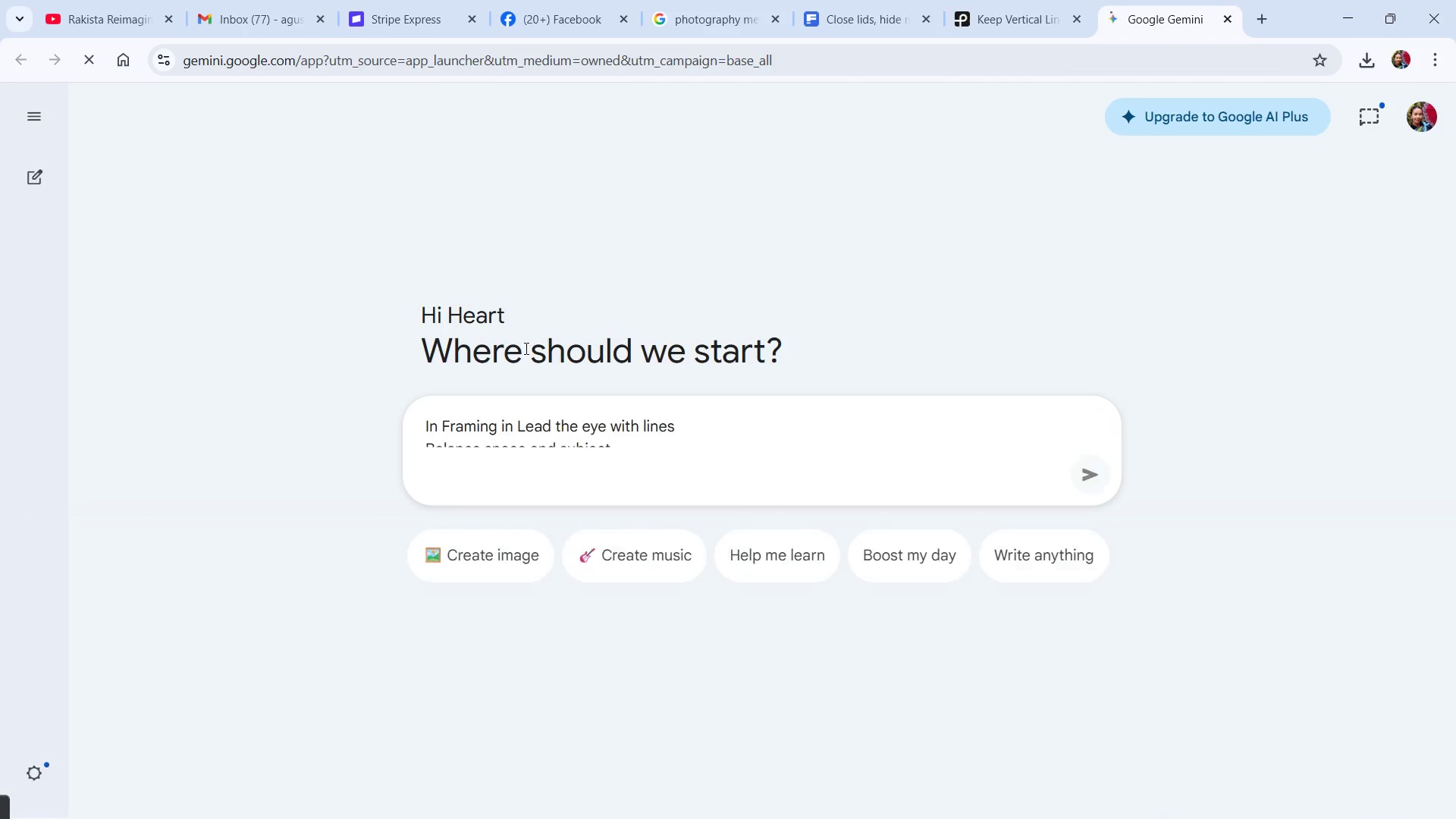 
key(Control+ArrowRight)
 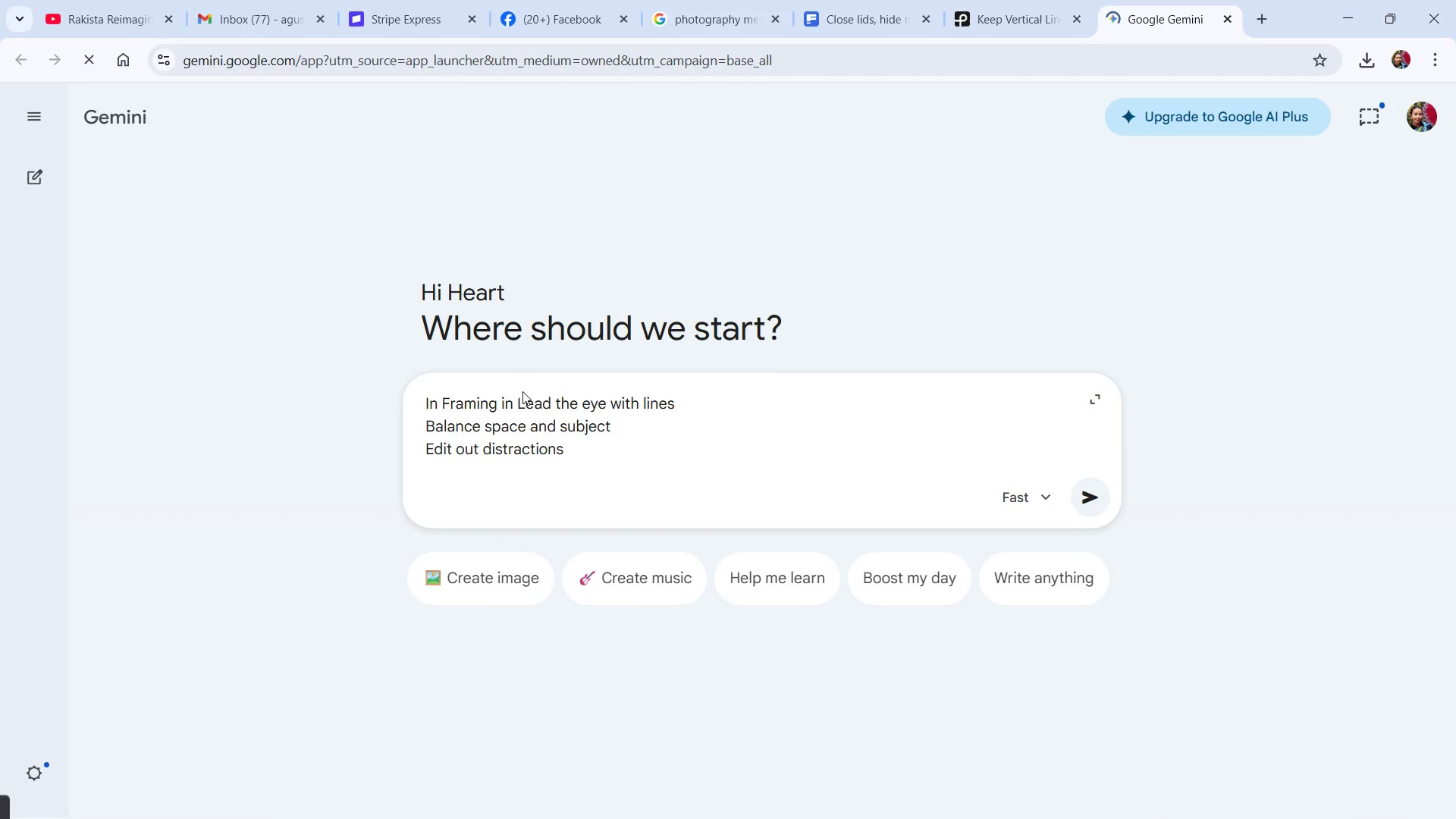 
left_click([514, 404])
 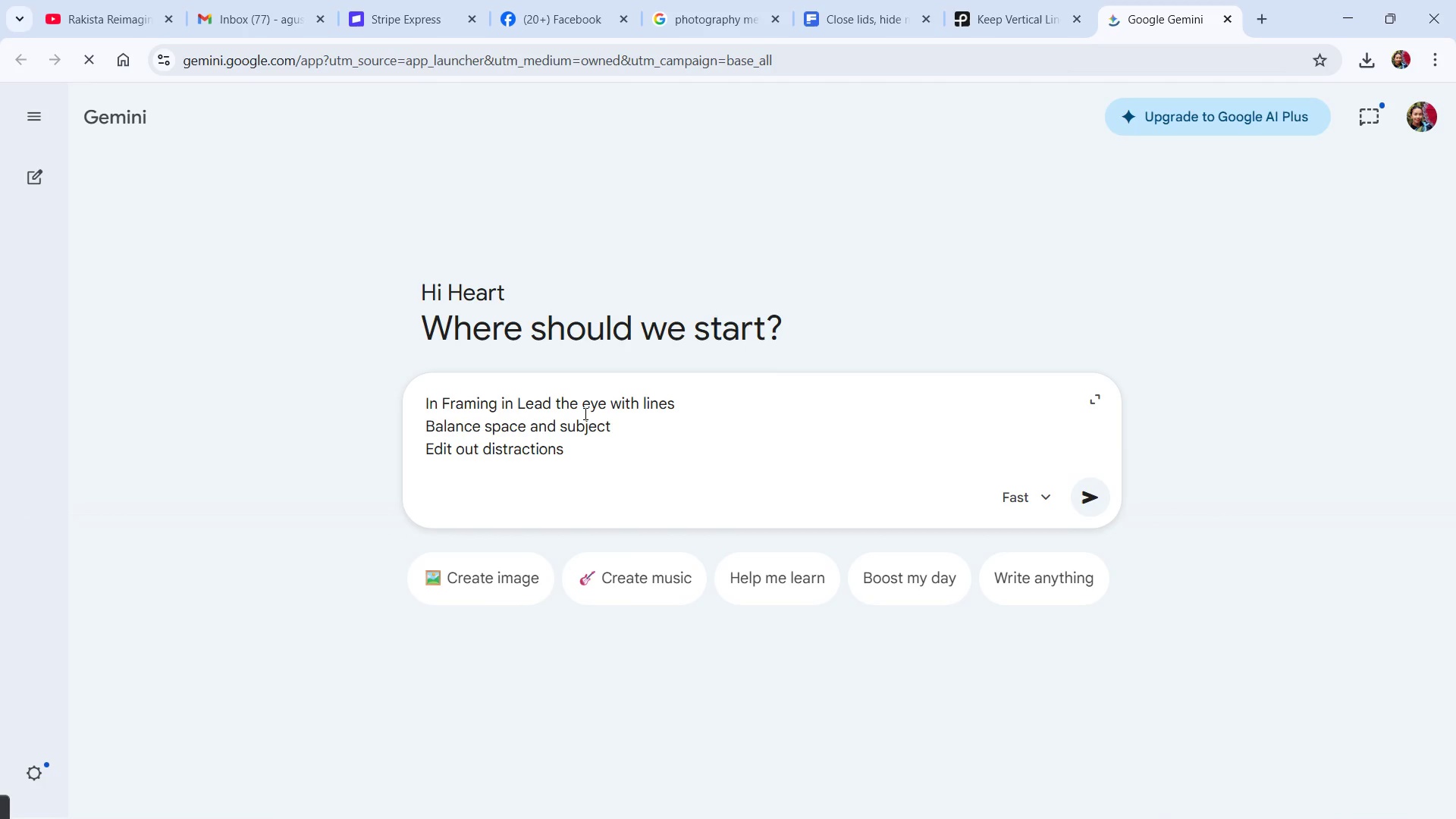 
type( phtot)
key(Backspace)
key(Backspace)
key(Backspace)
type(otography, )
 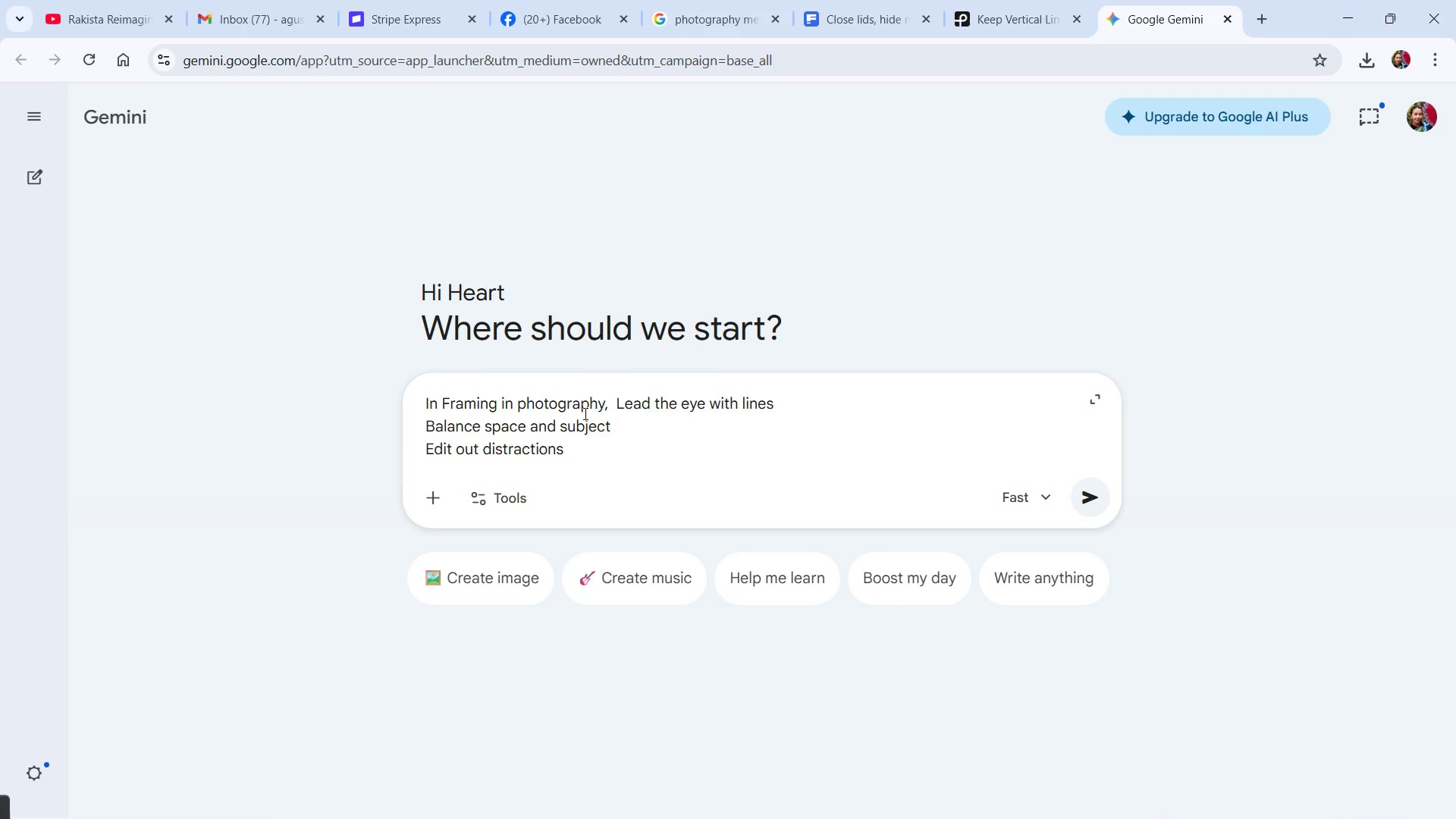 
key(Delete)
 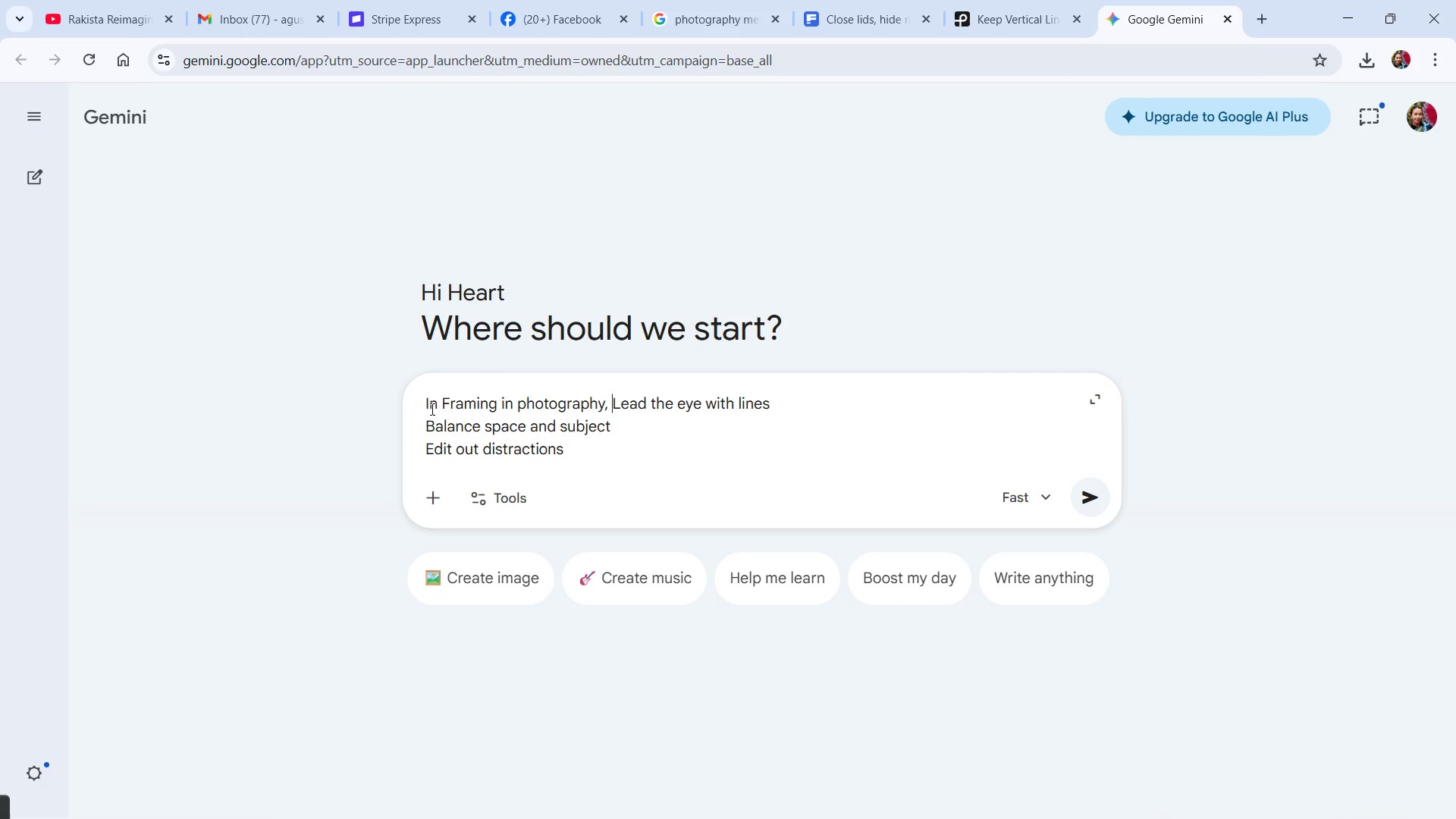 
left_click([431, 409])
 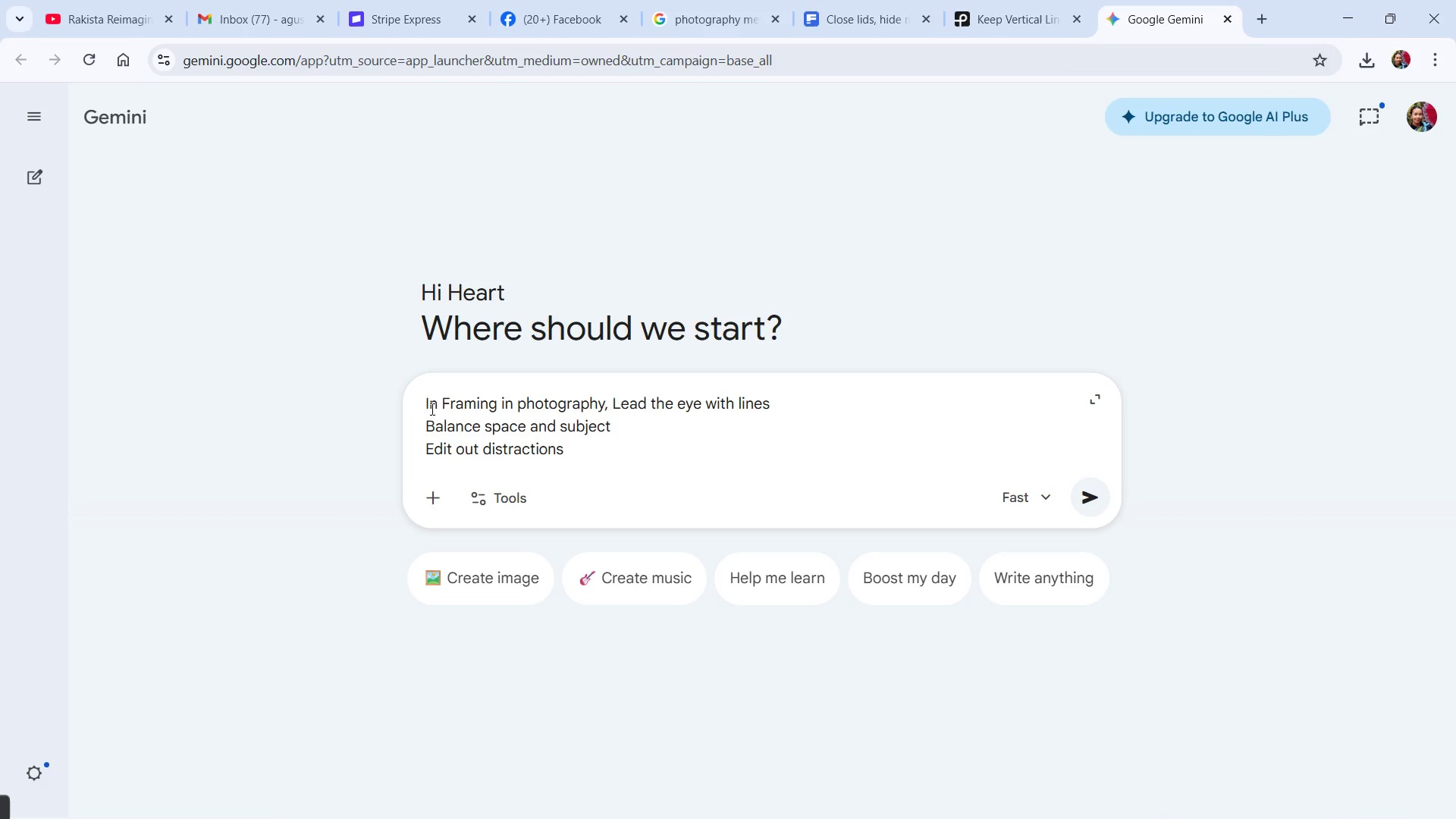 
key(Backspace)
type(Create a short explanation i)
 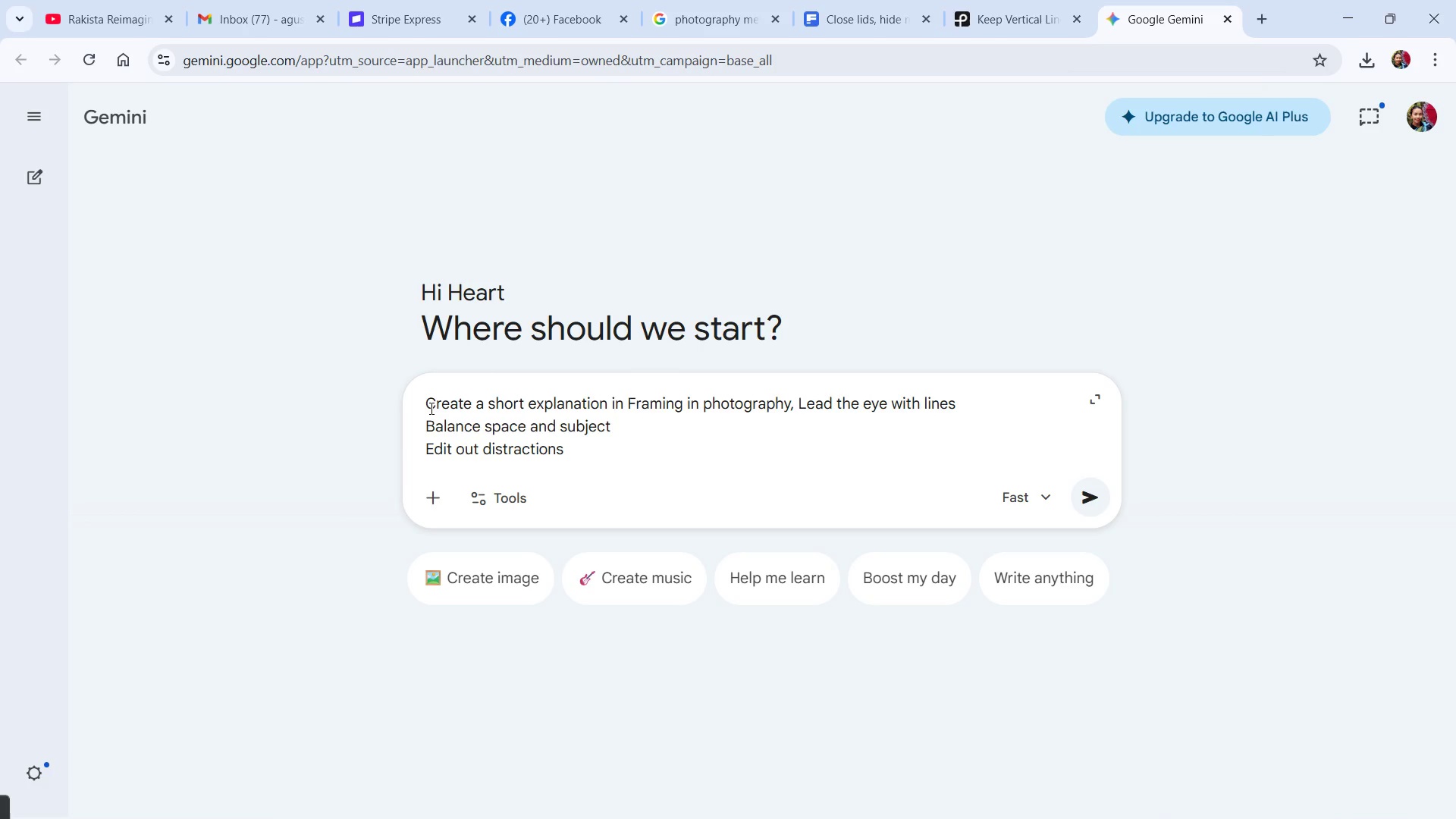 
left_click_drag(start_coordinate=[795, 404], to_coordinate=[801, 406])
 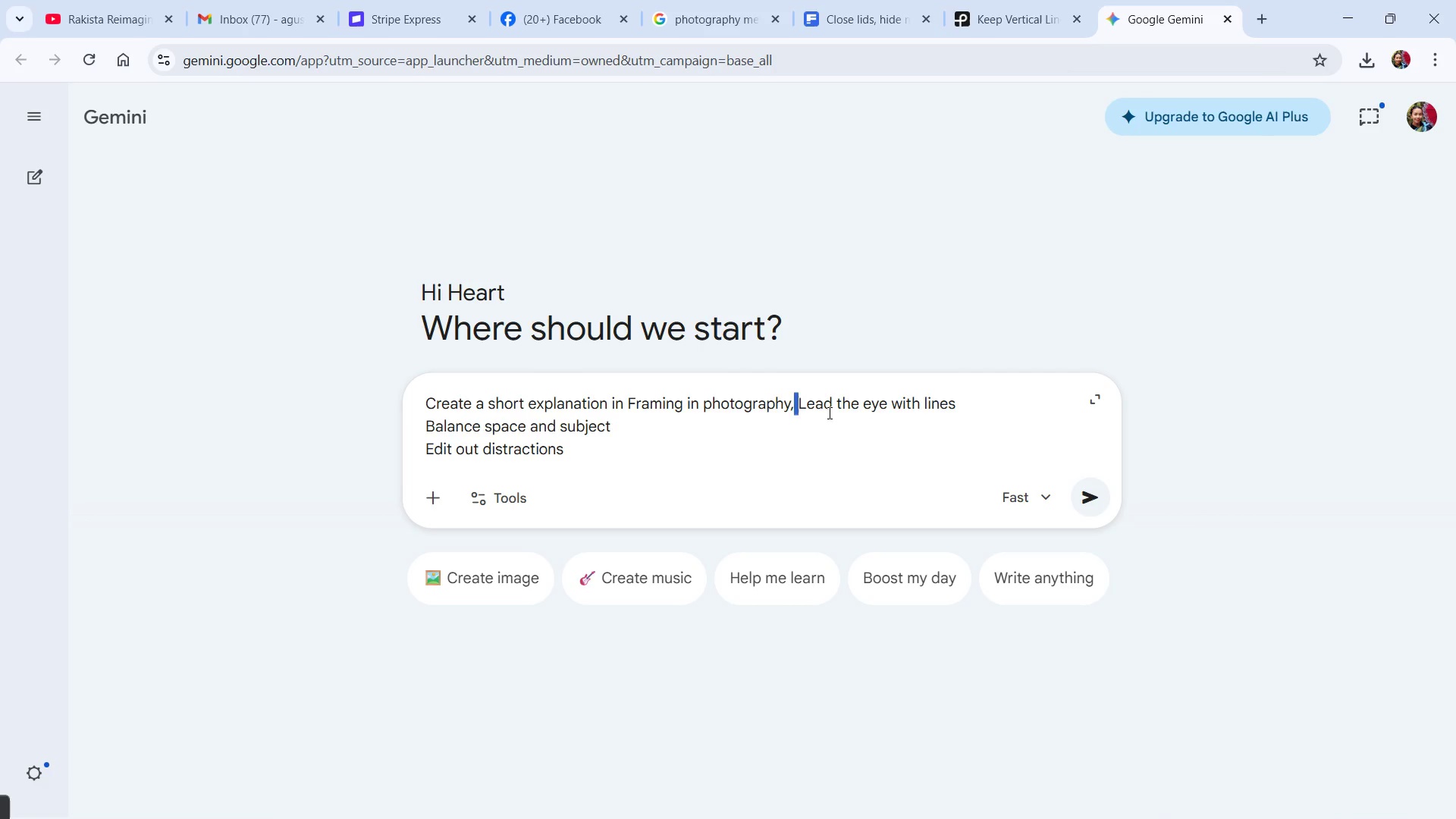 
key(Backspace)
key(Backspace)
type( regarding on the )
 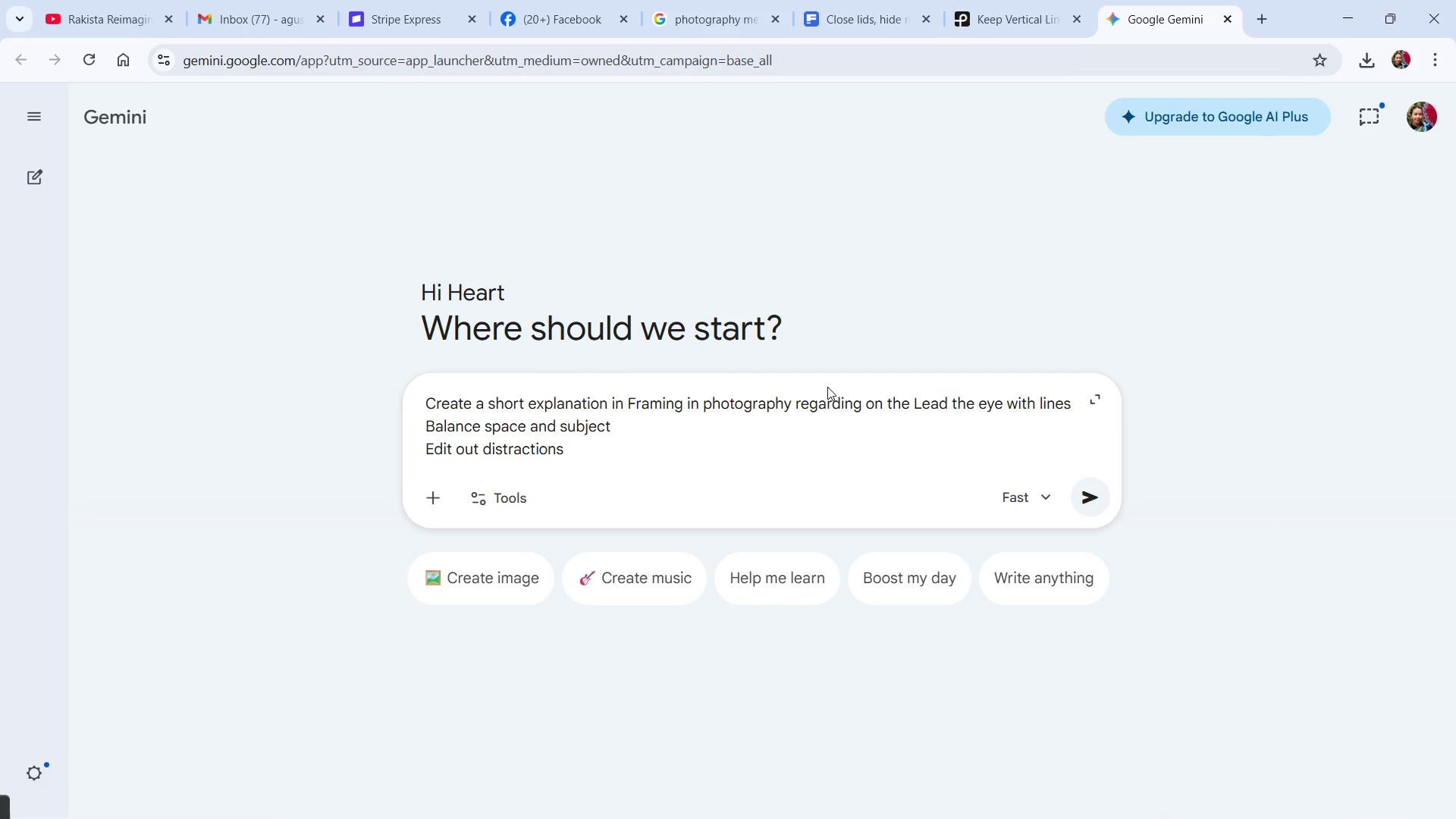 
key(Shift+ArrowRight)
 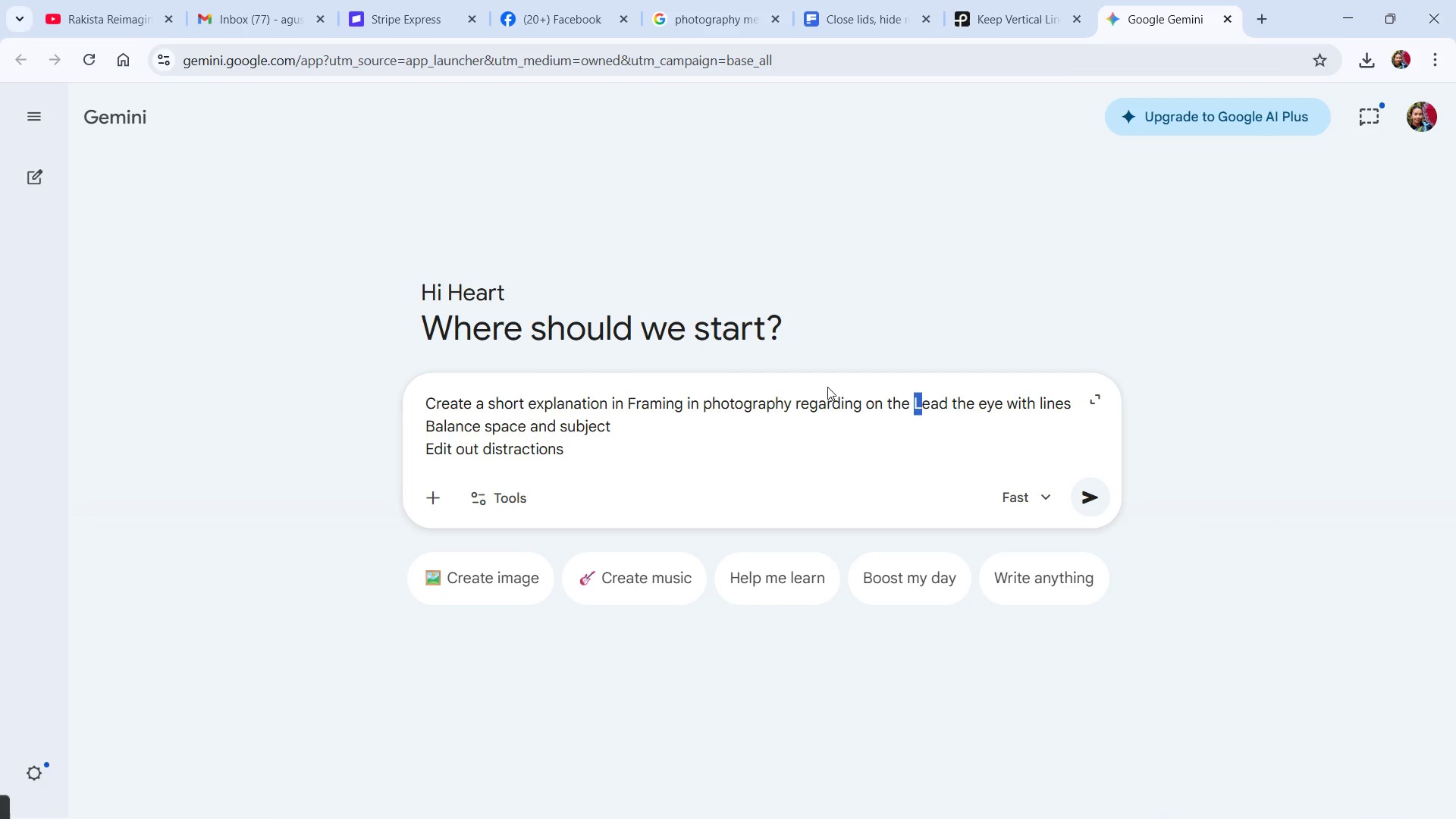 
key(L)
 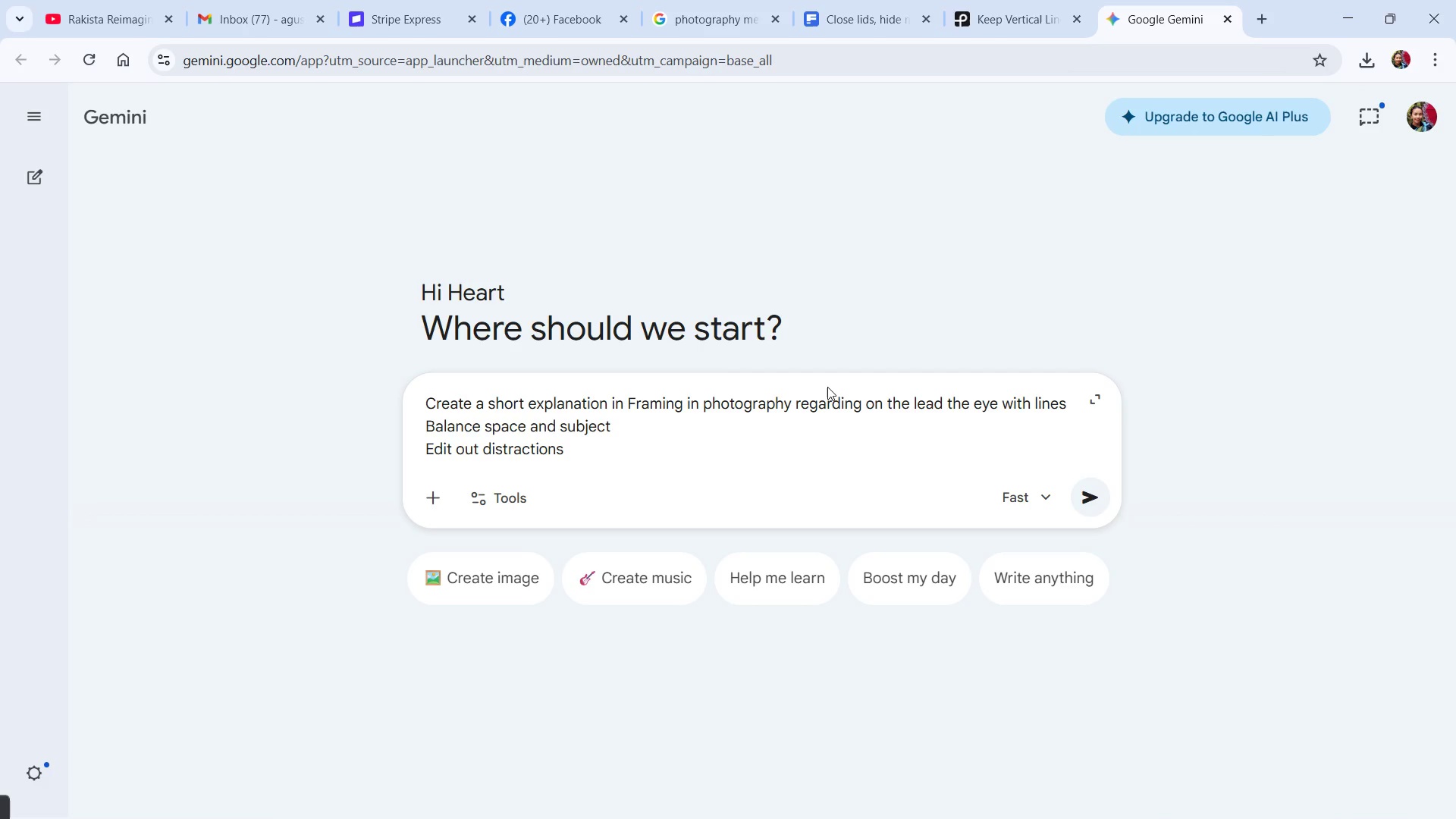 
key(Control+ArrowRight)
 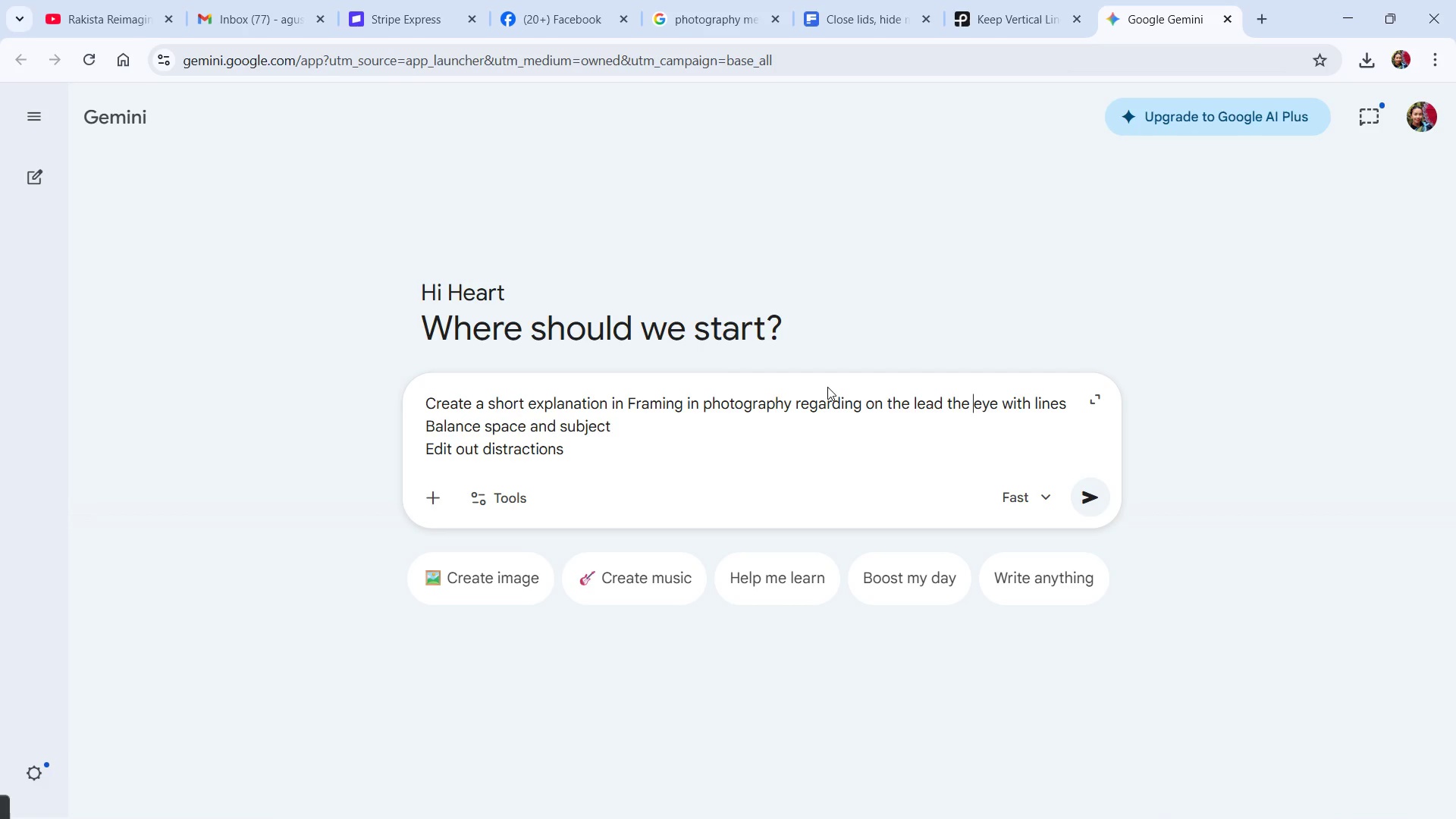 
key(Control+ArrowRight)
 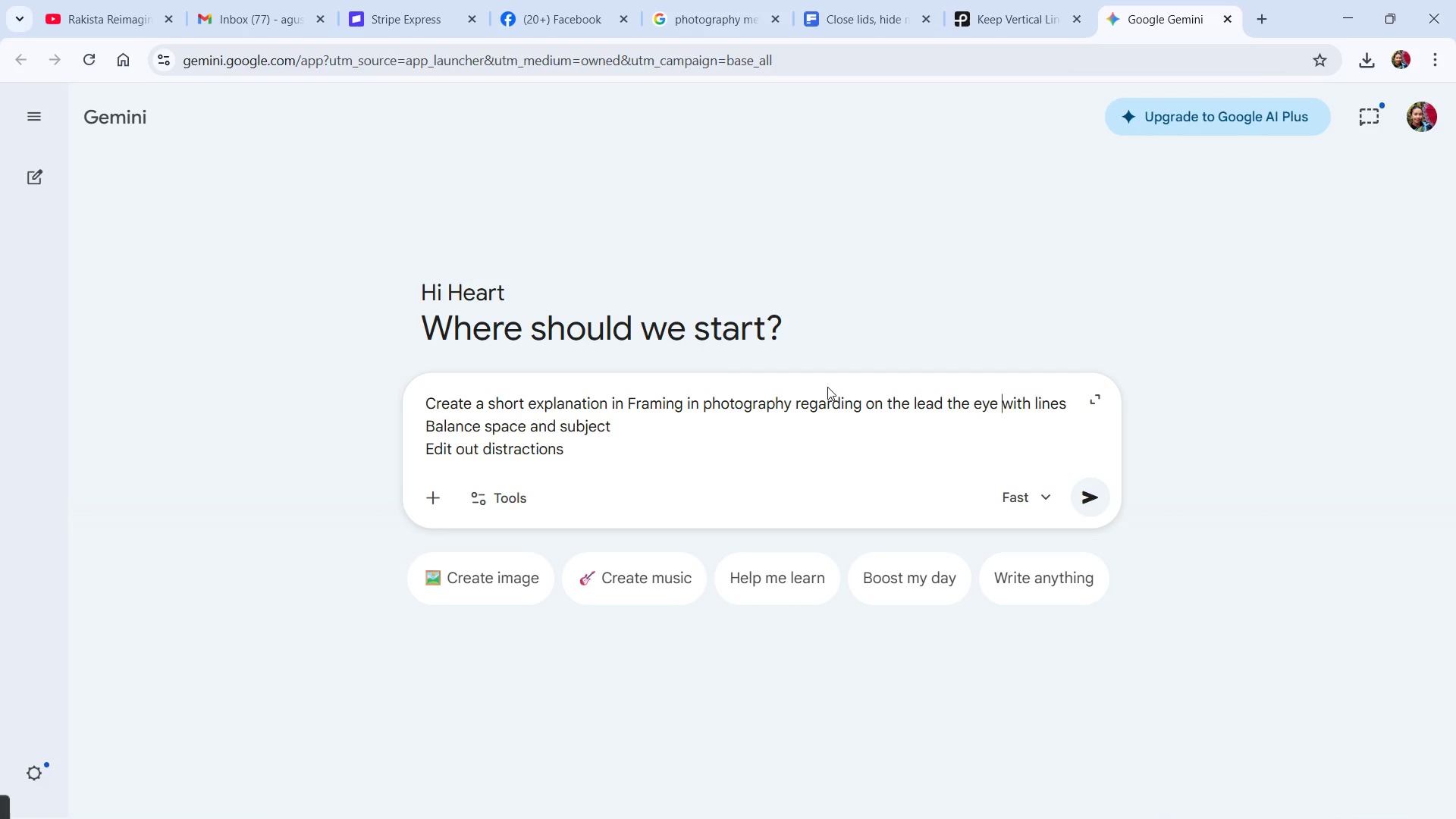 
key(Control+ArrowRight)
 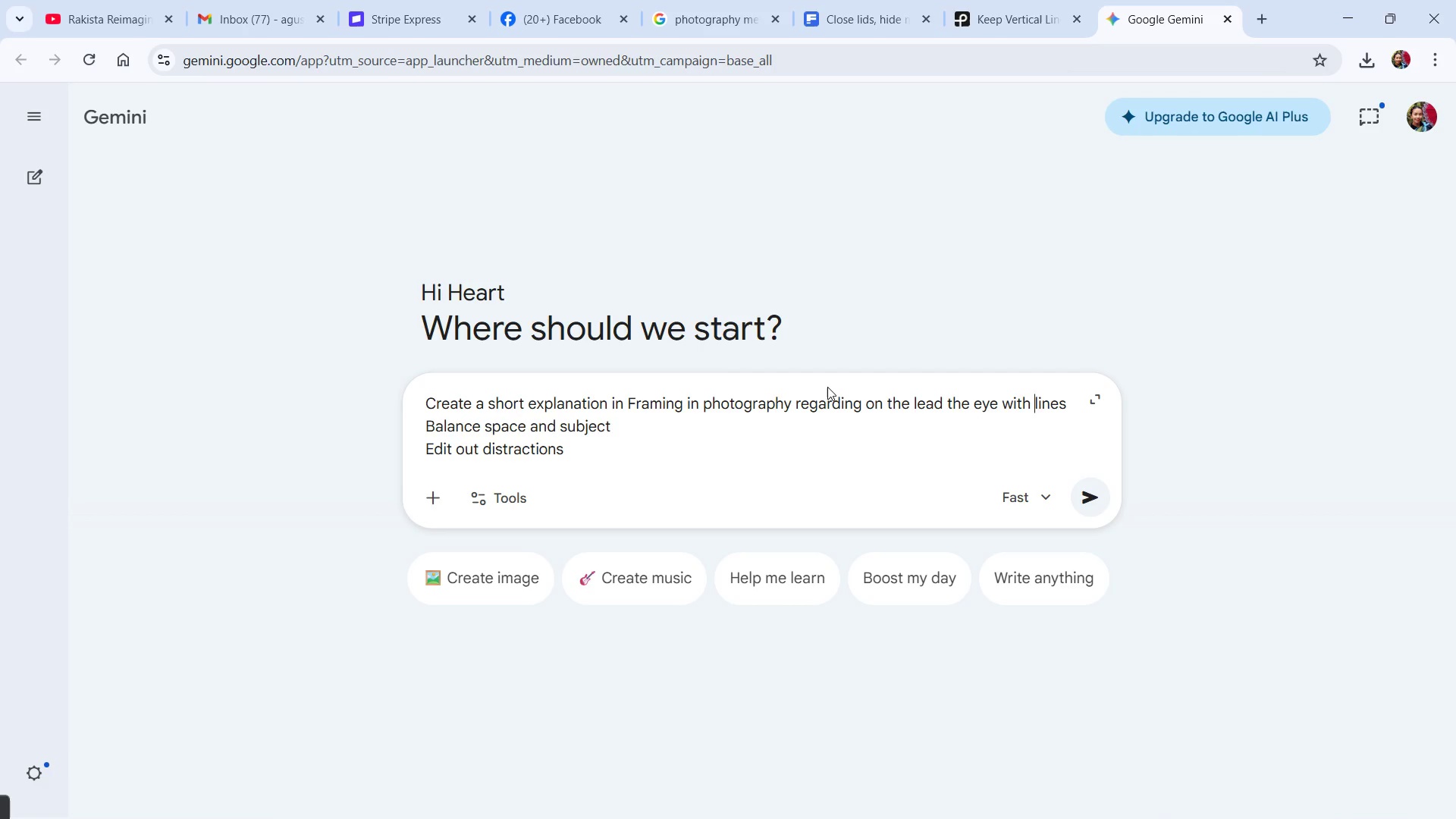 
key(Control+ArrowRight)
 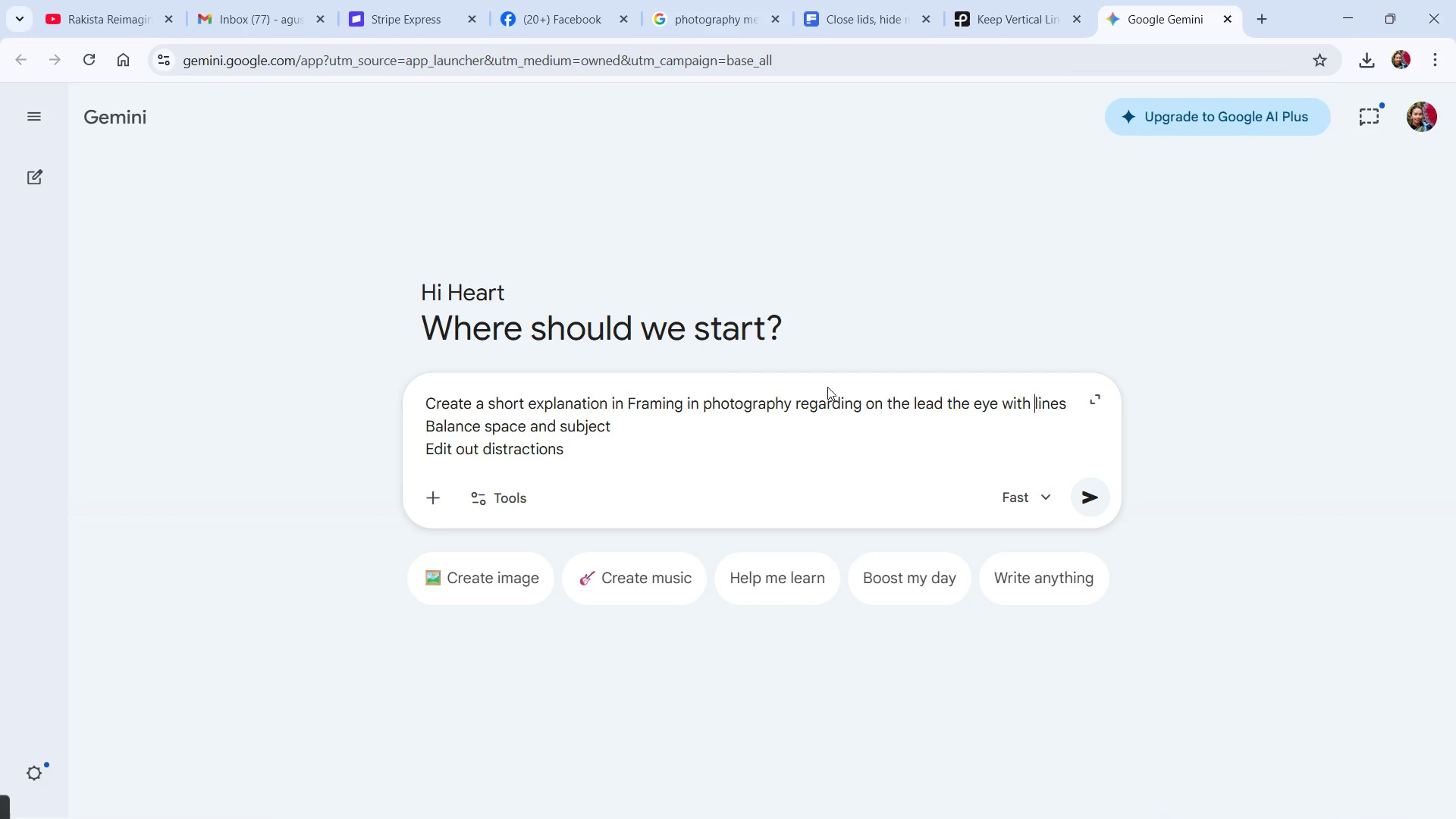 
key(Control+ArrowRight)
 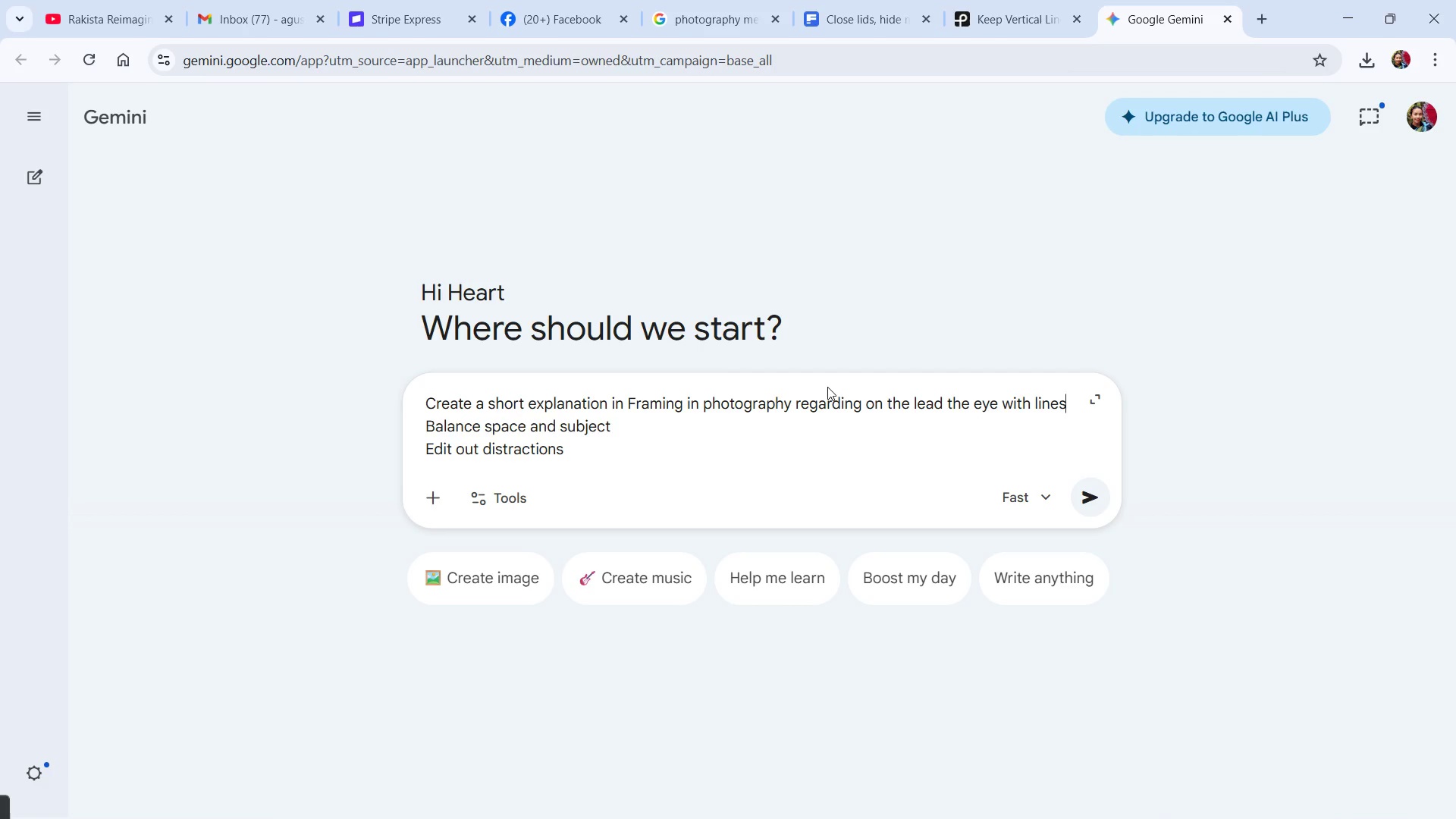 
key(Control+ArrowLeft)
 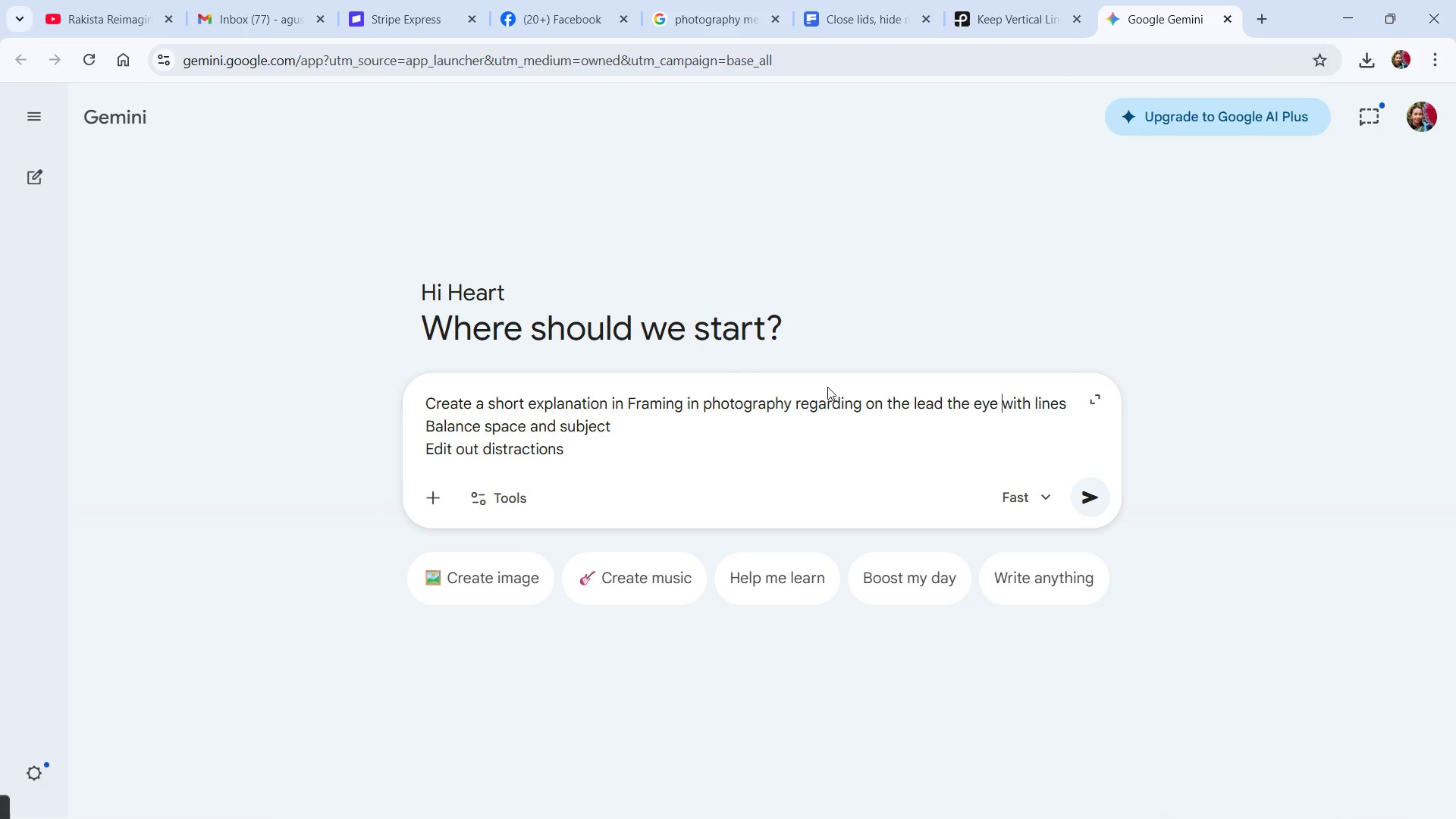 
key(Control+ArrowLeft)
 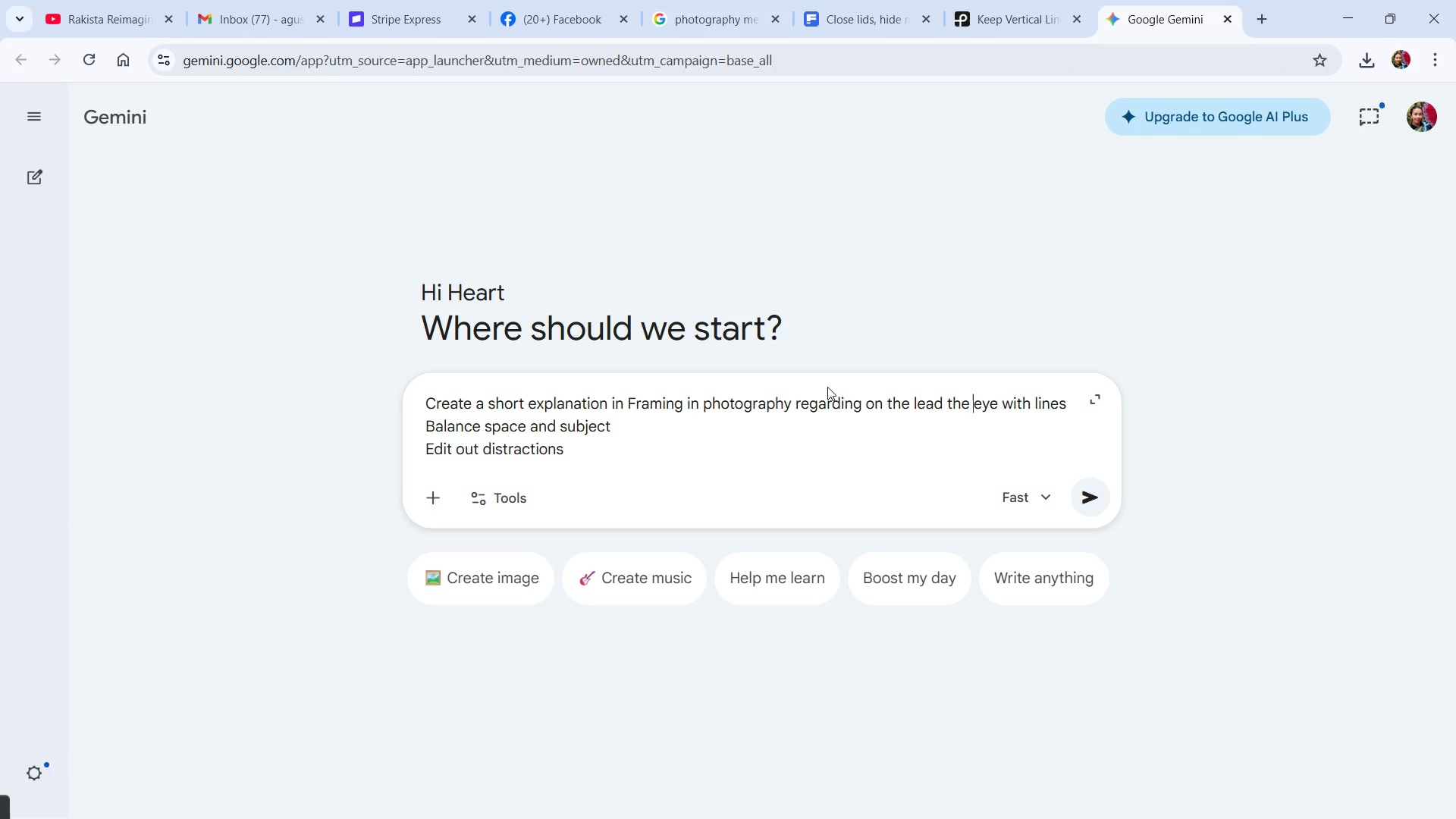 
key(Control+ArrowLeft)
 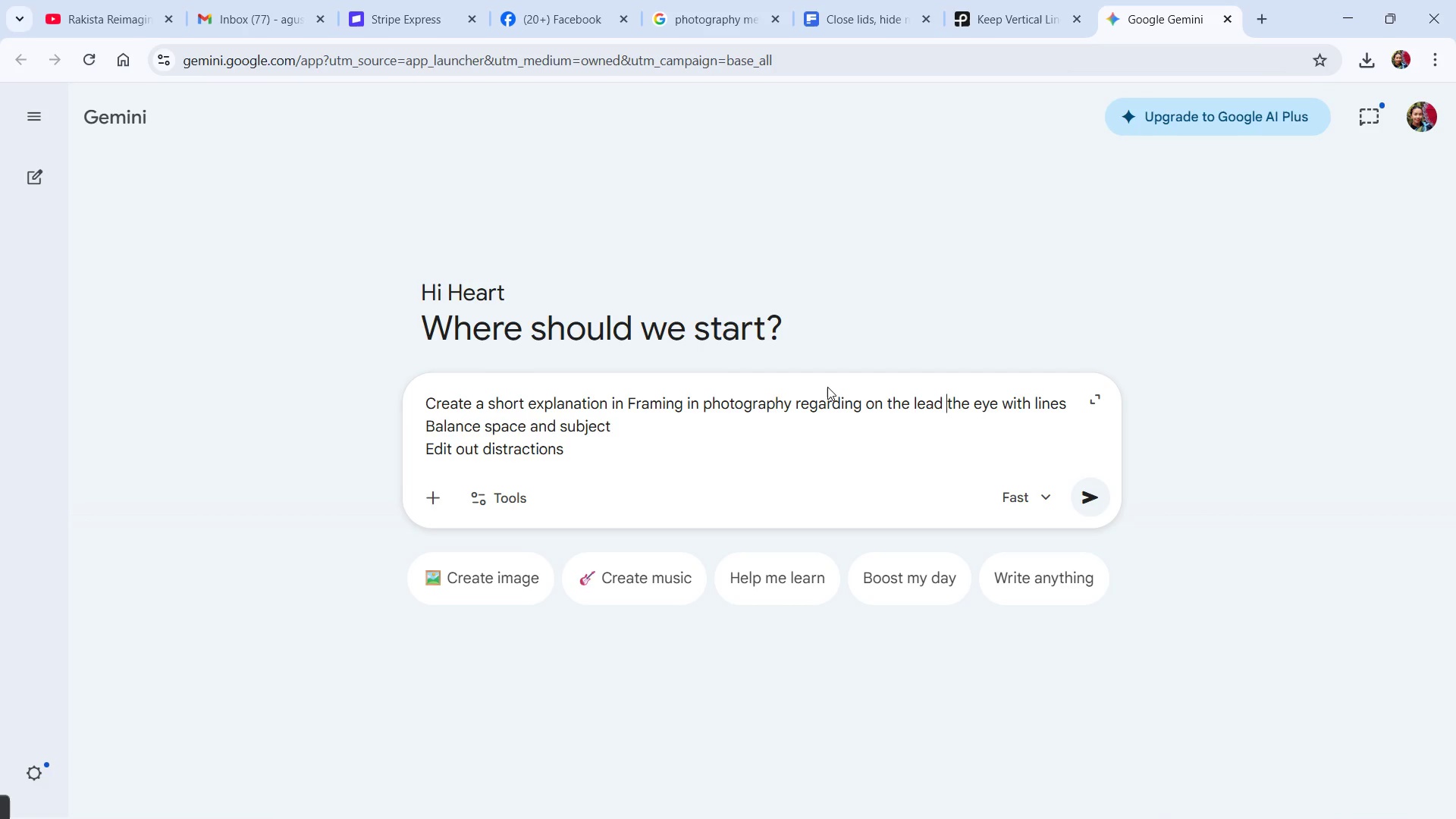 
key(Control+ArrowLeft)
 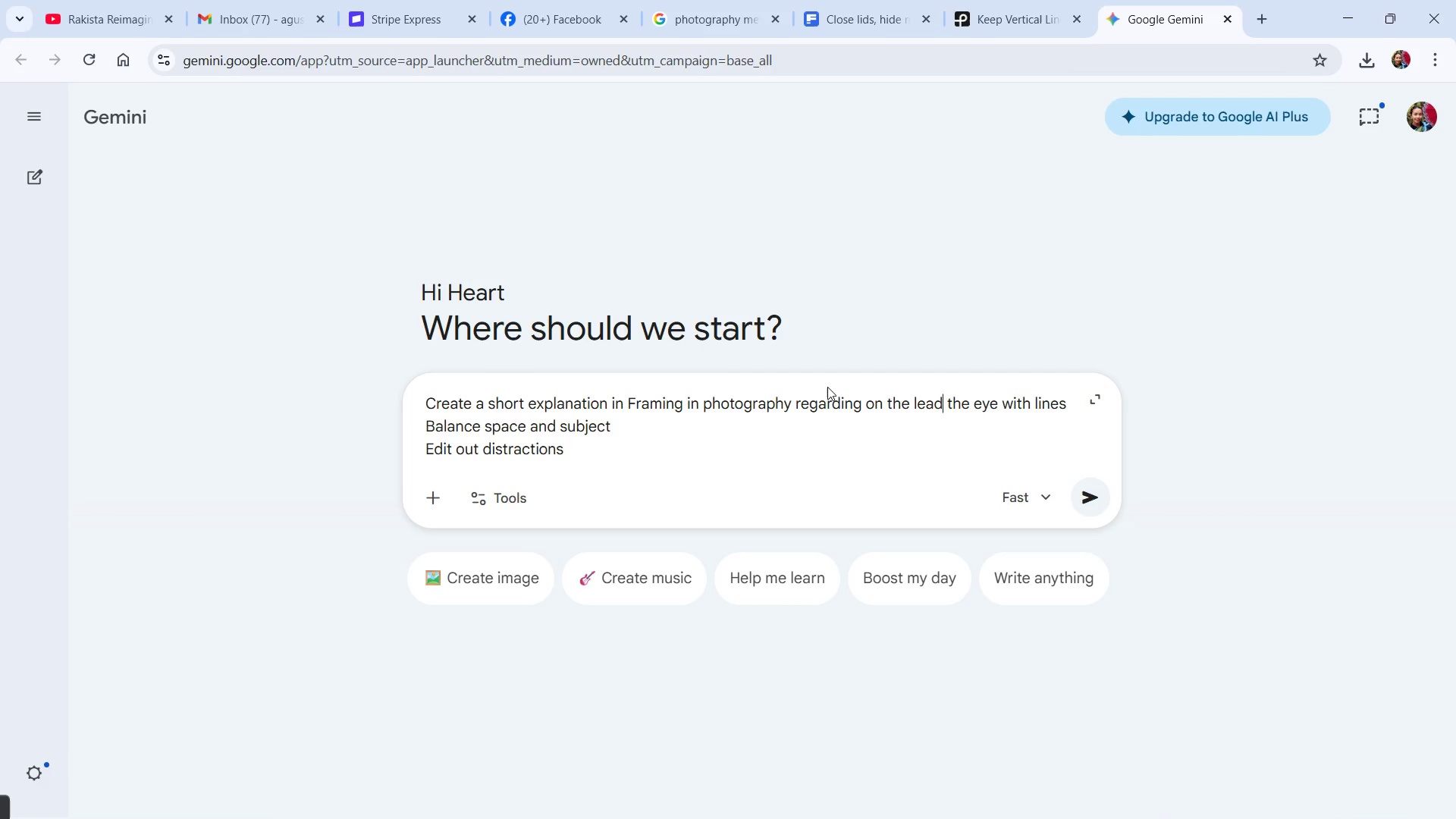 
key(ArrowLeft)
 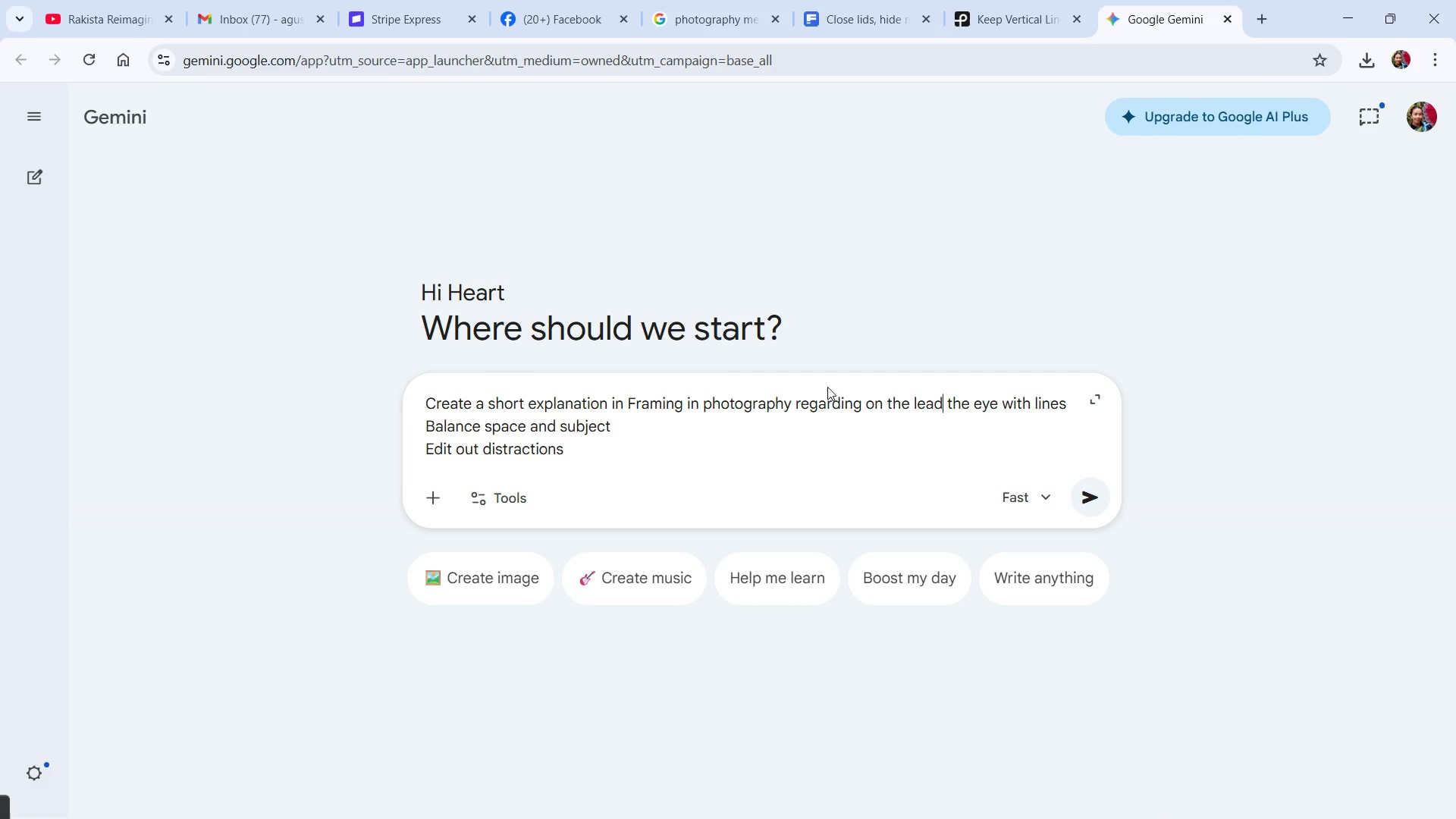 
type(ing)
 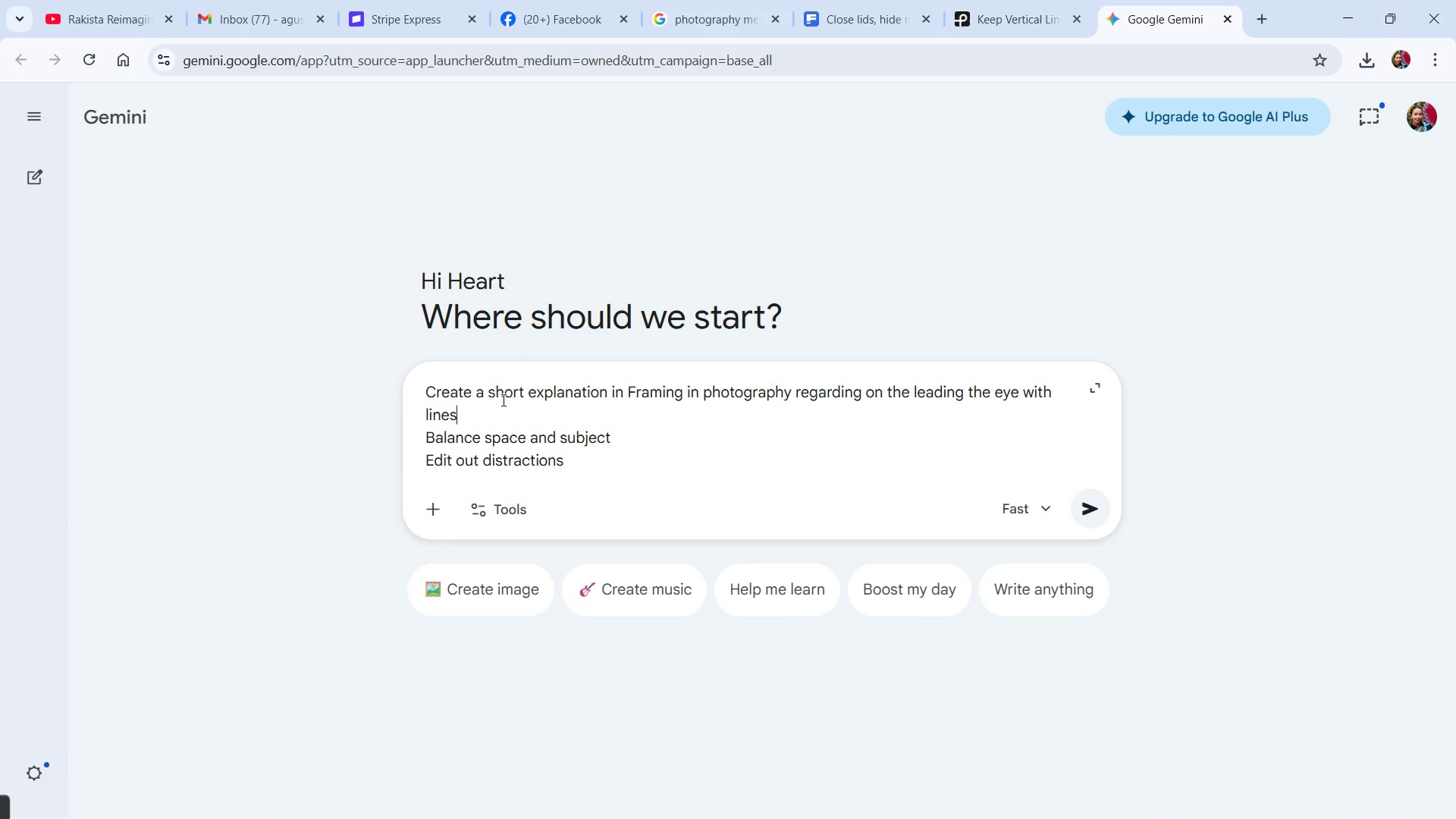 
key(Comma)
 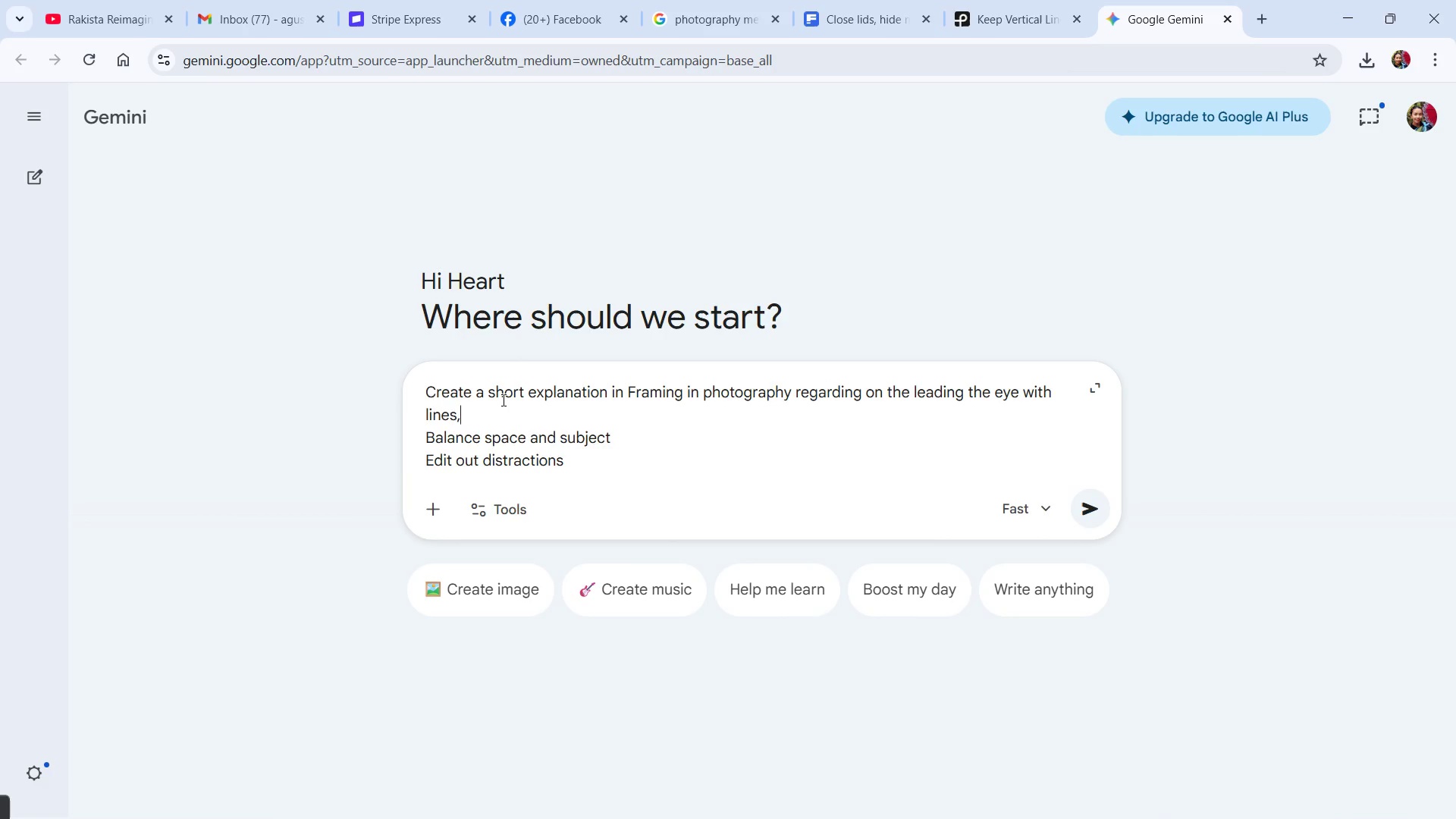 
key(Space)
 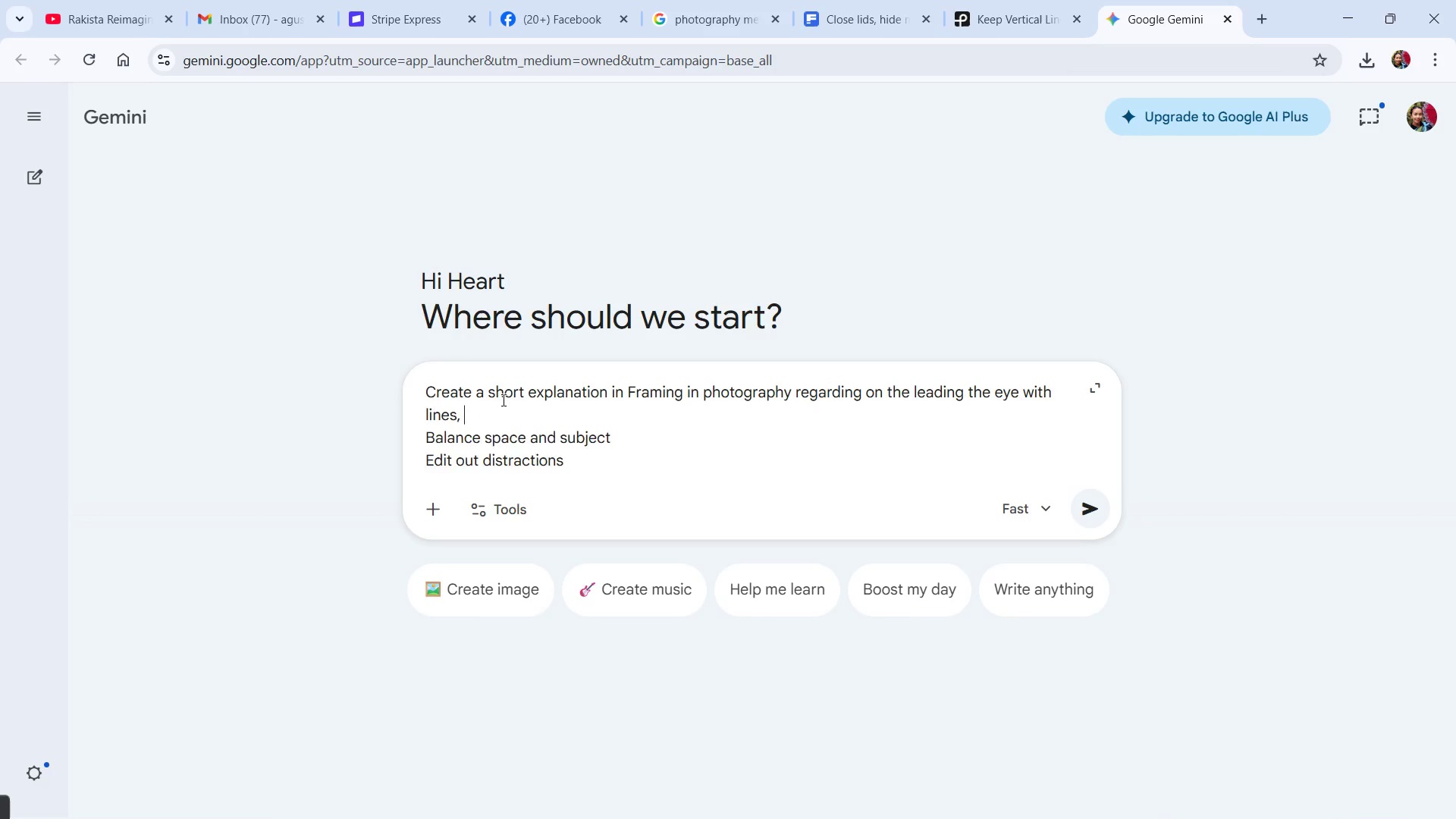 
key(Delete)
 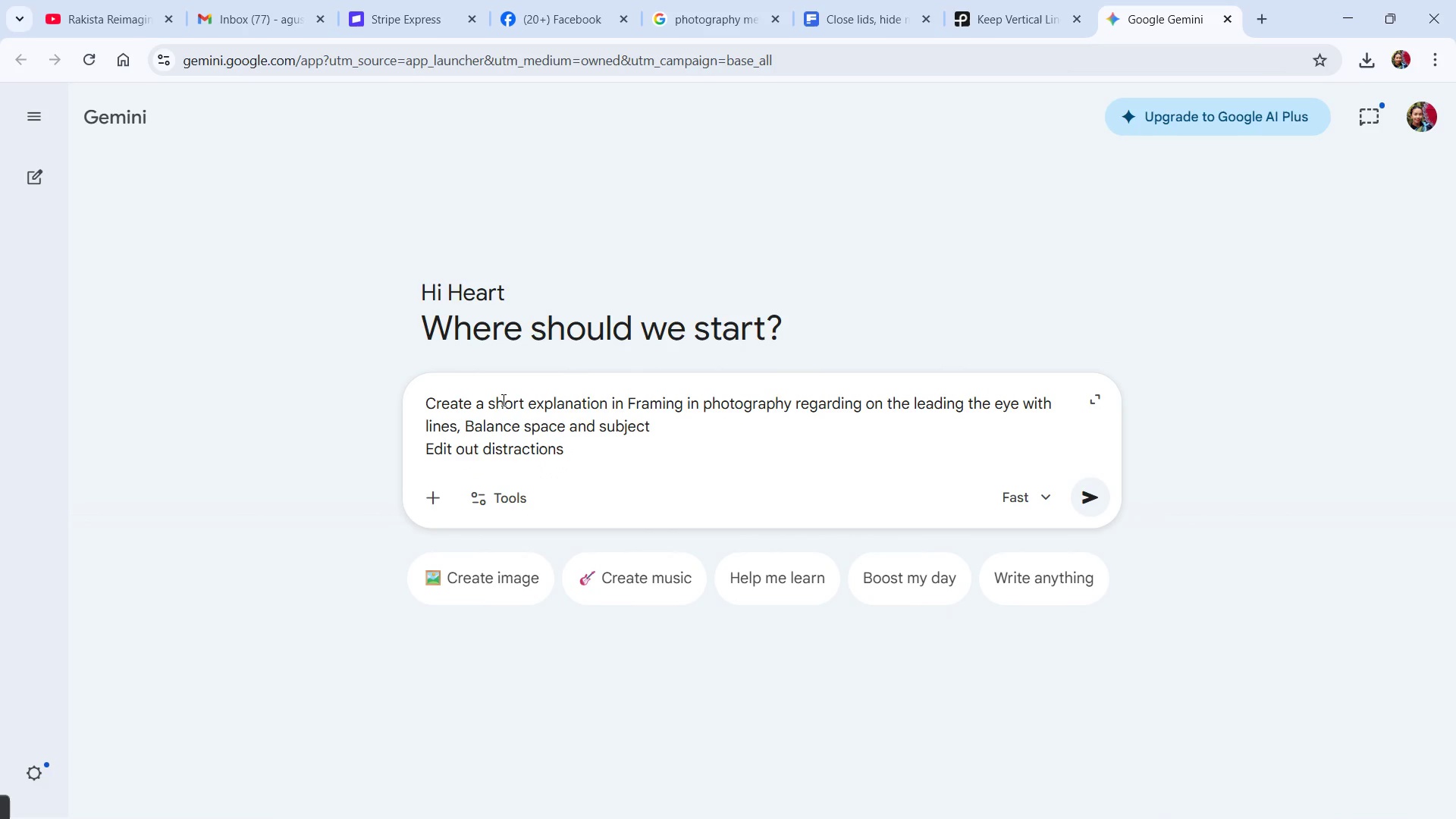 
key(Shift+ArrowRight)
 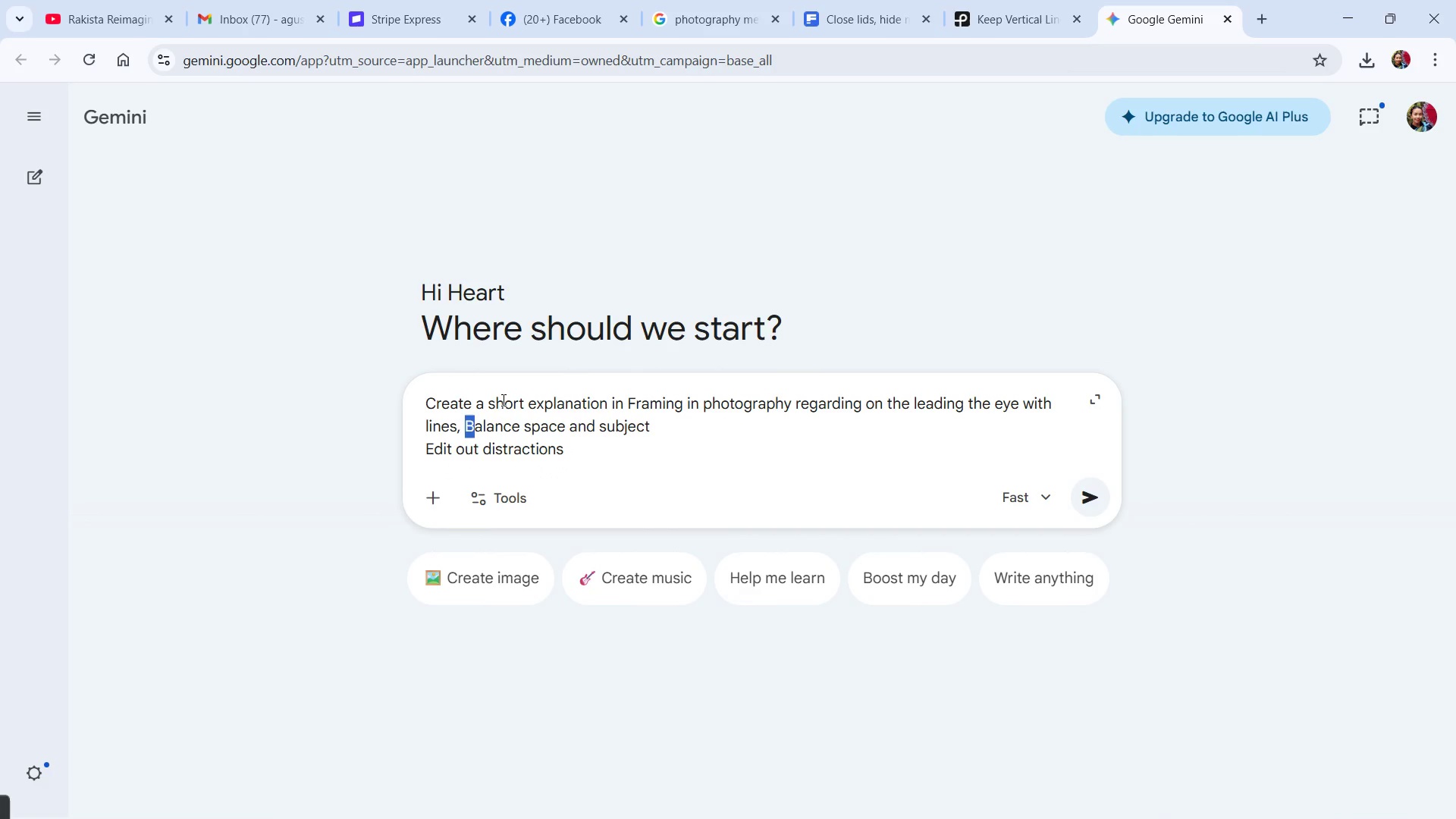 
key(B)
 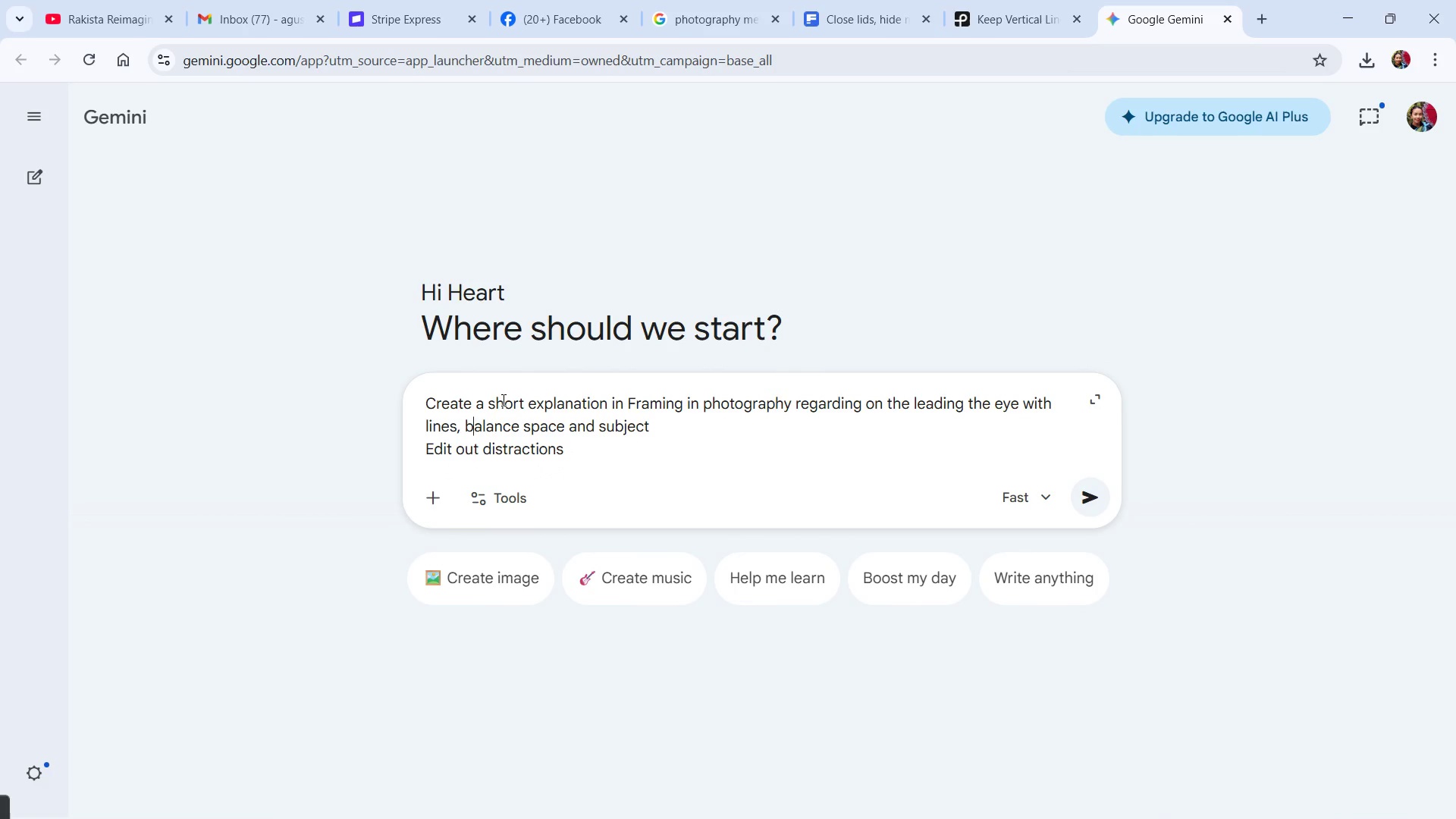 
key(Control+ArrowRight)
 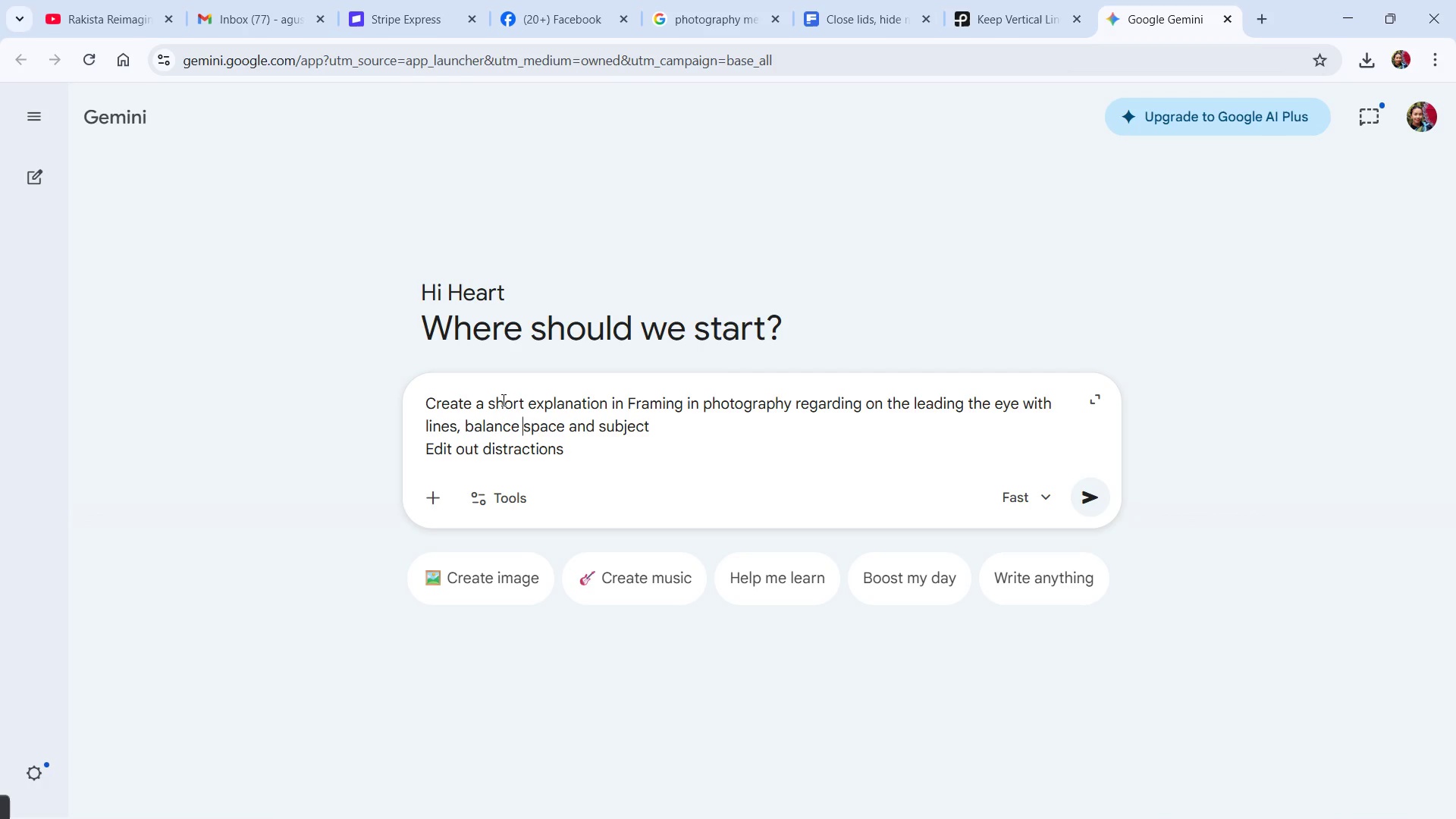 
key(ArrowLeft)
 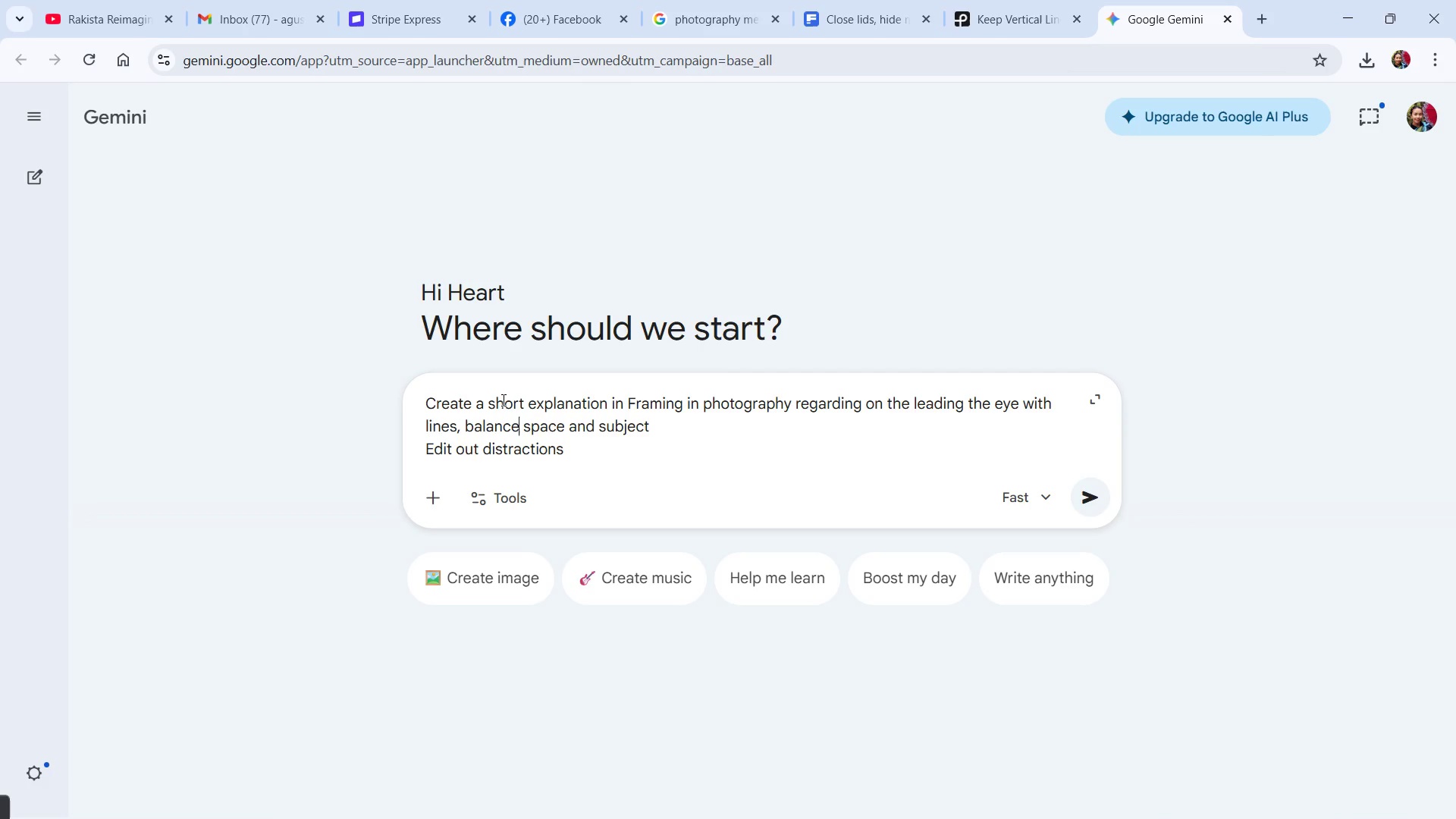 
key(Shift+ShiftLeft)
 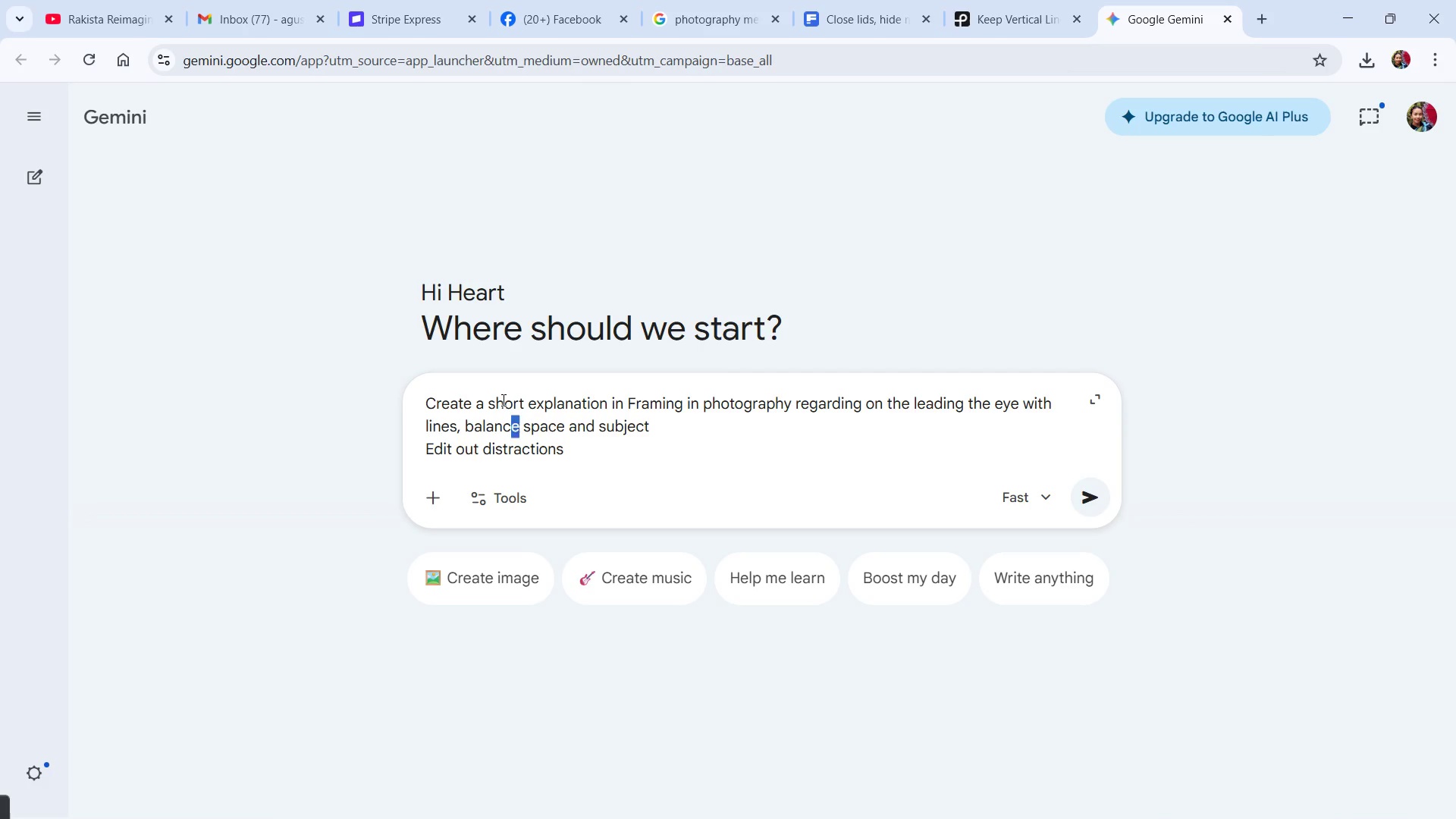 
key(Shift+ArrowLeft)
 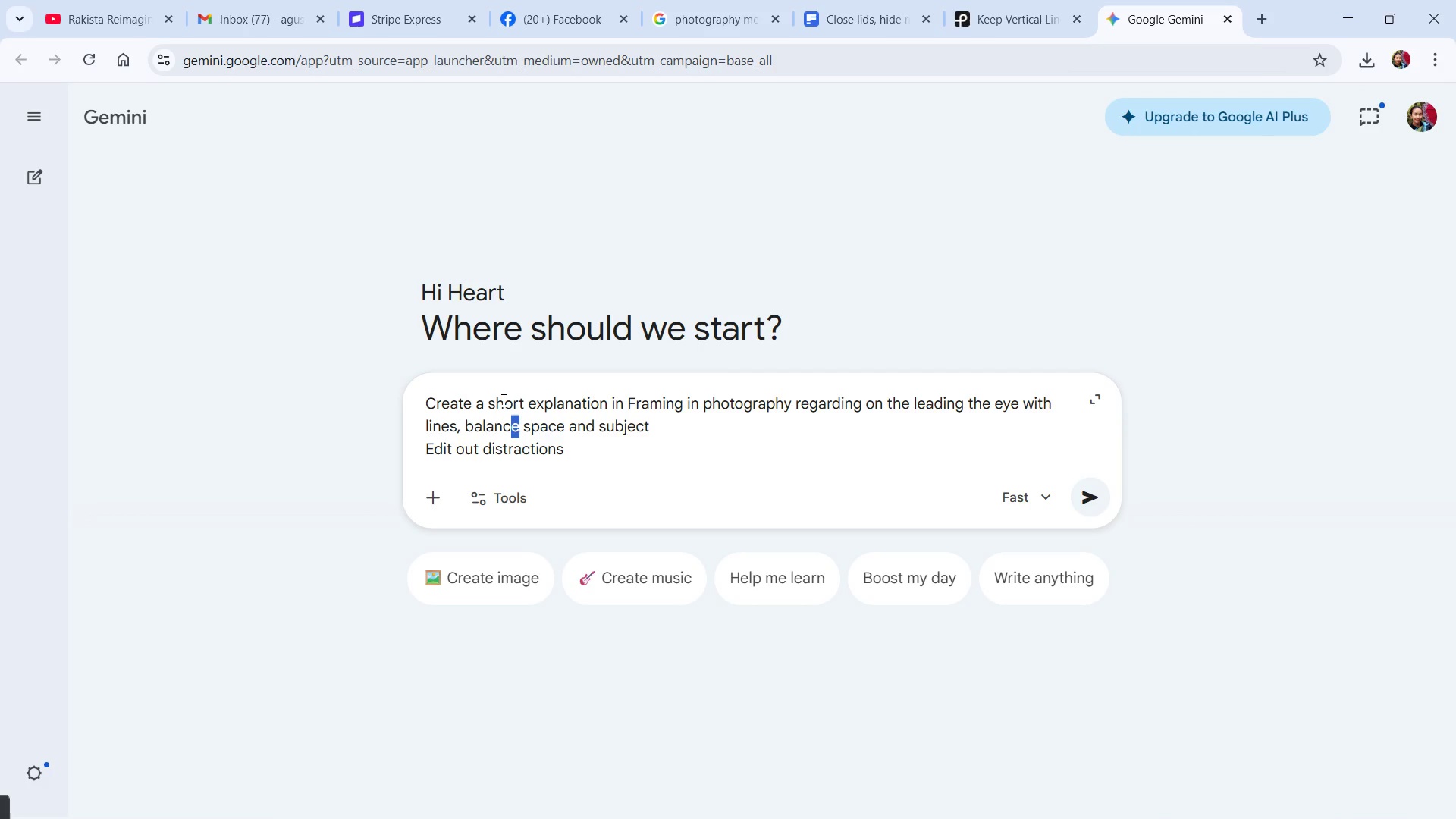 
type(ing)
 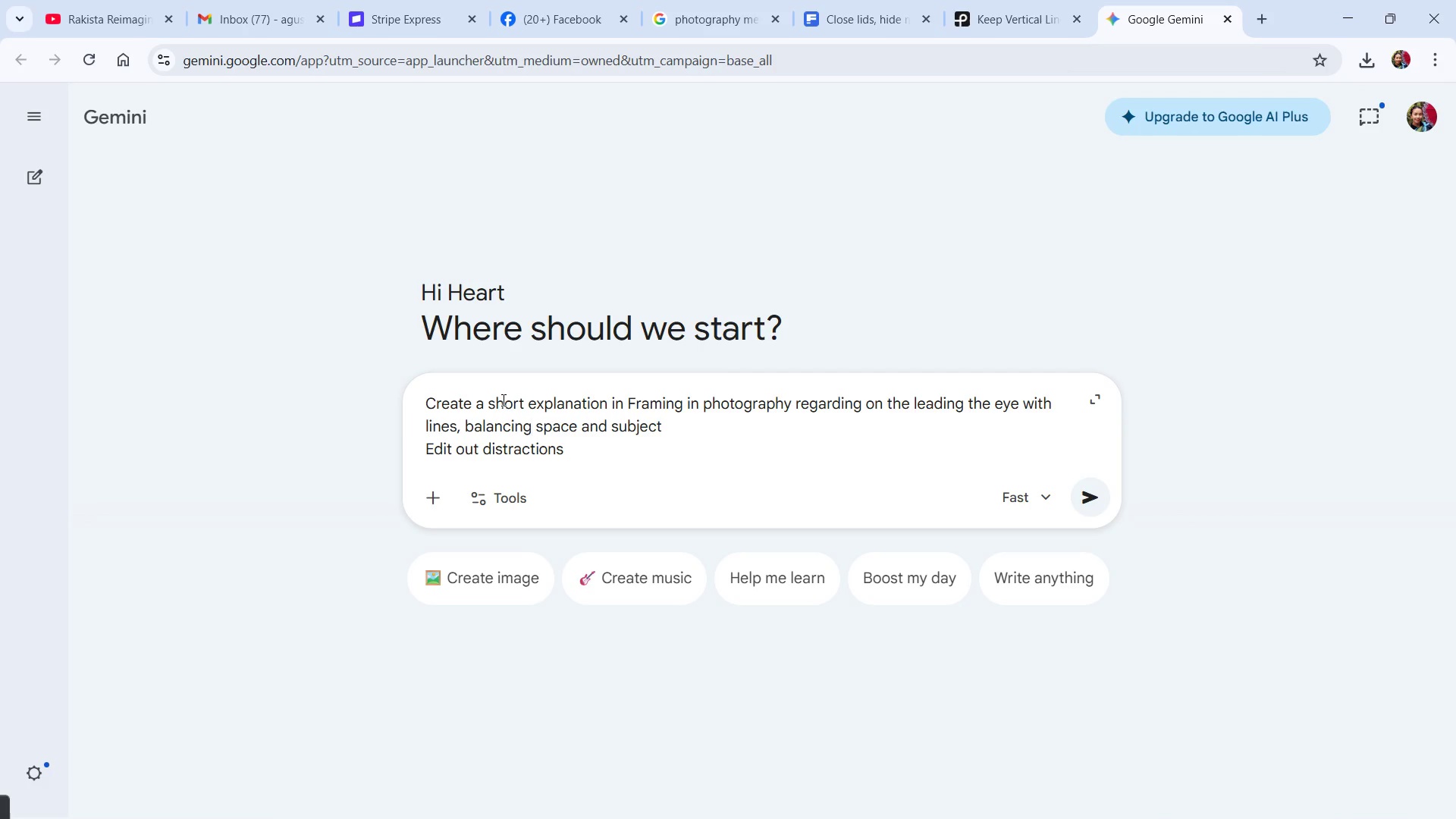 
key(Control+ArrowRight)
 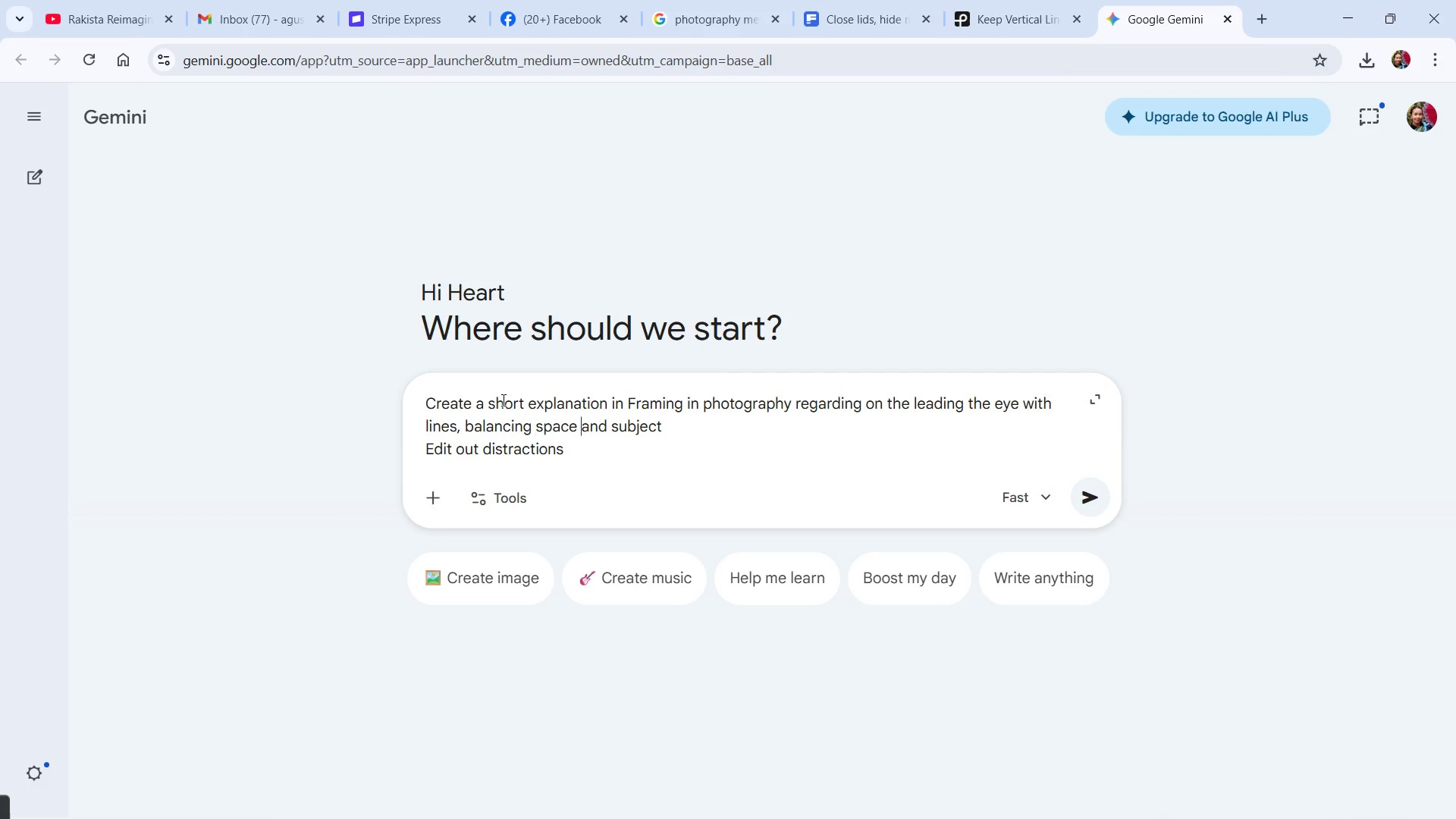 
key(Control+ArrowRight)
 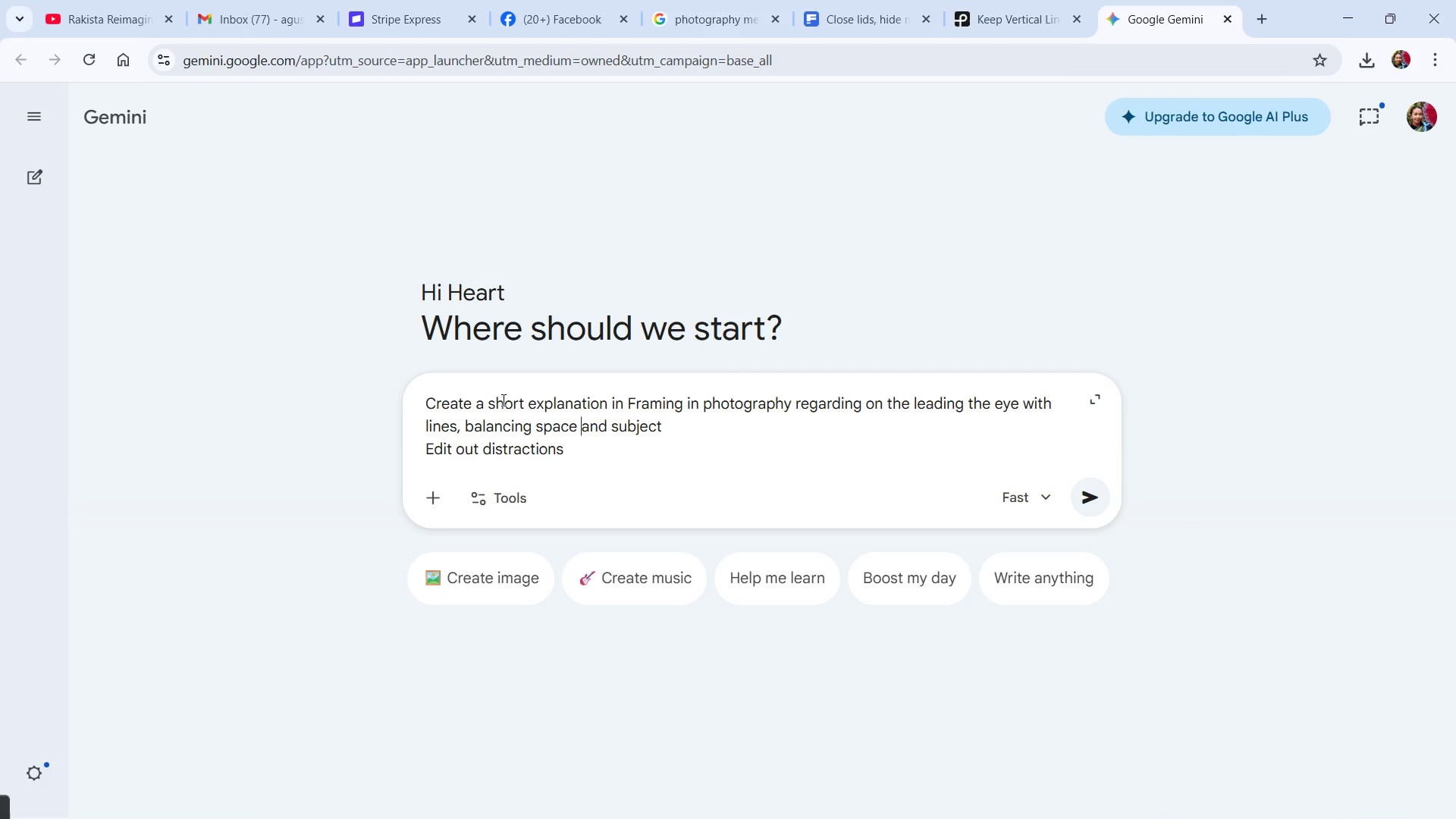 
key(Control+ArrowRight)
 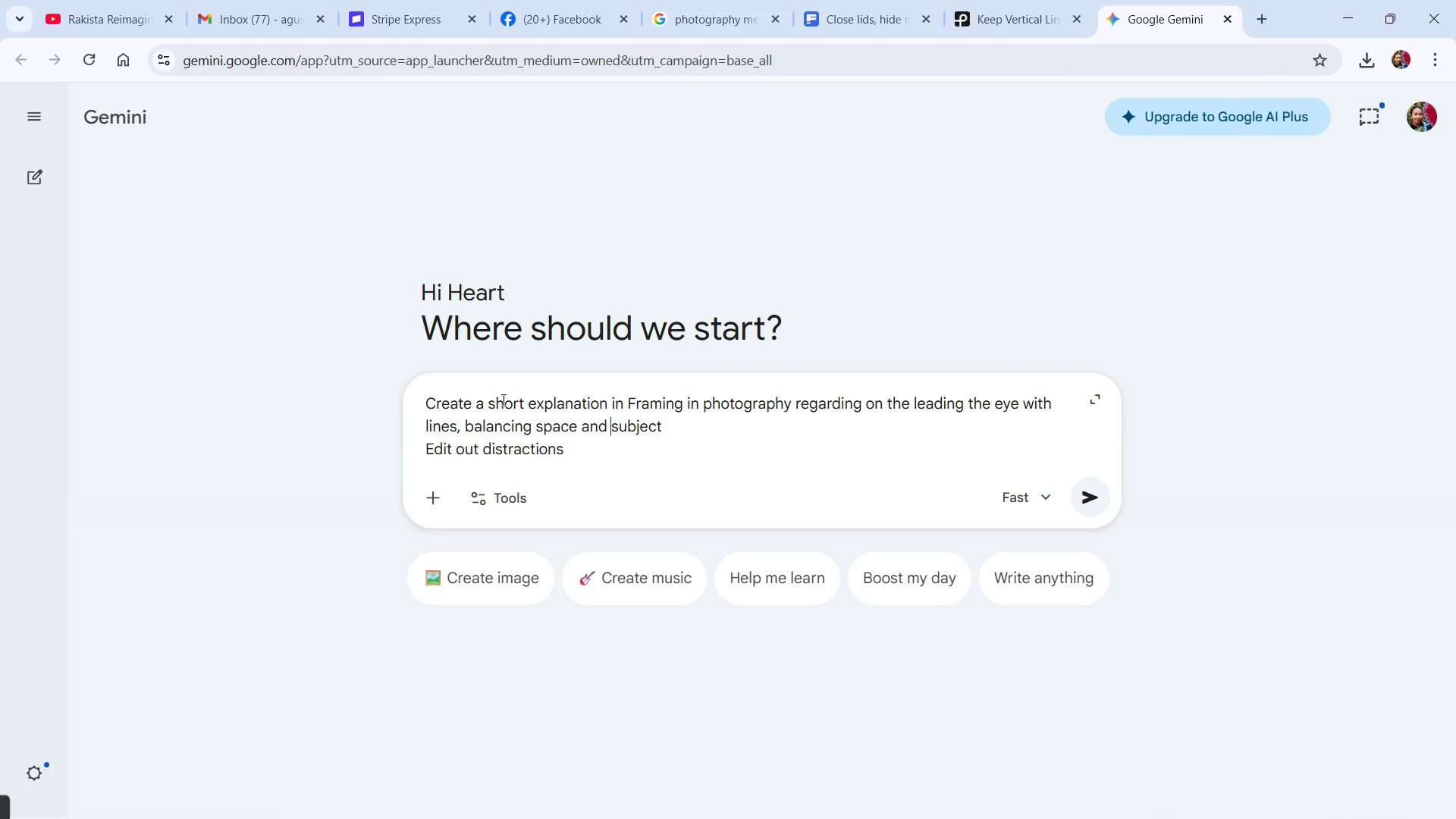 
key(Control+ArrowRight)
 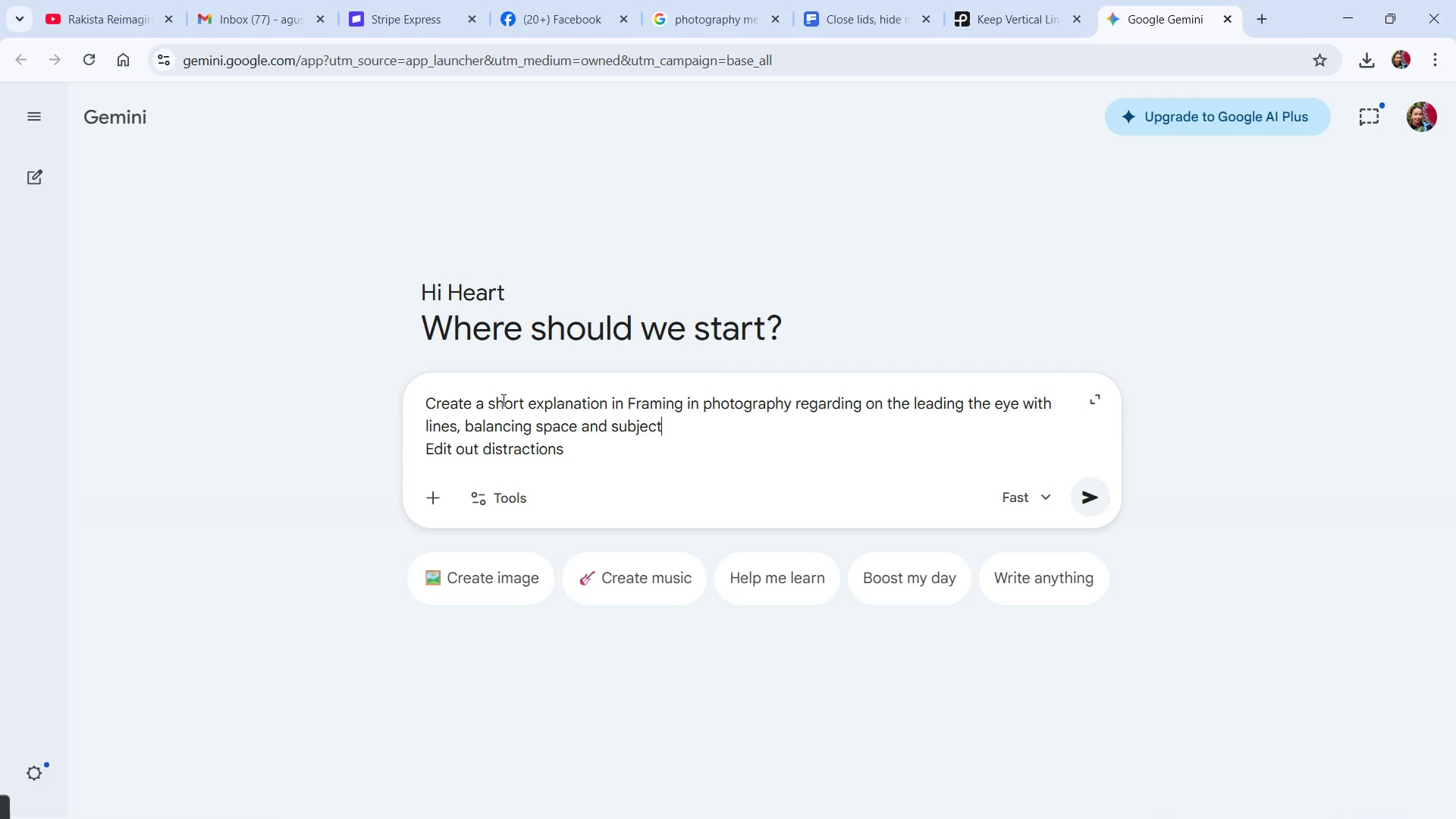 
type(, and [Delete])
 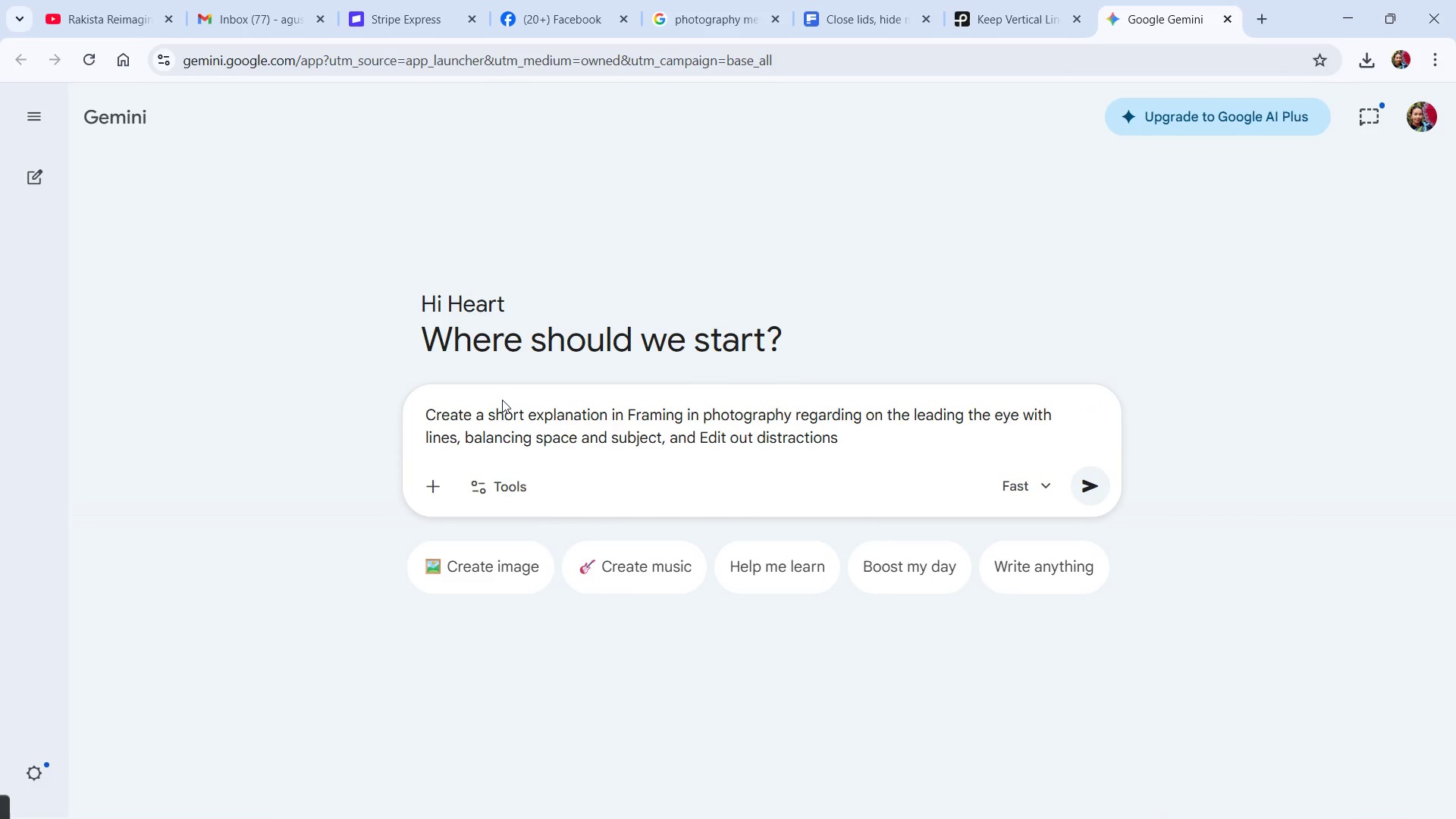 
key(Shift+ArrowRight)
 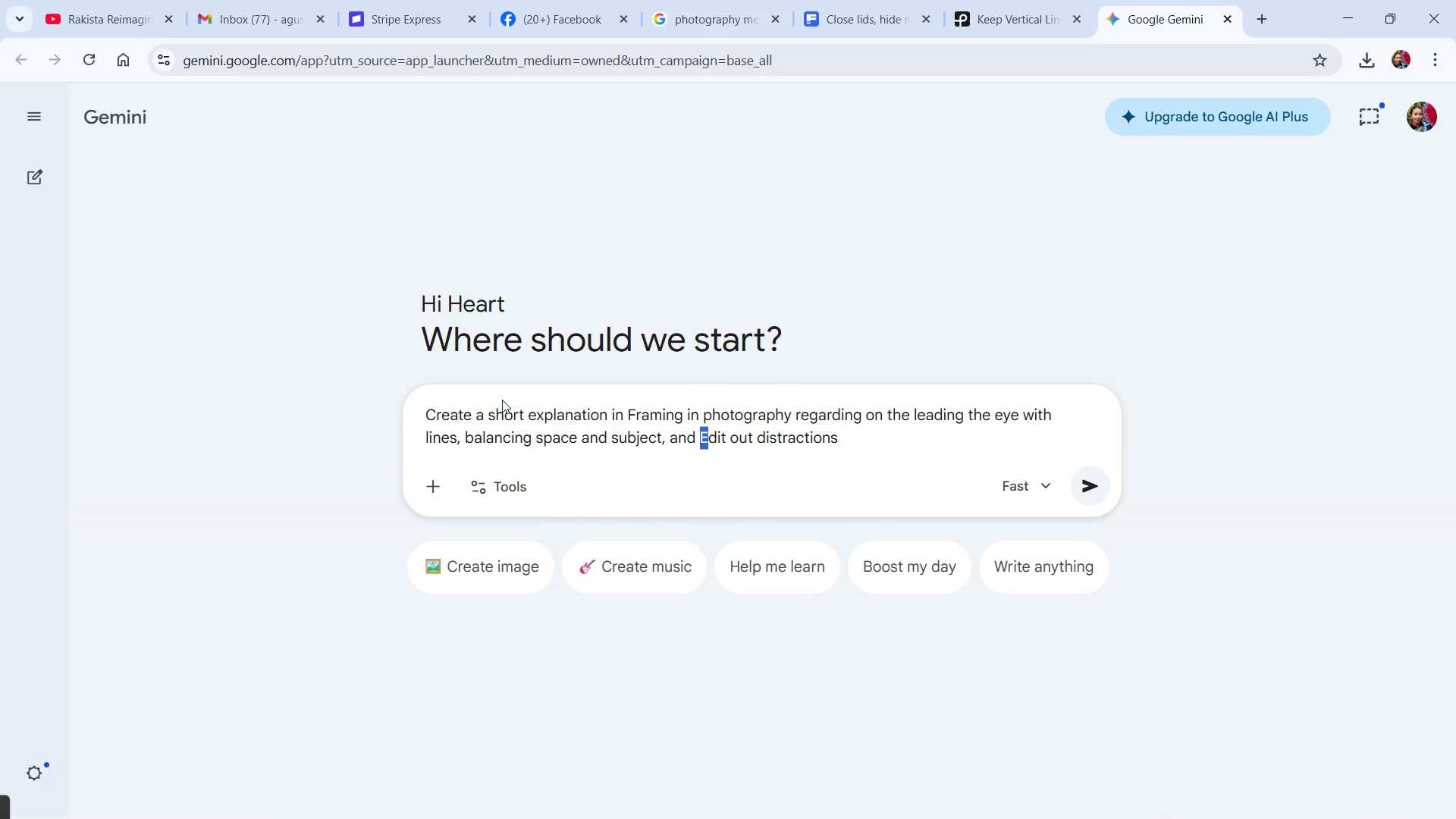 
key(E)
 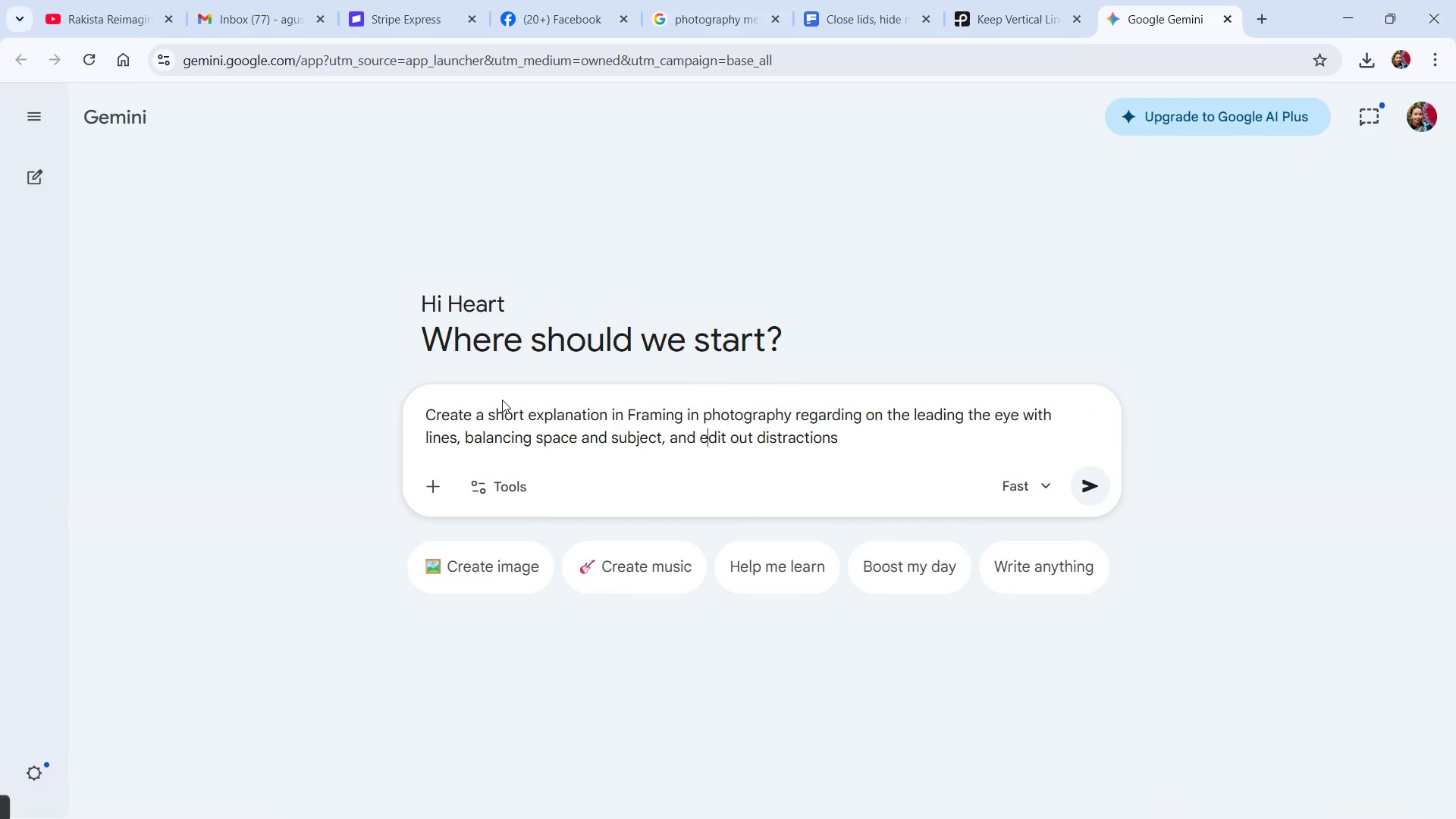 
key(Control+ArrowRight)
 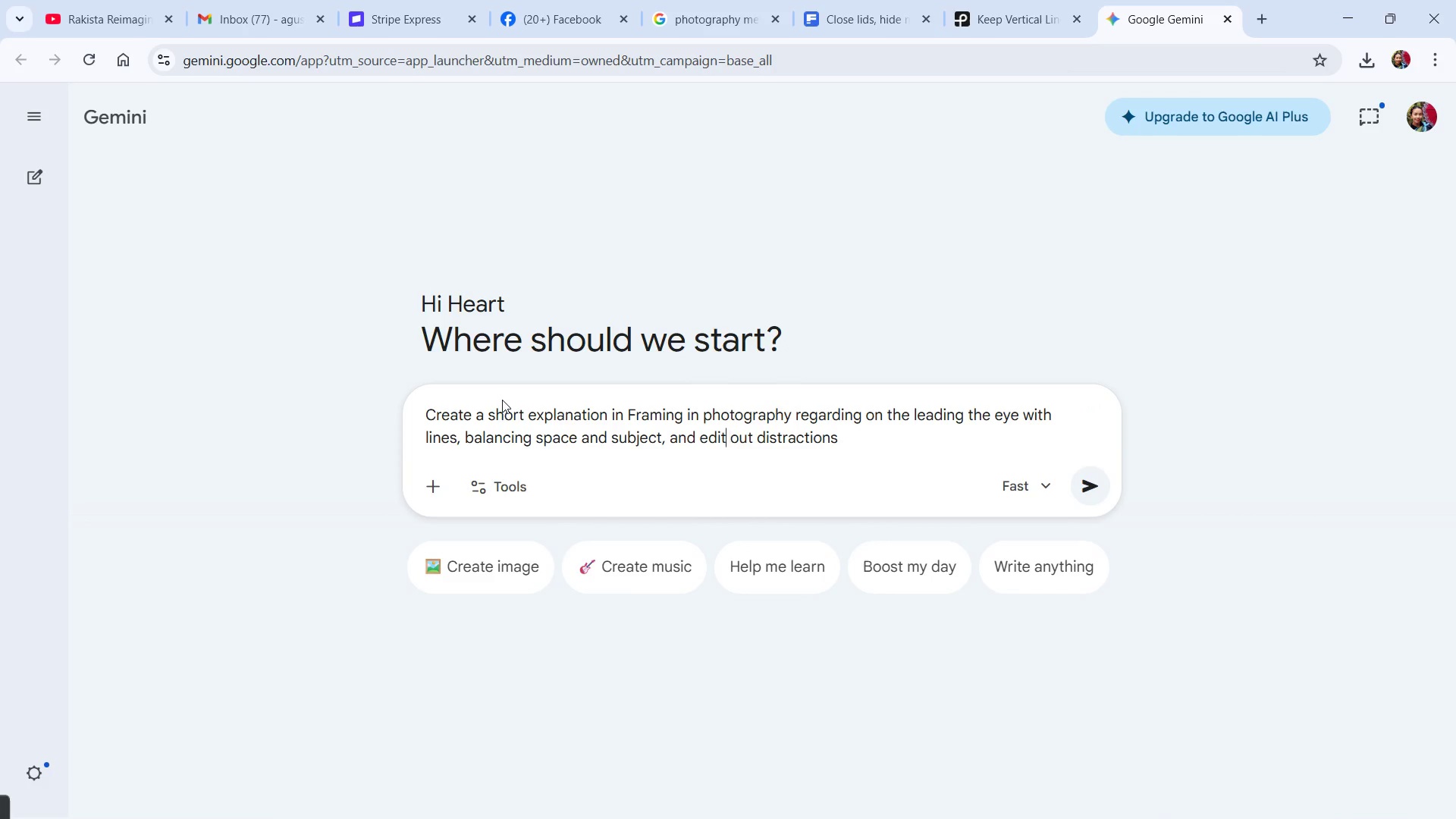 
key(ArrowLeft)
 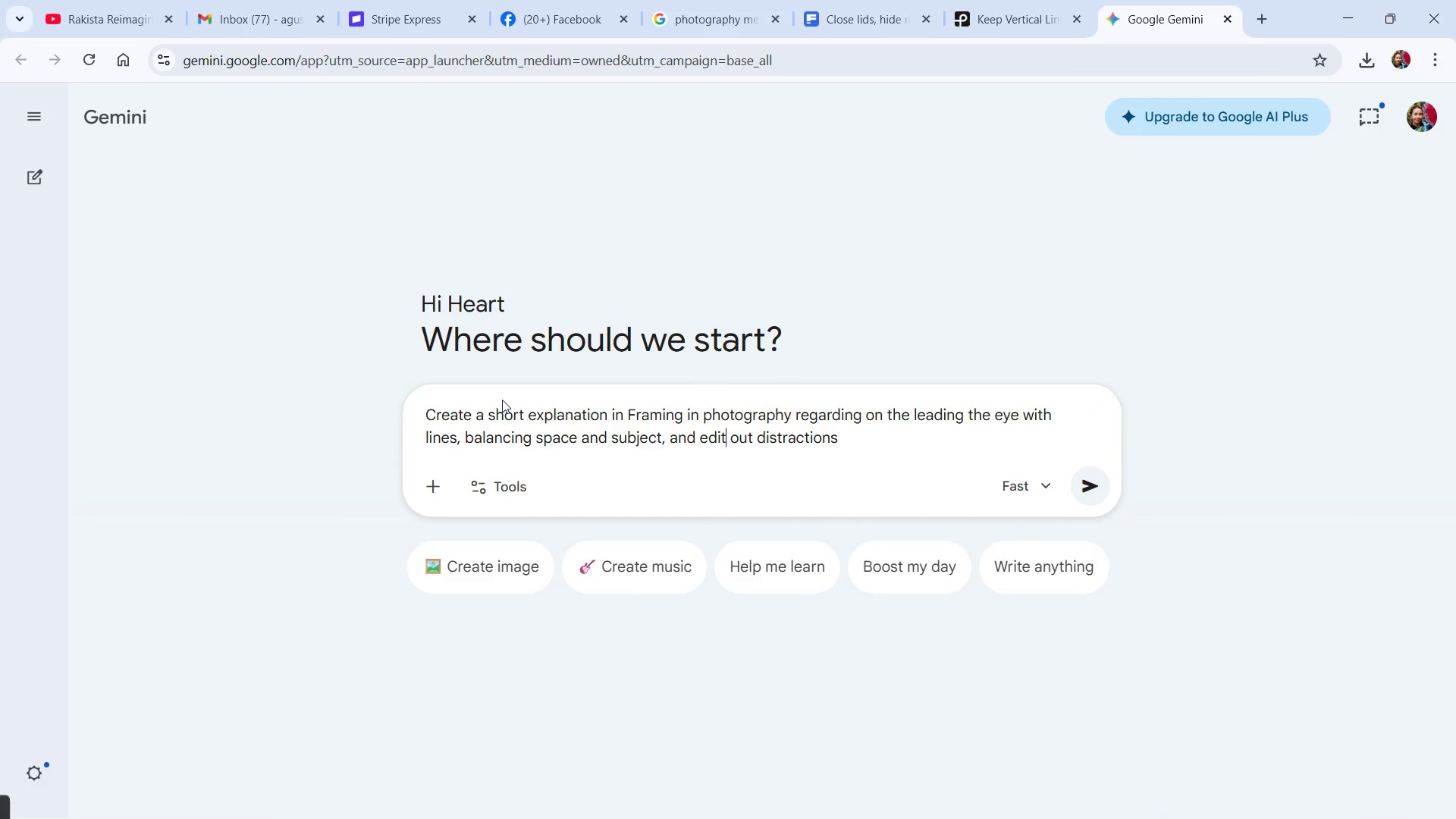 
type(ing)
 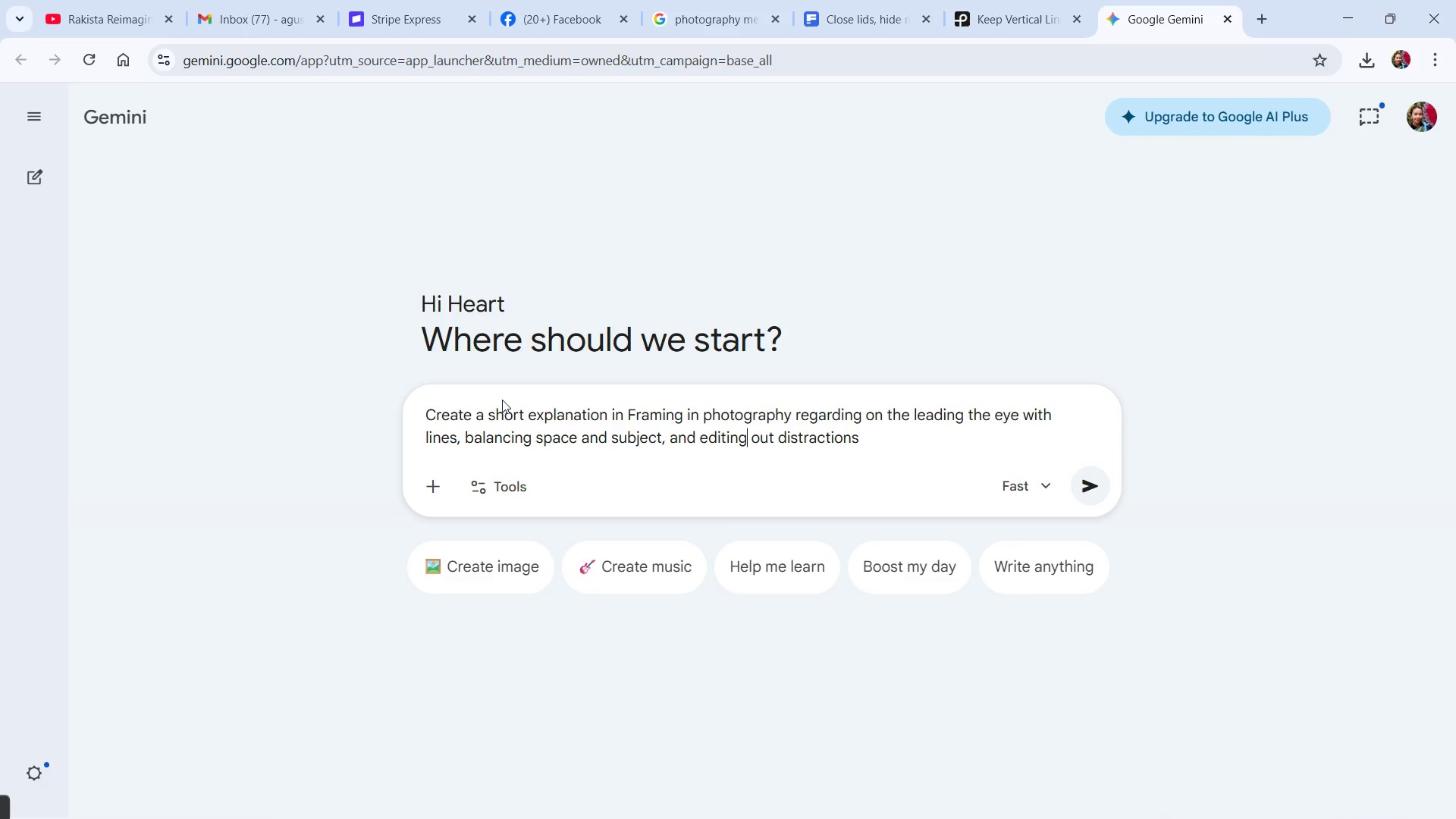 
key(Control+ArrowRight)
 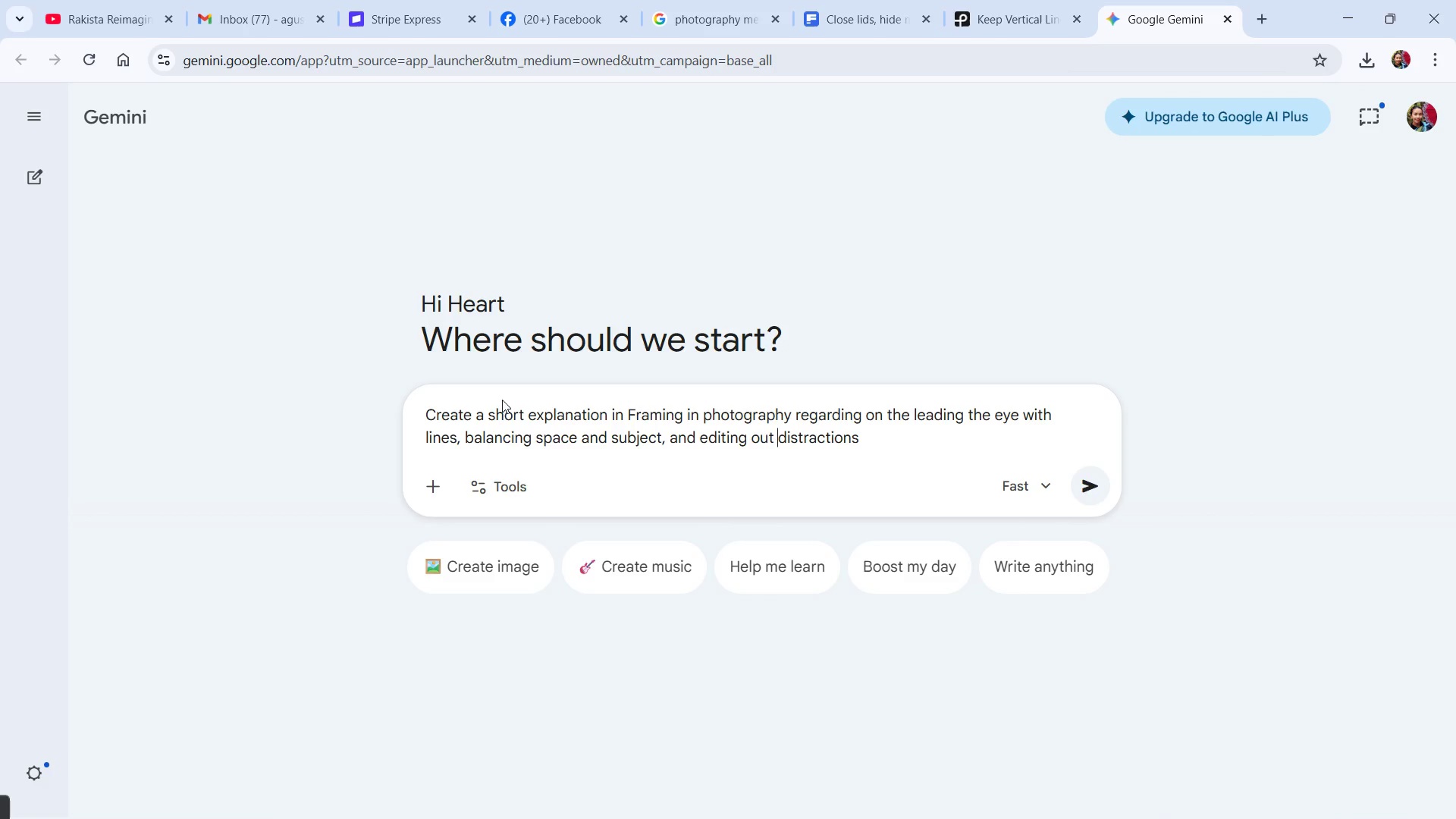 
key(Control+ArrowRight)
 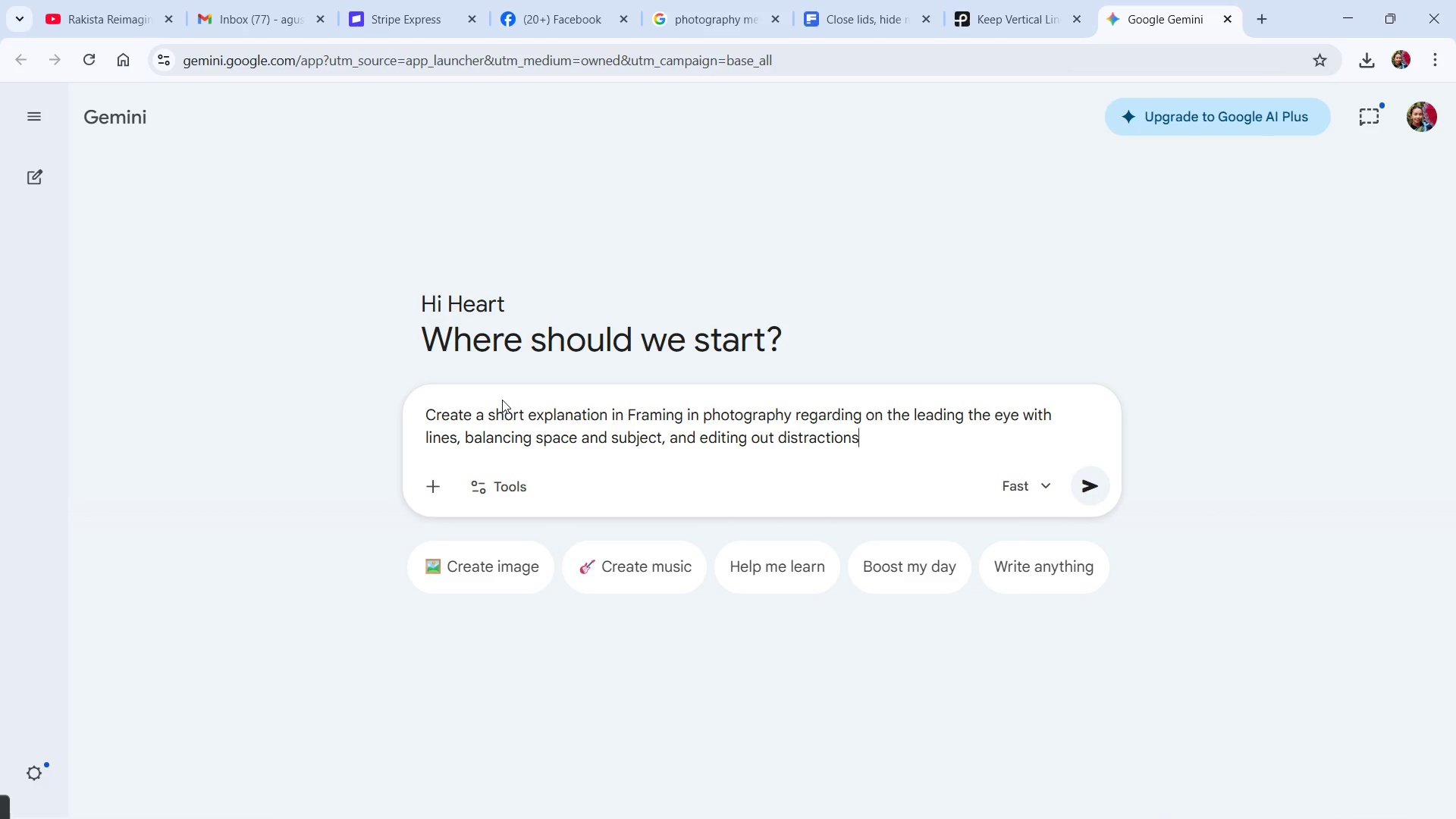 
key(Control+ArrowRight)
 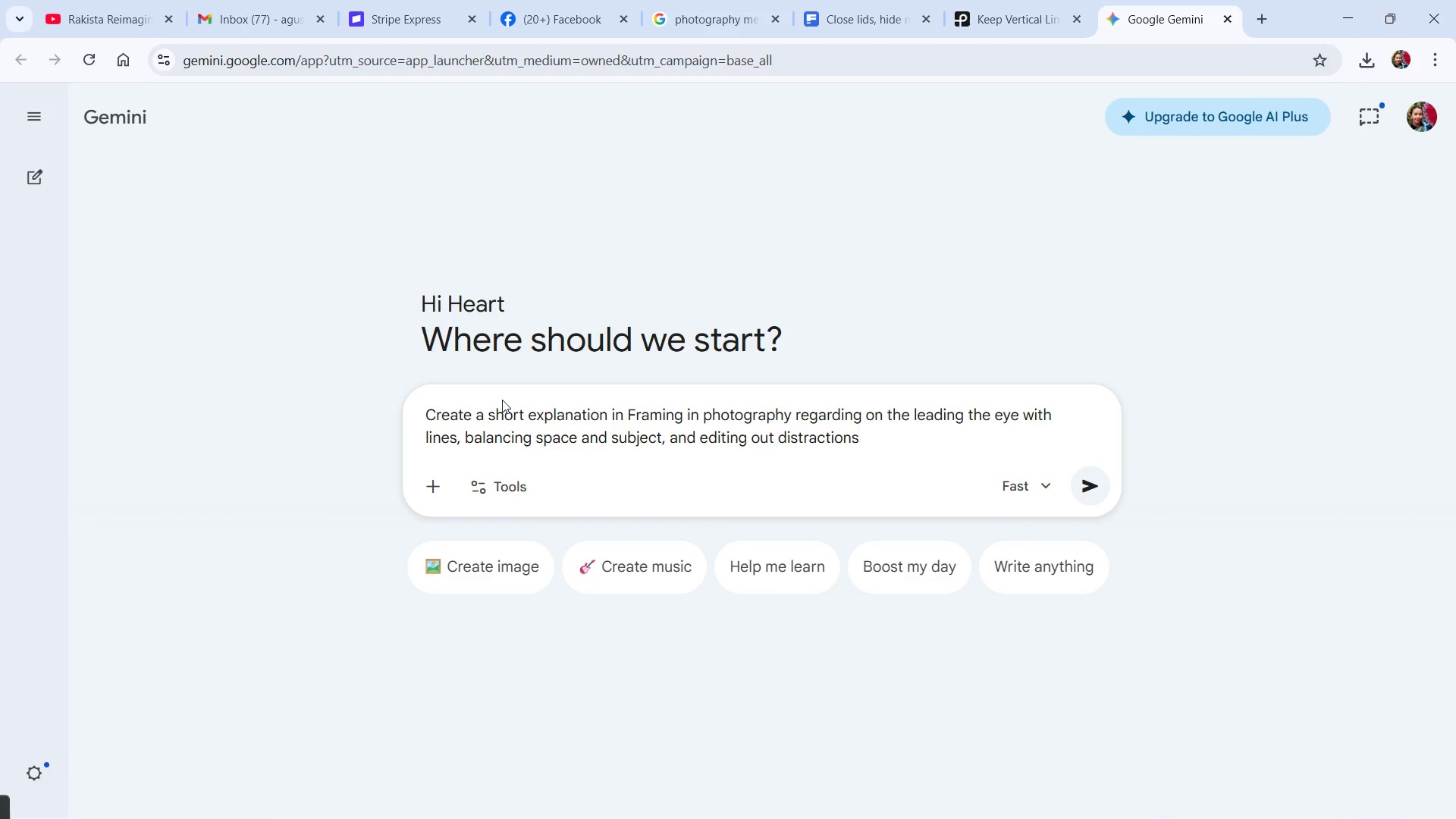 
key(Period)
 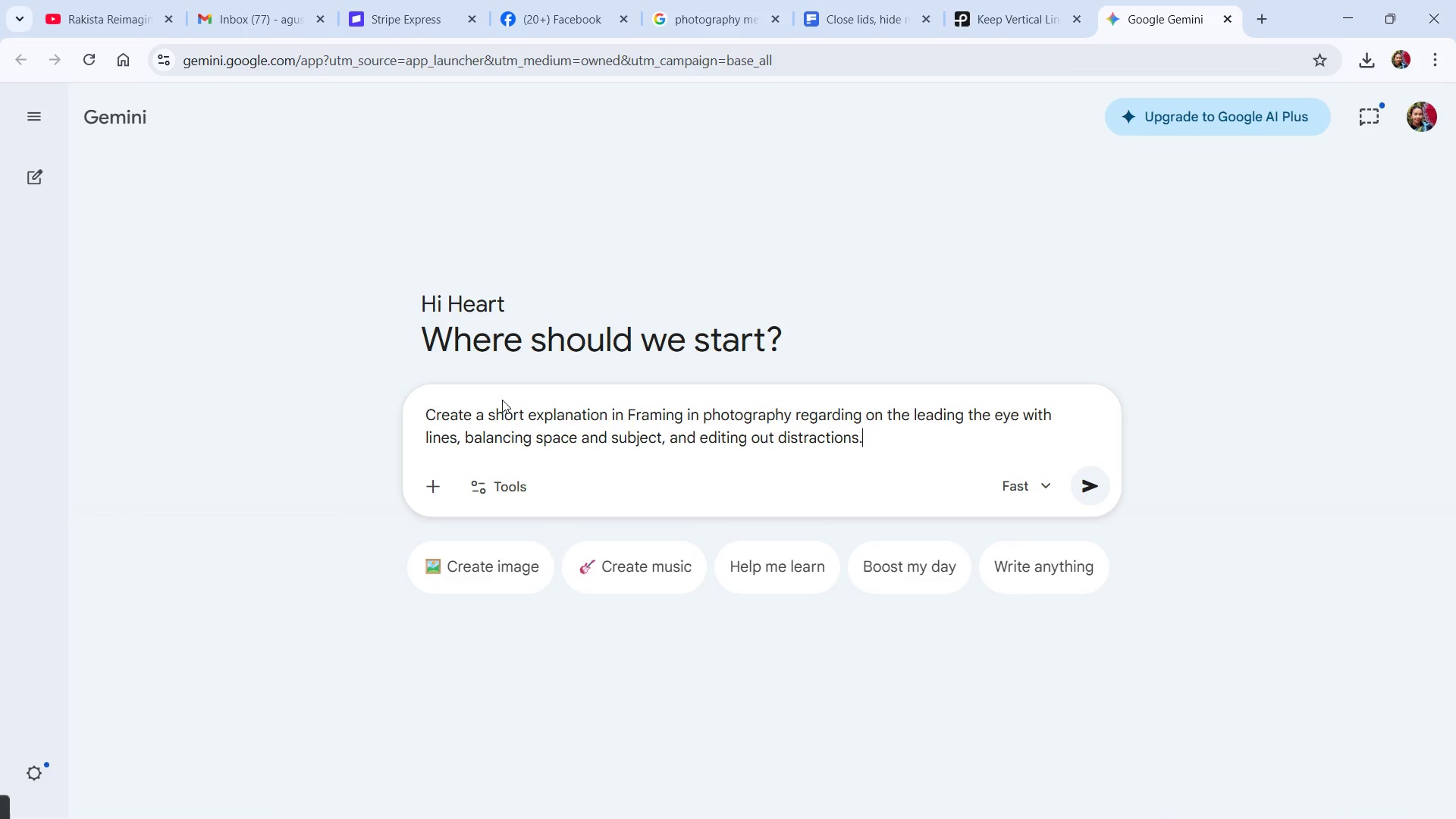 
key(Enter)
 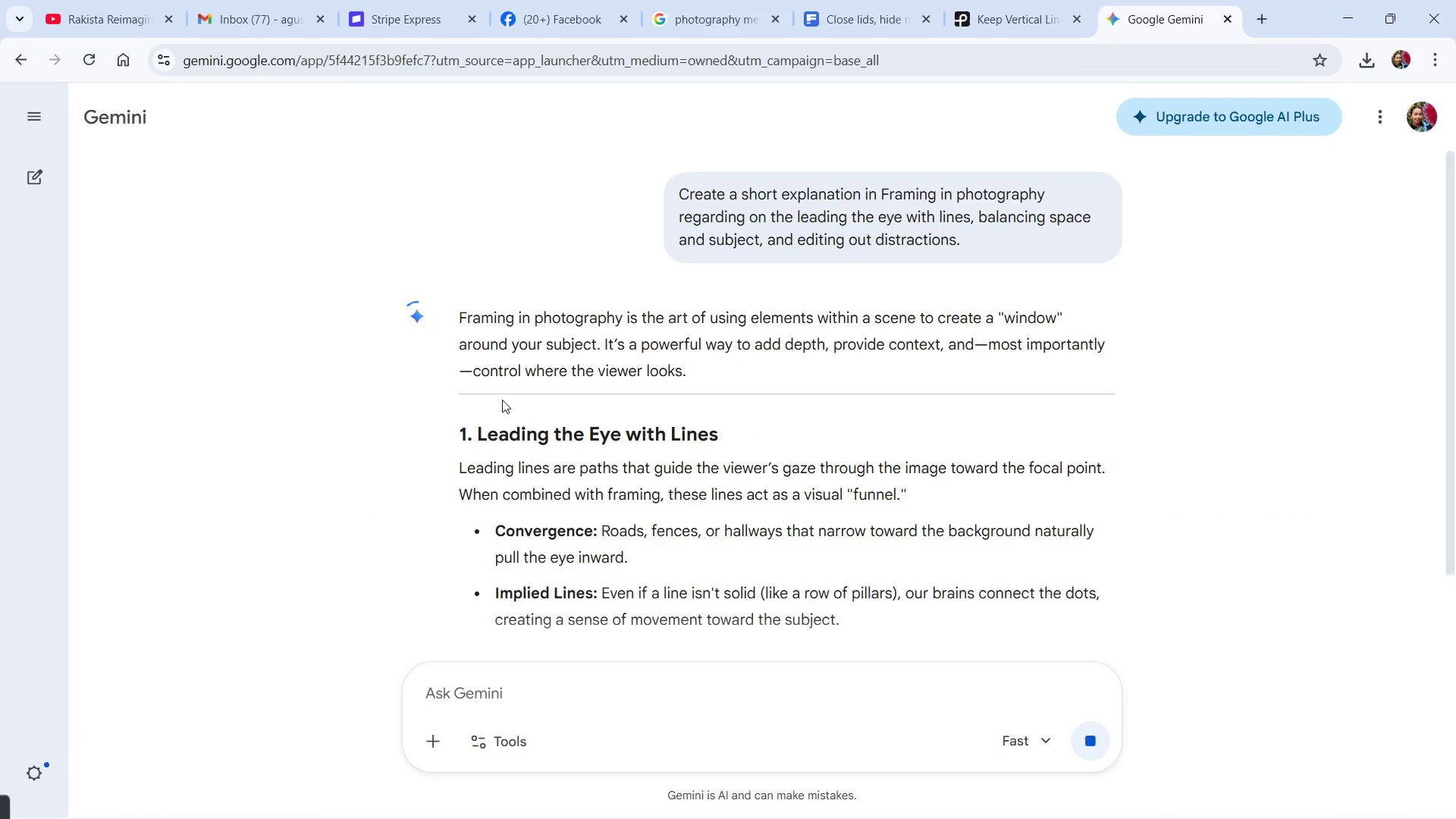 
wait(7.86)
 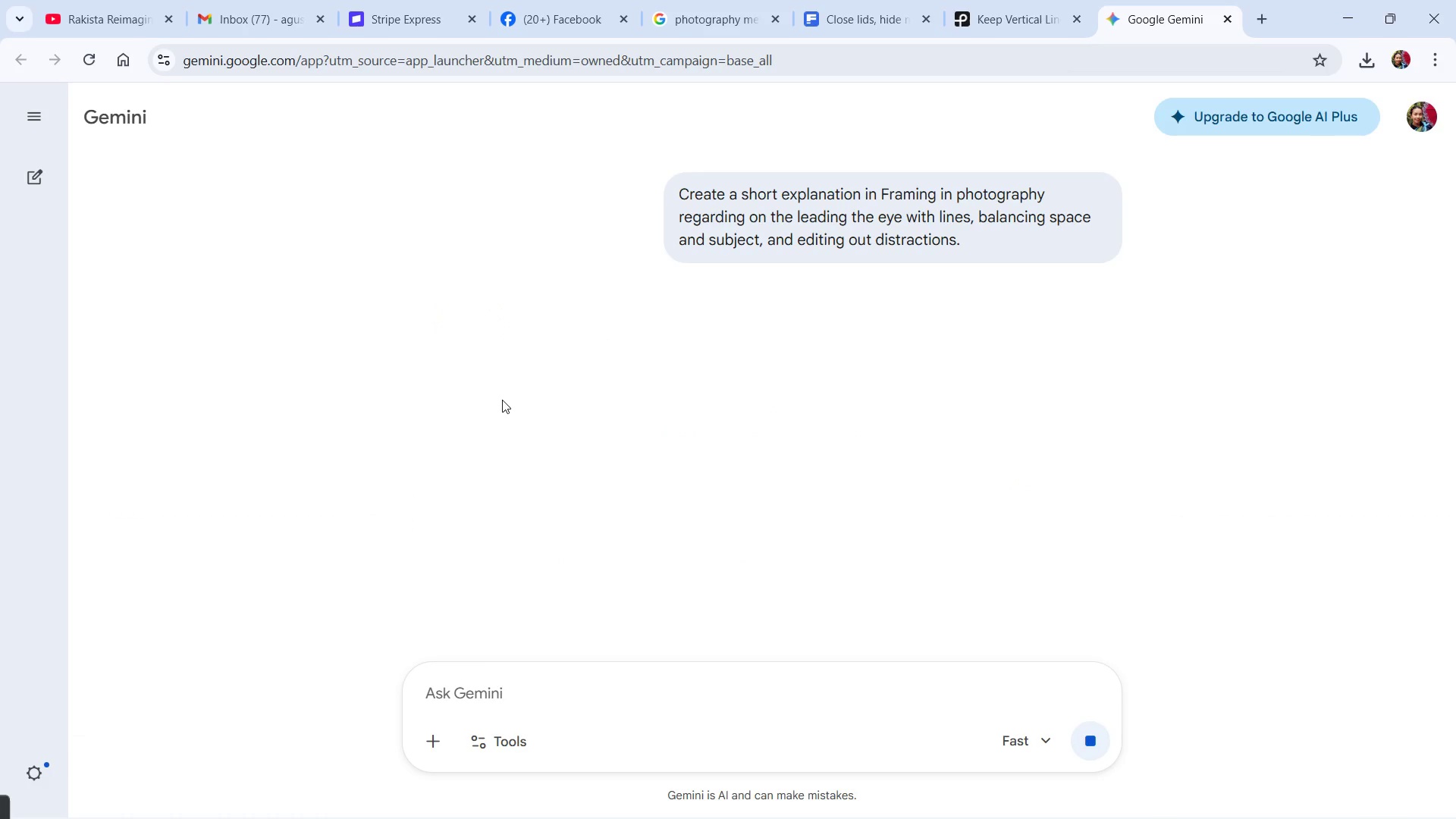 
scroll: coordinate [755, 523], scroll_direction: down, amount: 3.0
 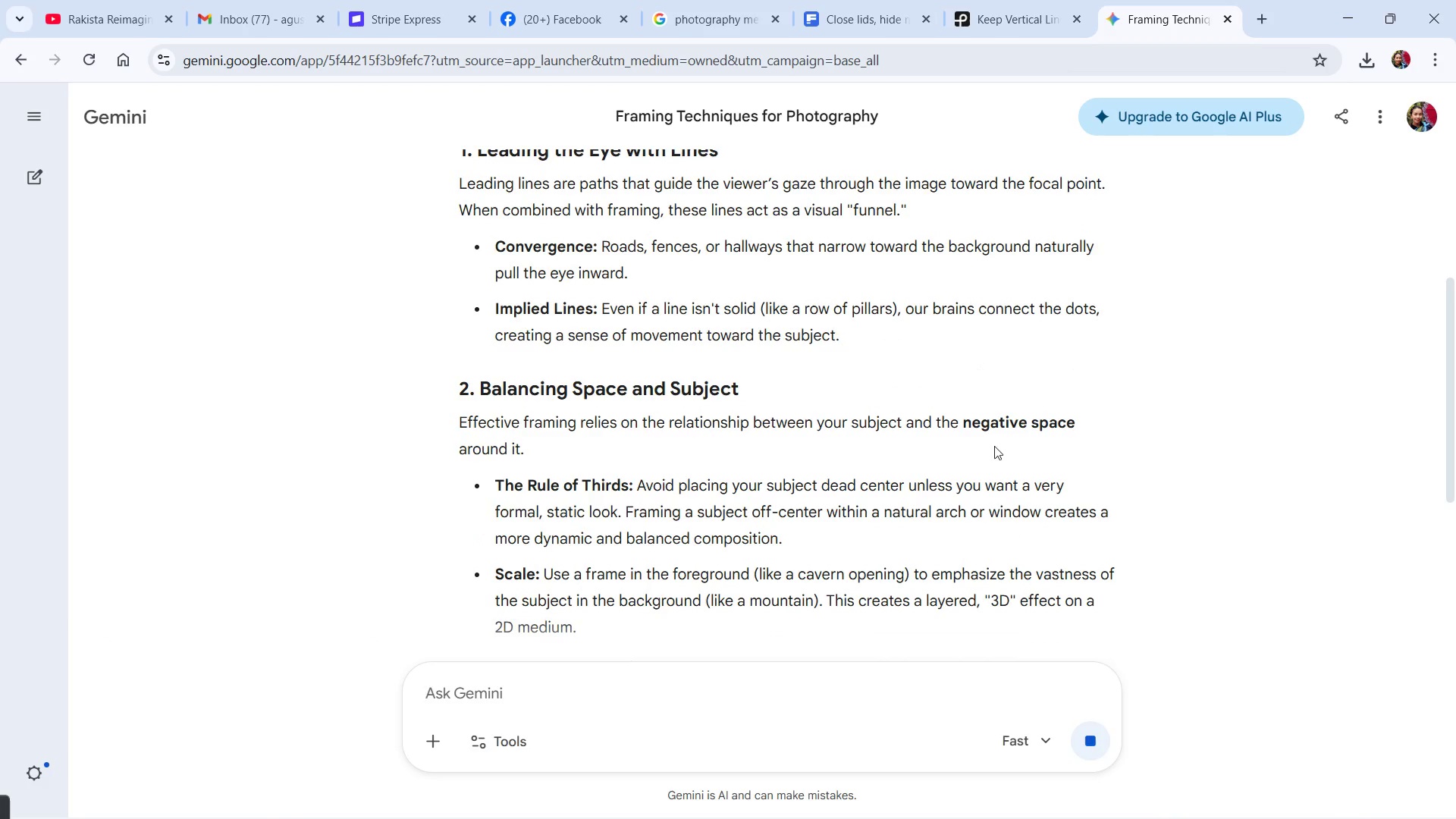 
scroll: coordinate [972, 441], scroll_direction: up, amount: 1.0
 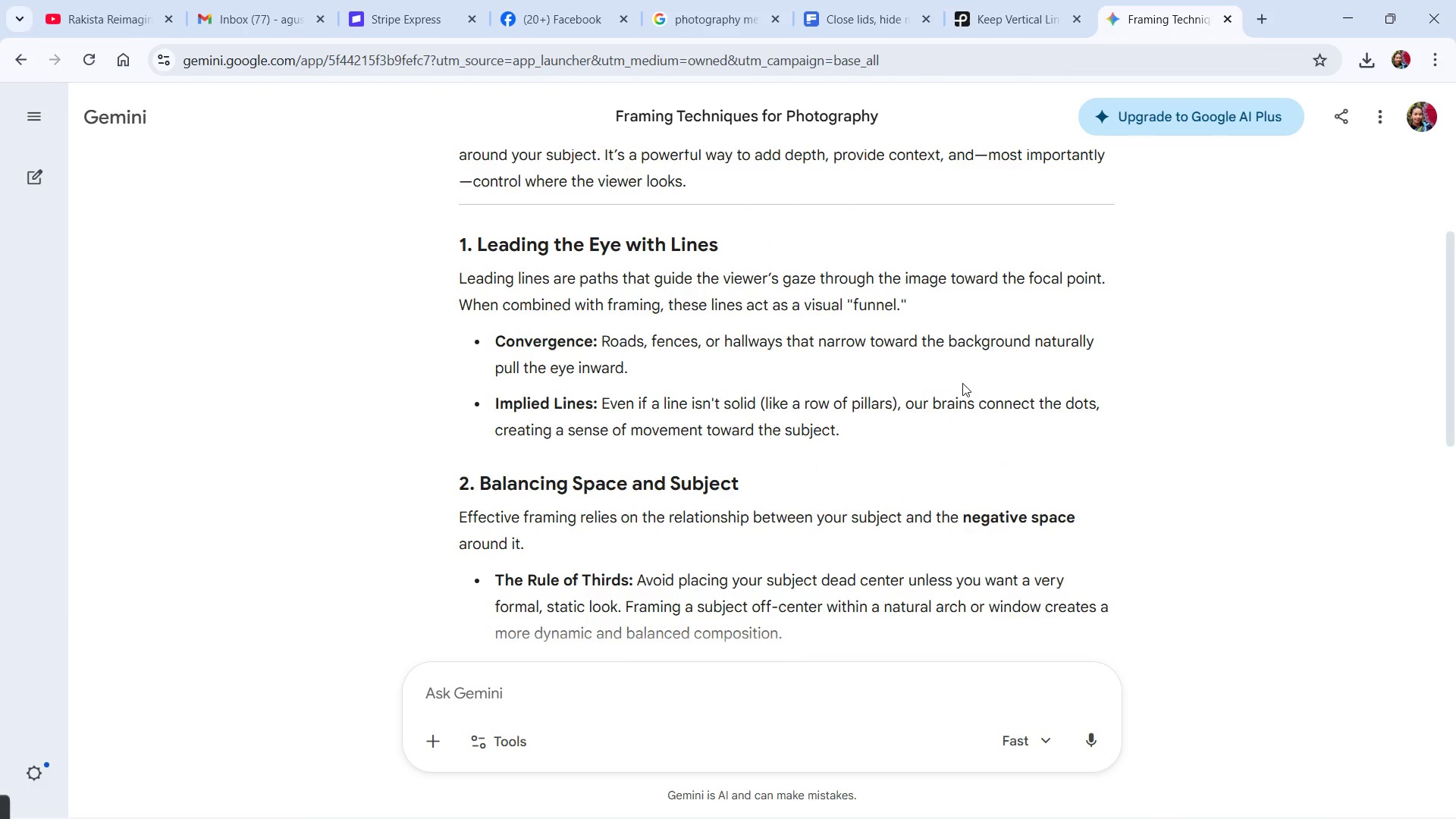 
key(Alt+Tab)
 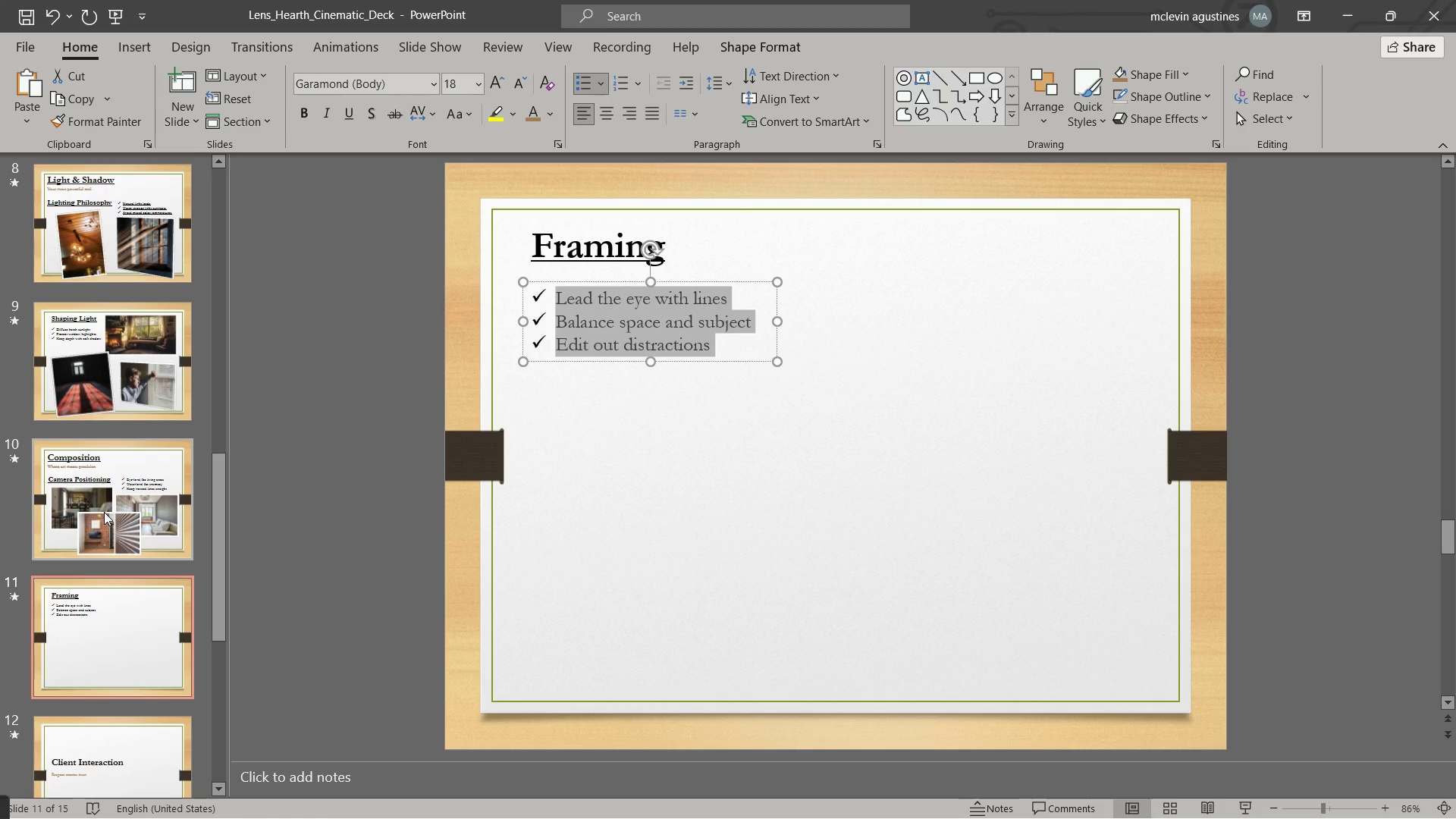 
scroll: coordinate [770, 471], scroll_direction: up, amount: 2.0
 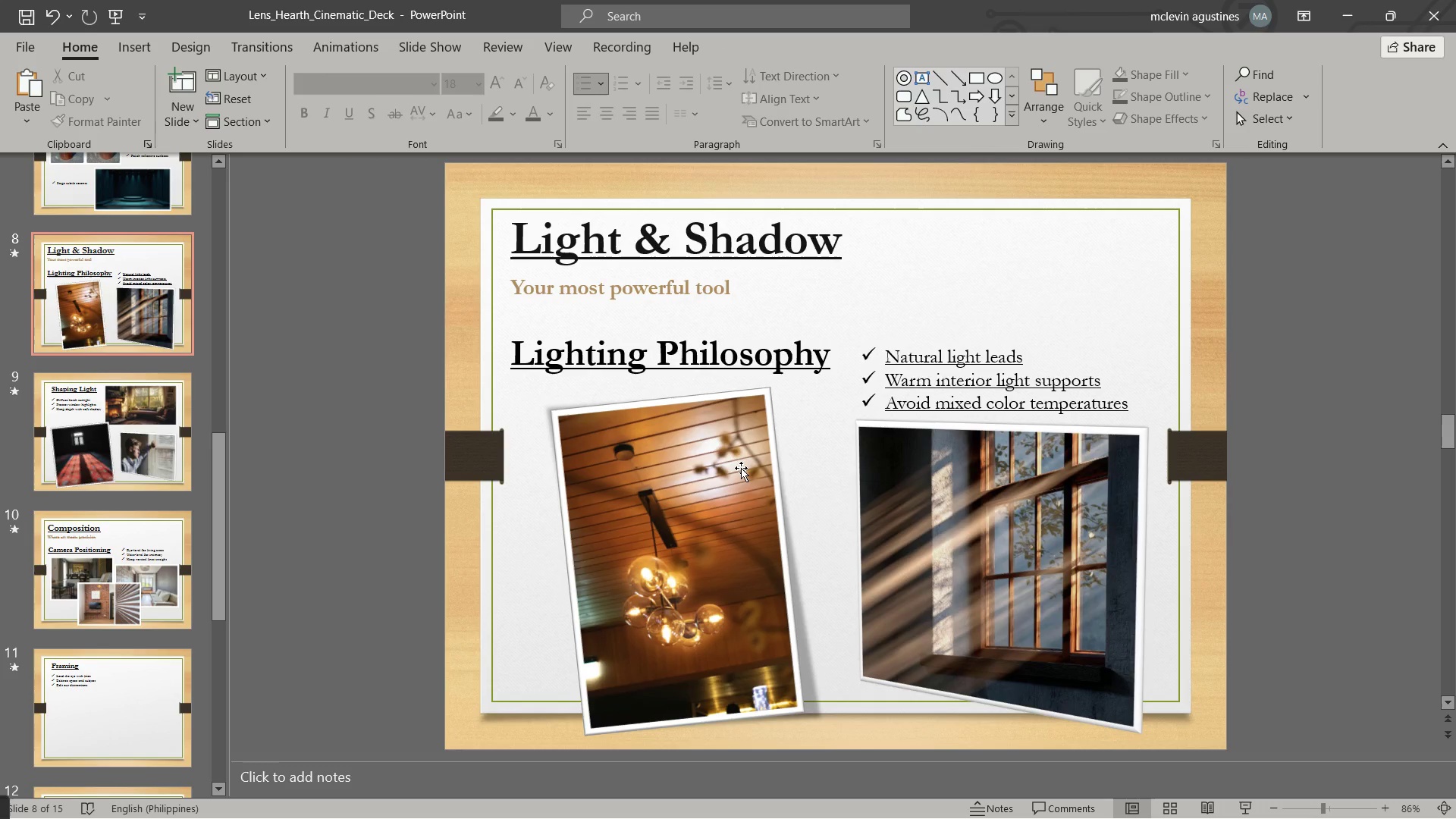 
wait(6.75)
 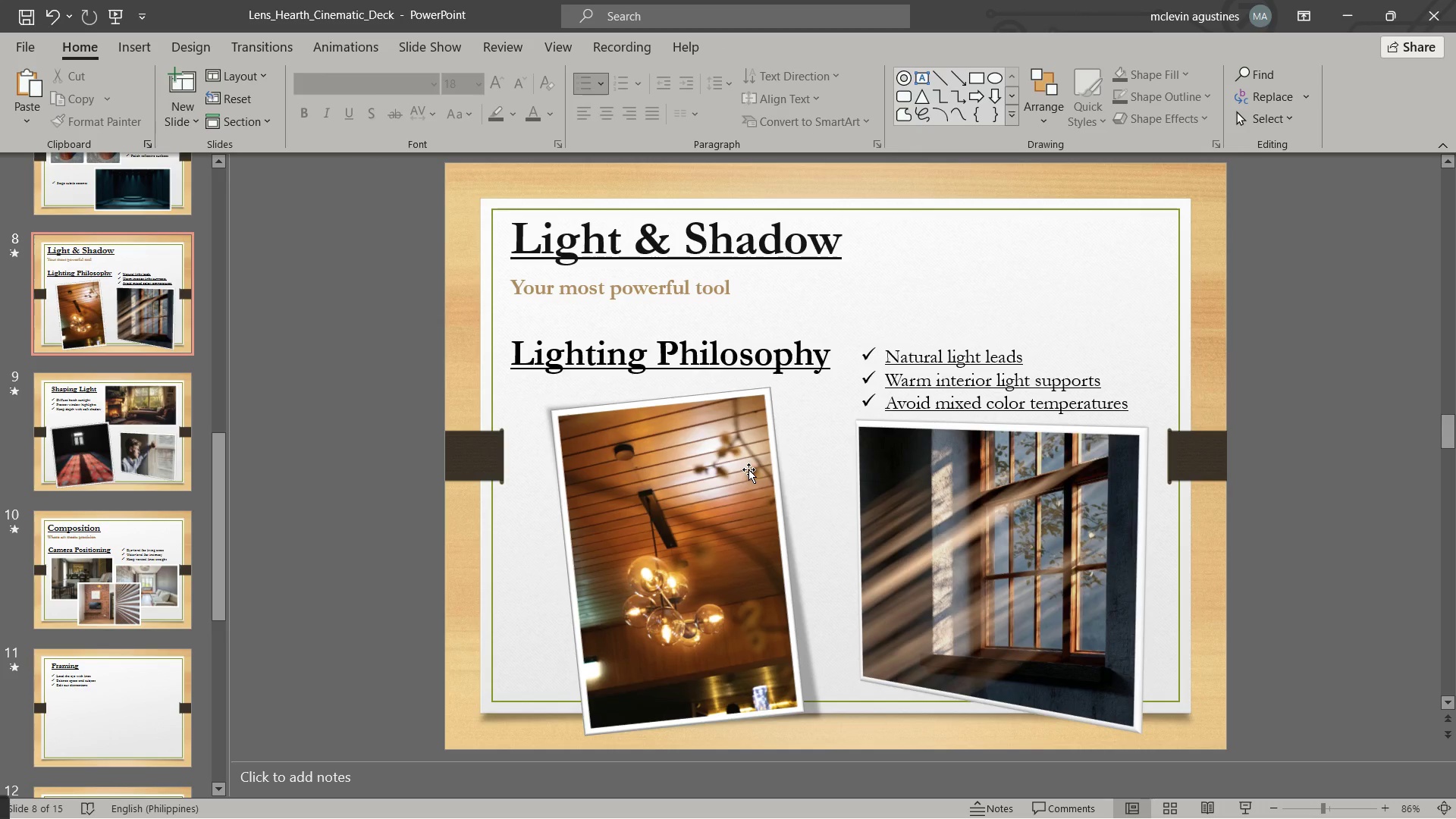 
scroll: coordinate [741, 468], scroll_direction: up, amount: 5.0
 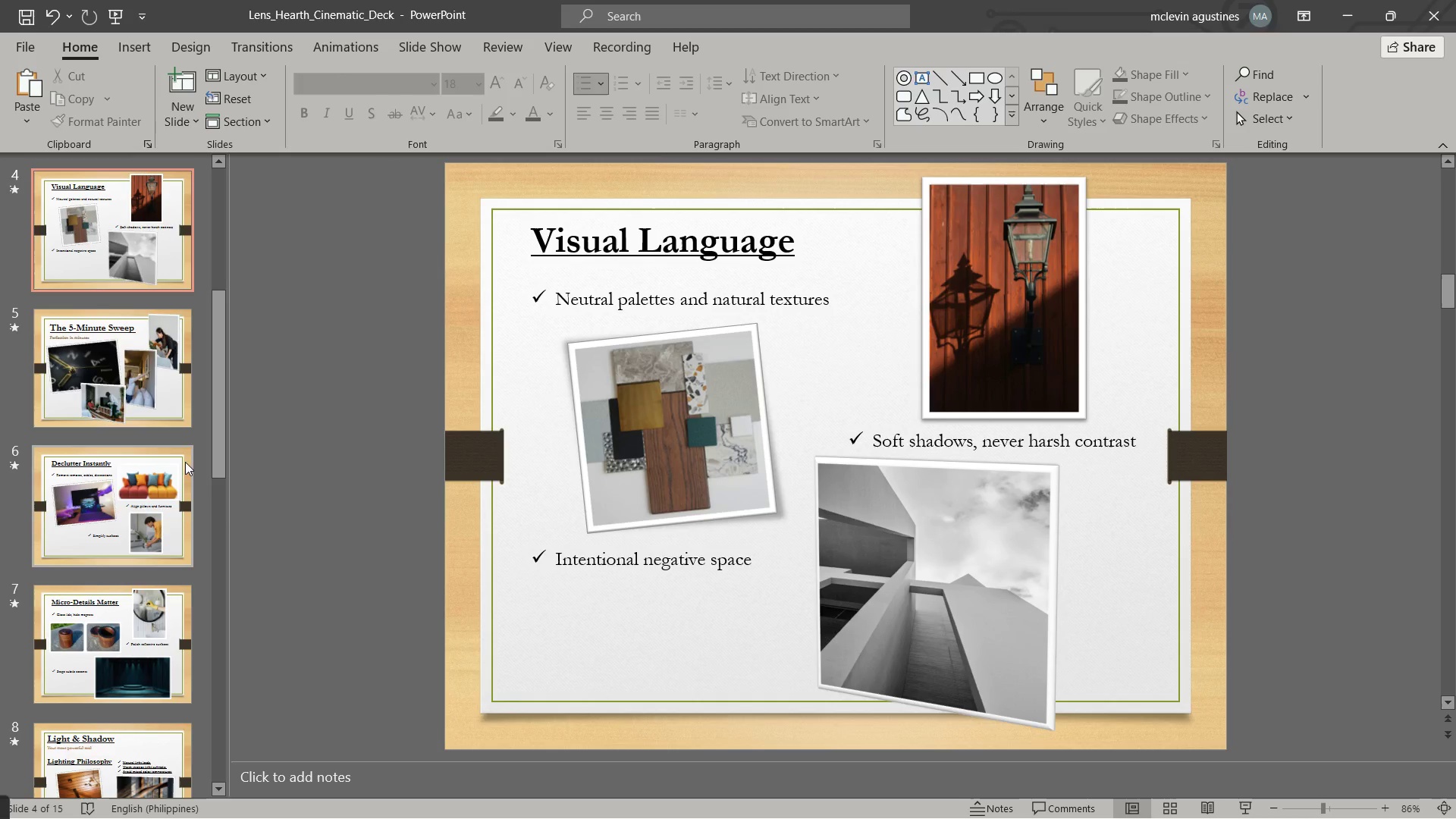 
scroll: coordinate [129, 637], scroll_direction: down, amount: 9.0
 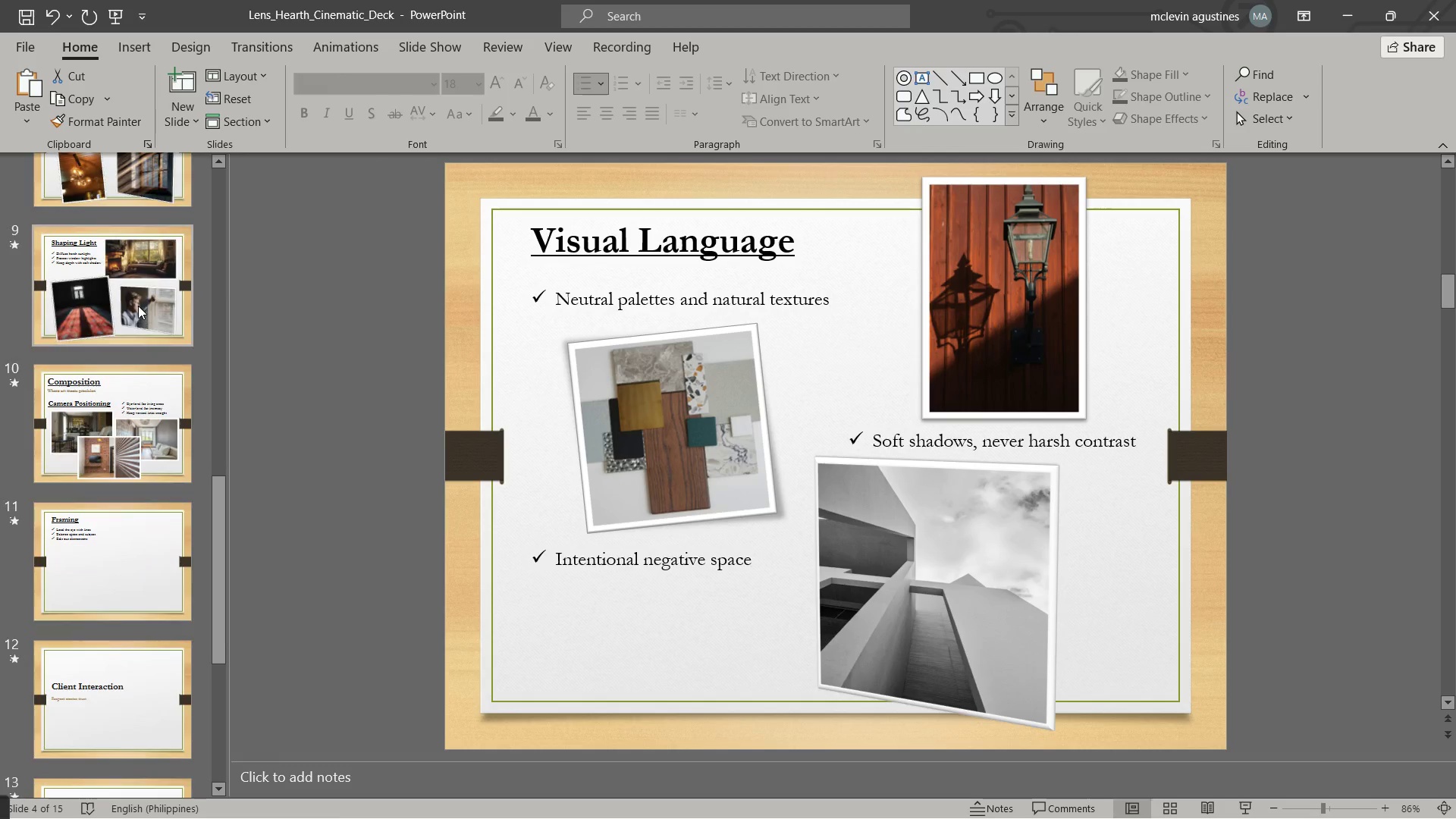 
left_click([139, 305])
 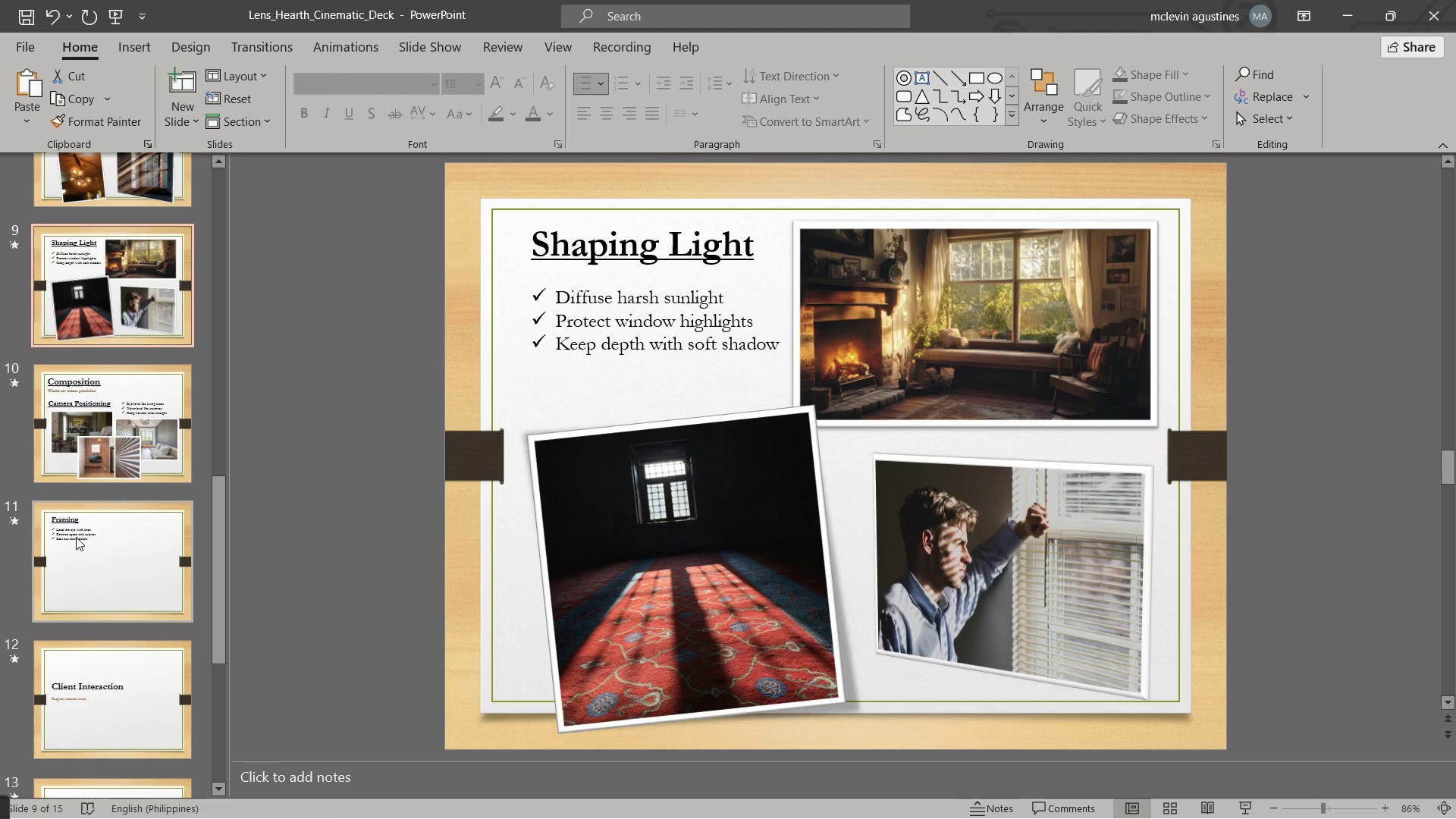 
wait(13.77)
 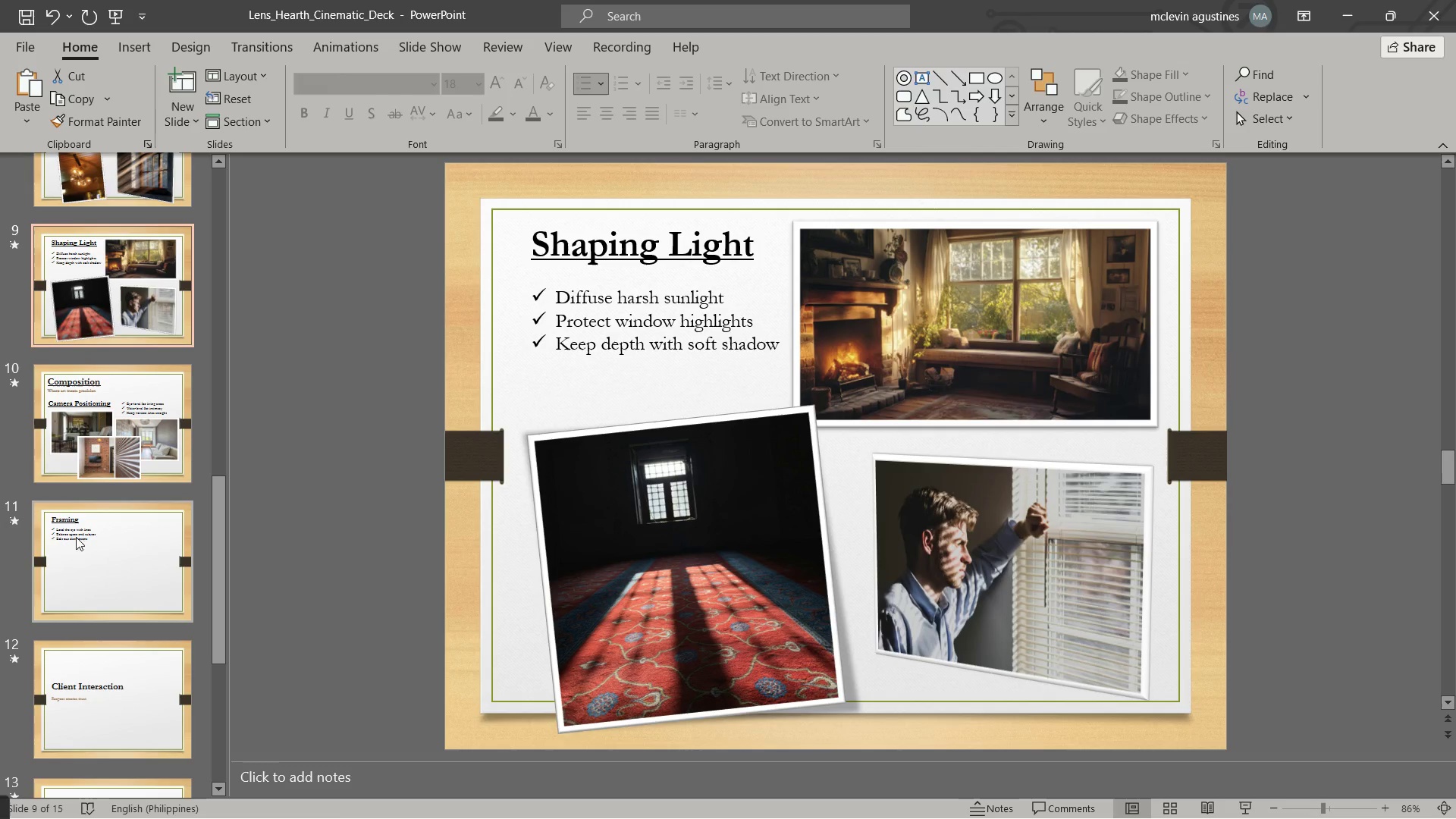 
left_click([121, 532])
 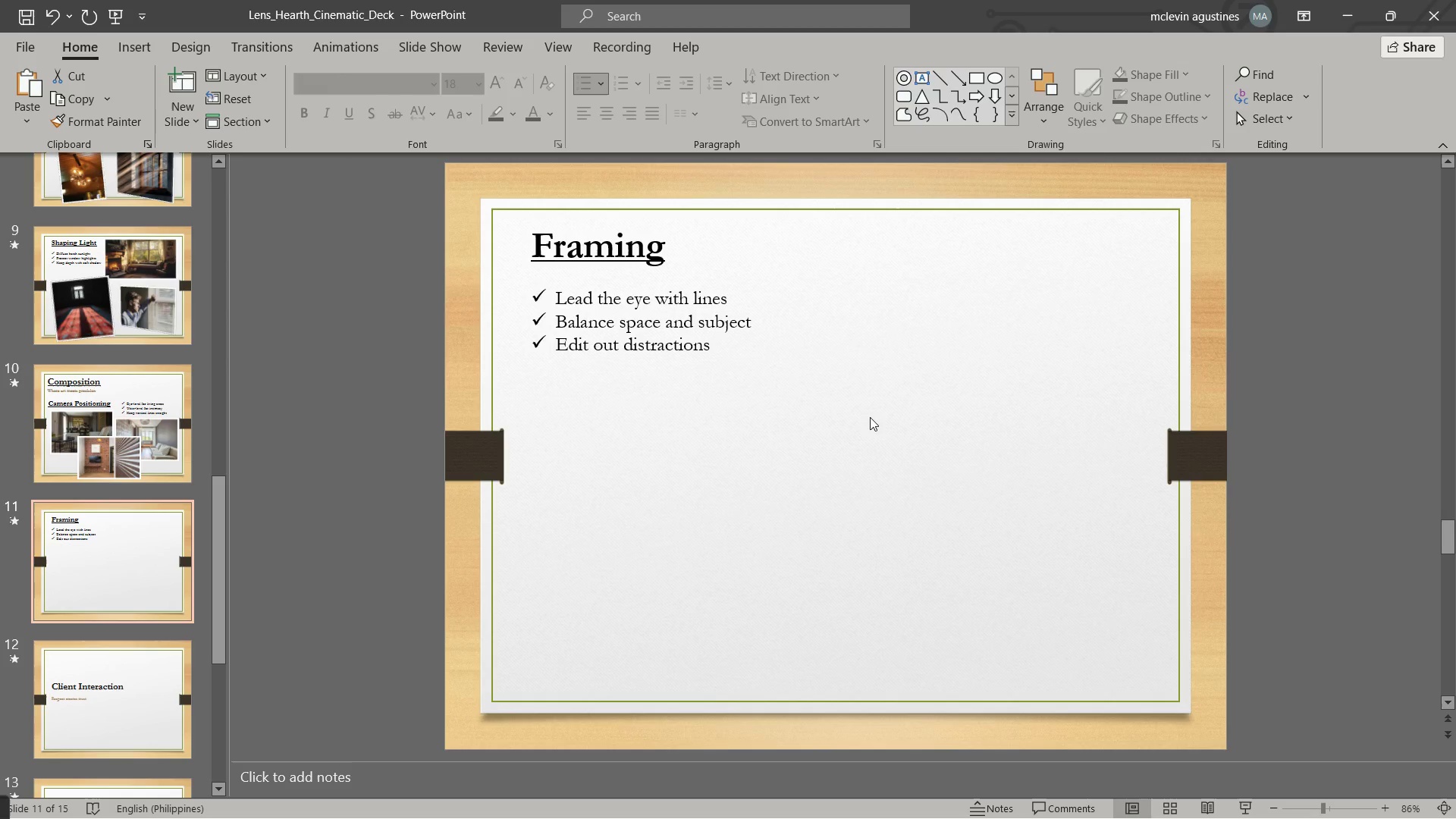 
wait(5.36)
 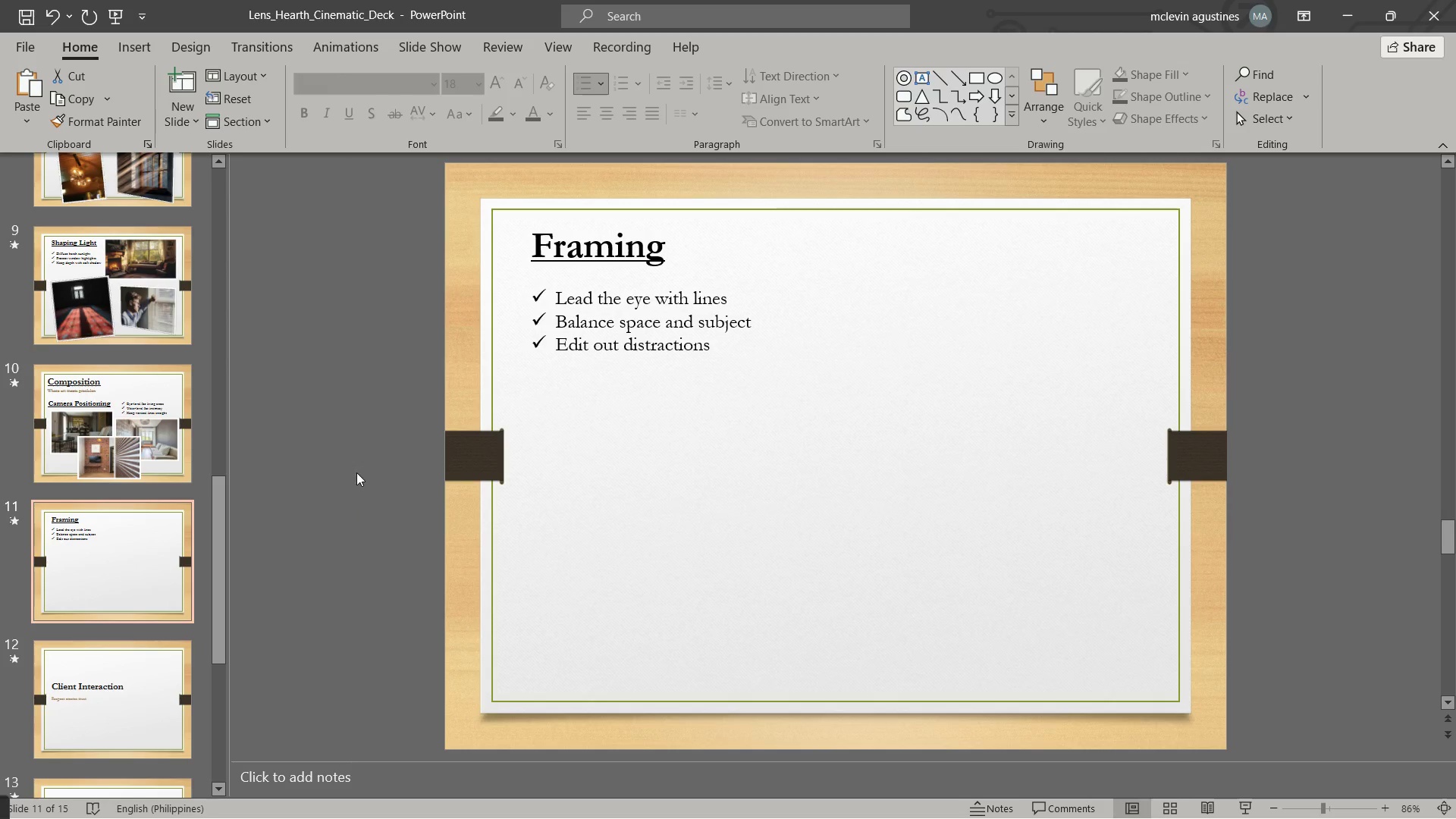 
hold_key(key=AltLeft, duration=1.52)
 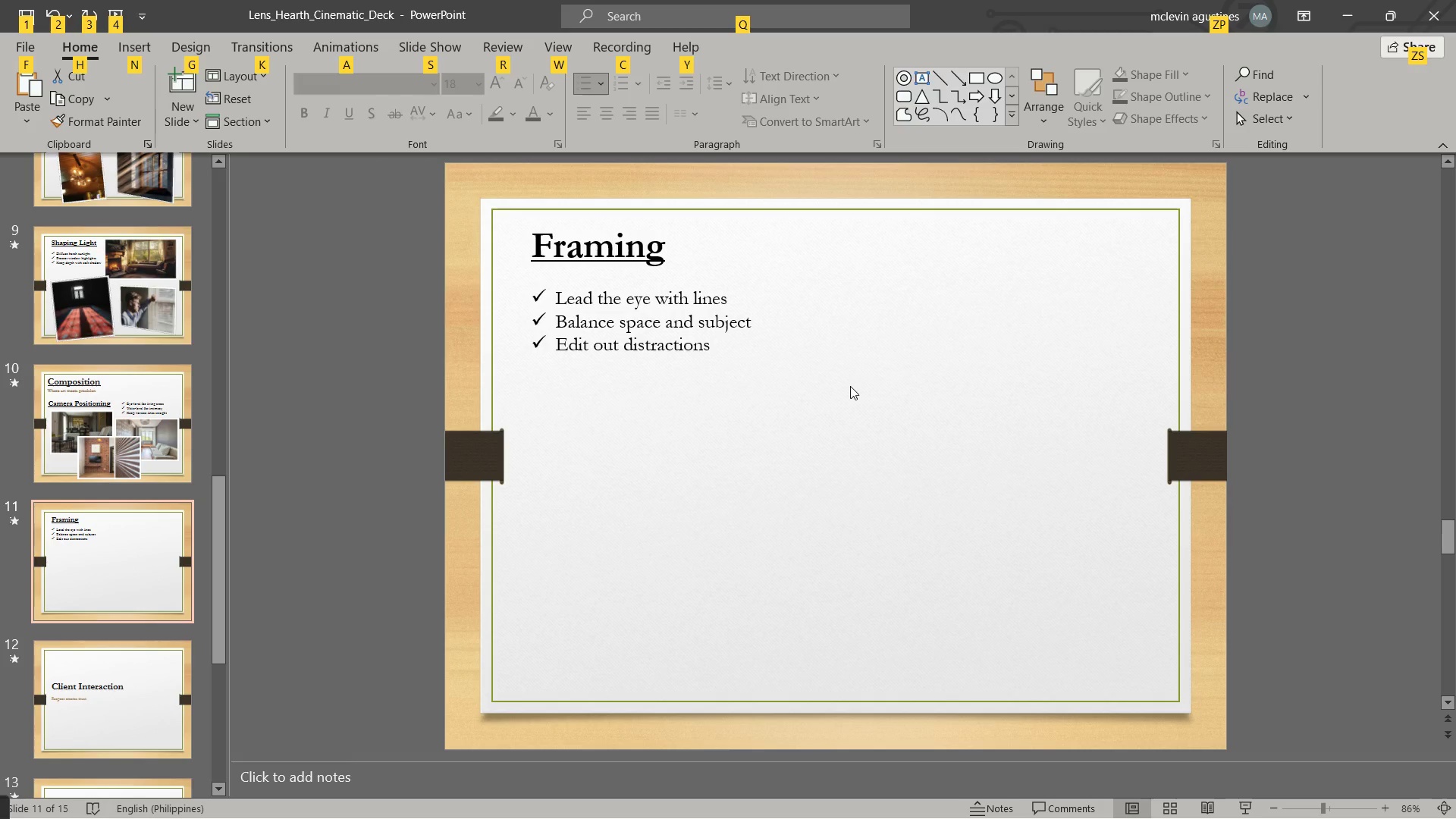 
key(Alt+AltLeft)
 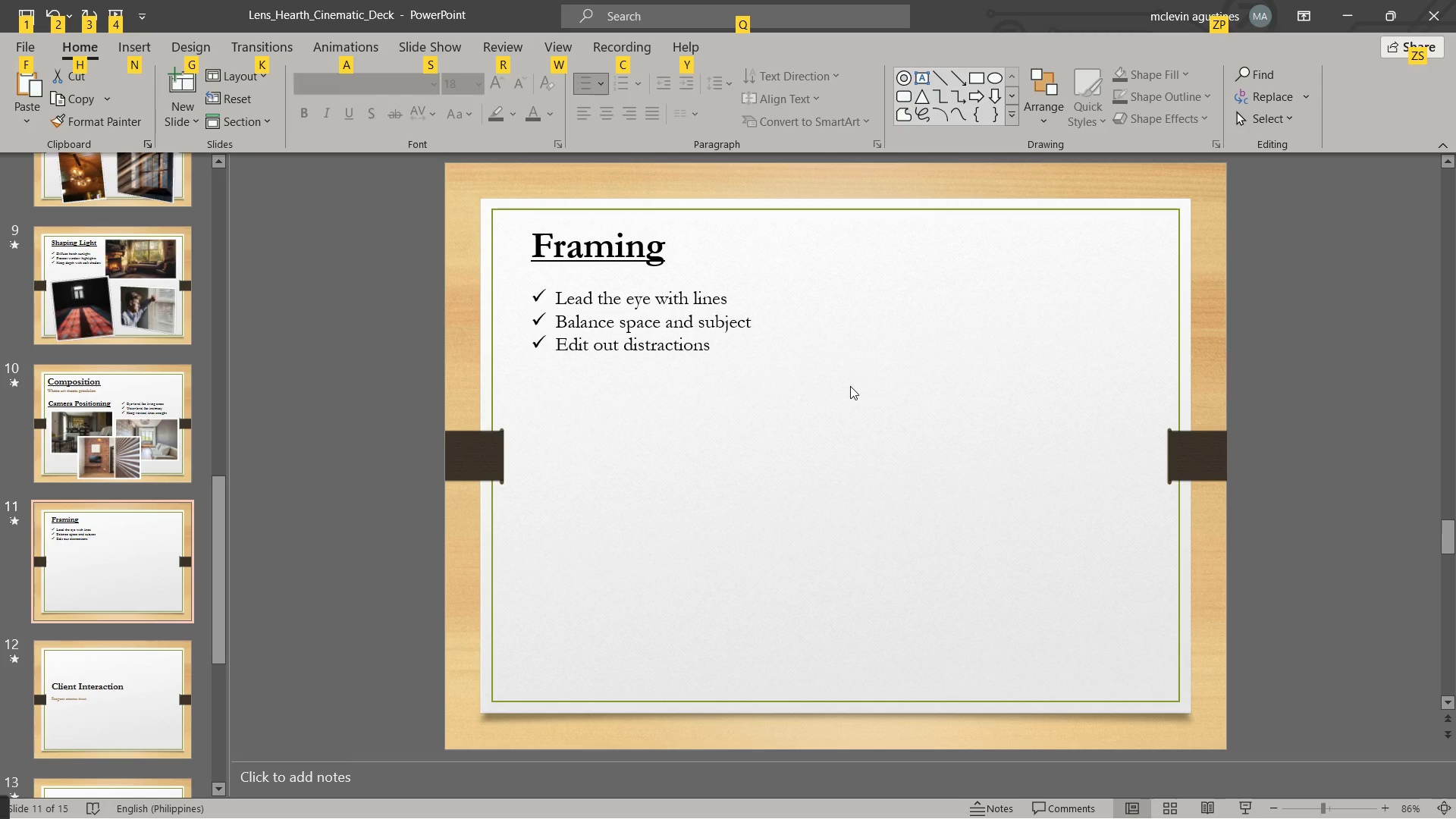 
key(Alt+AltLeft)
 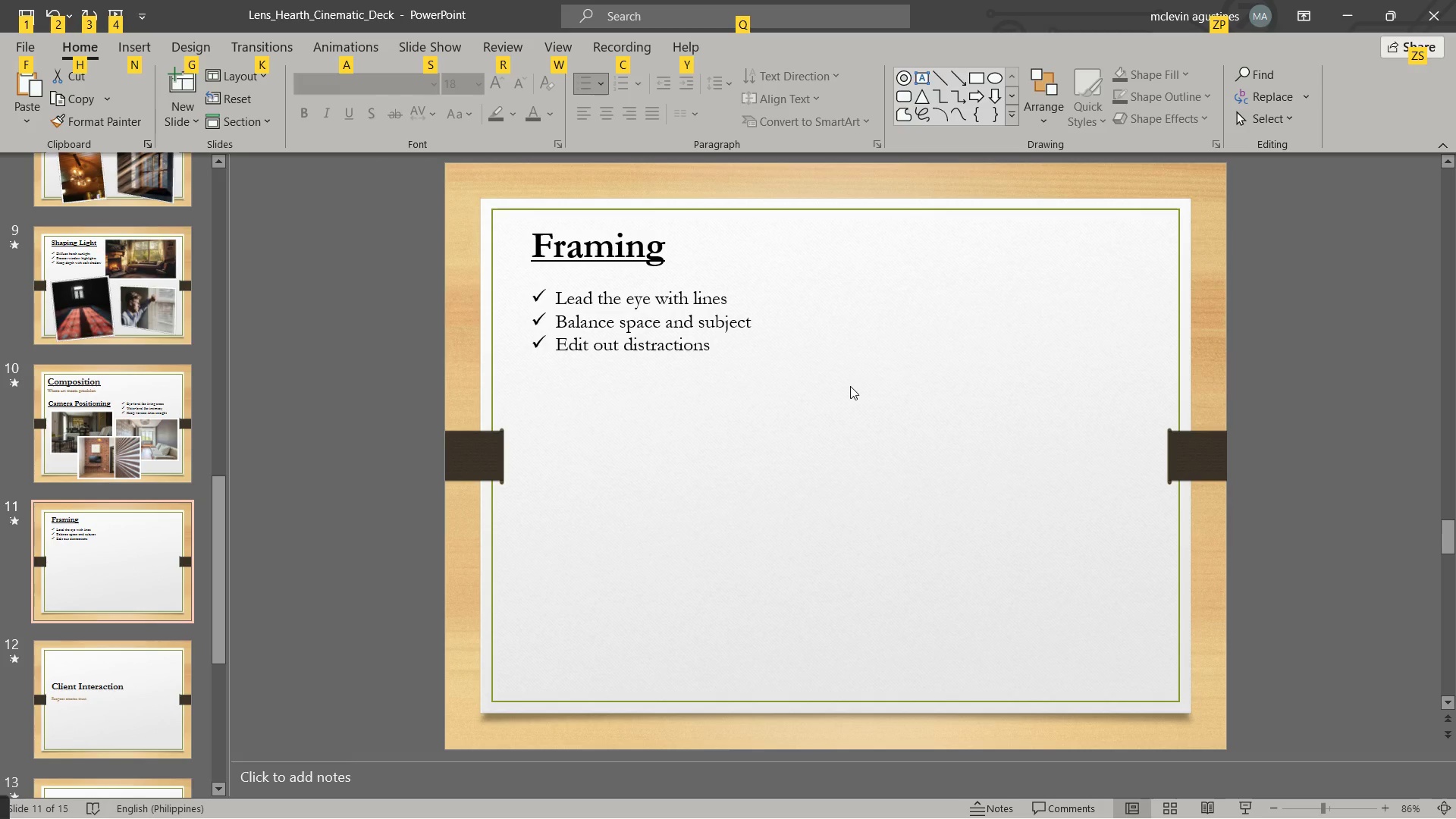 
key(Alt+AltLeft)
 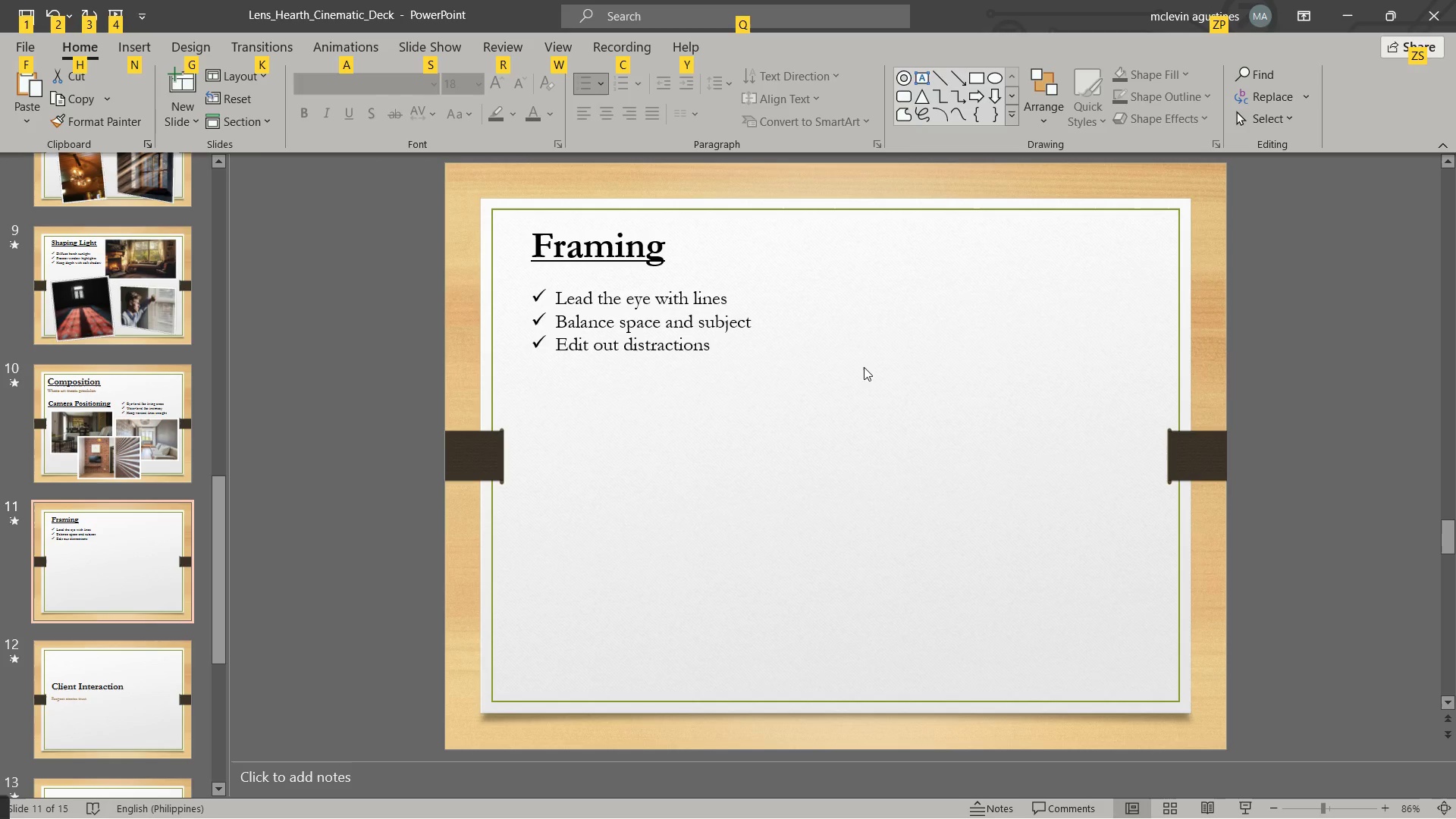 
key(Alt+AltLeft)
 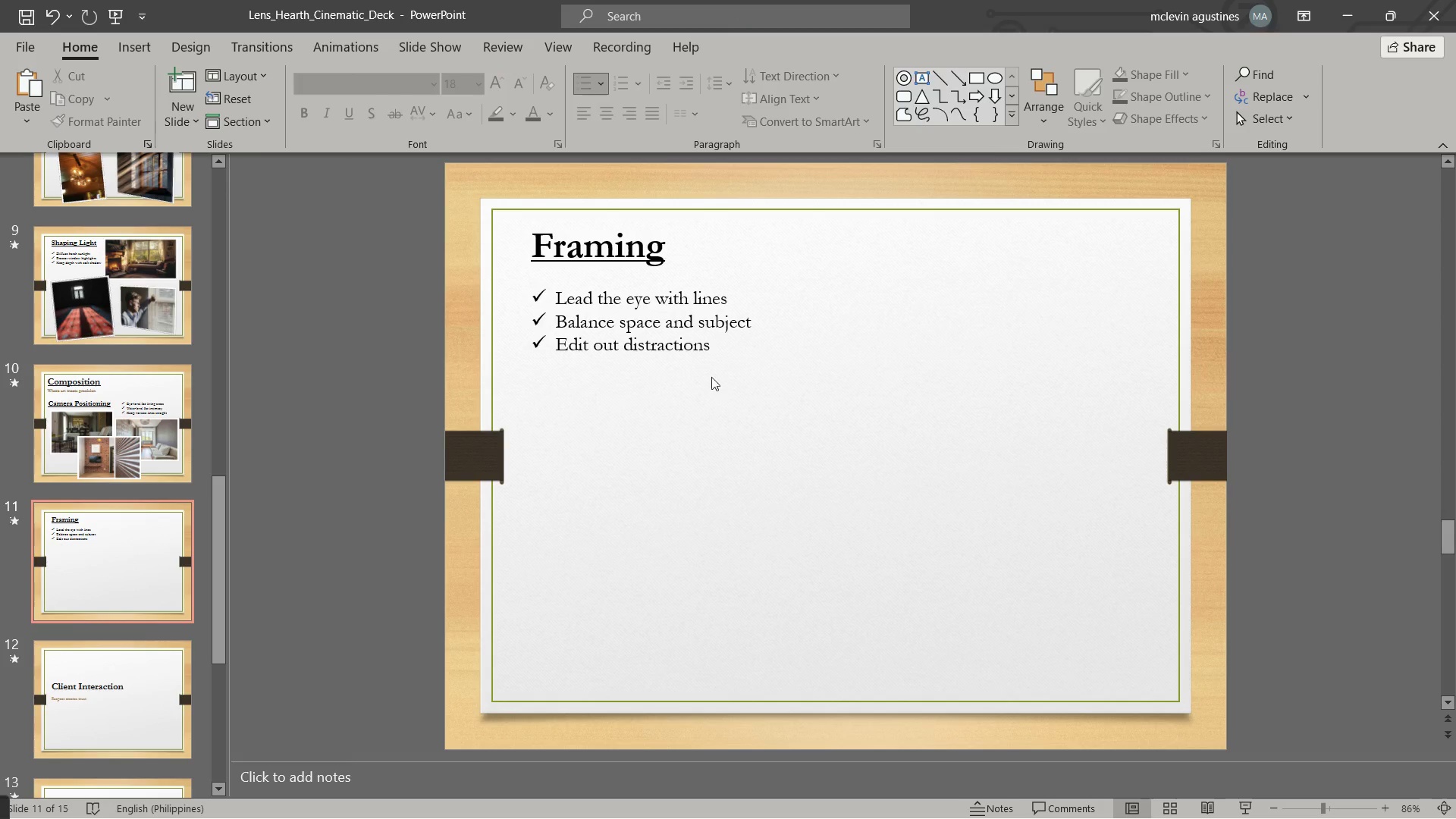 
left_click([645, 316])
 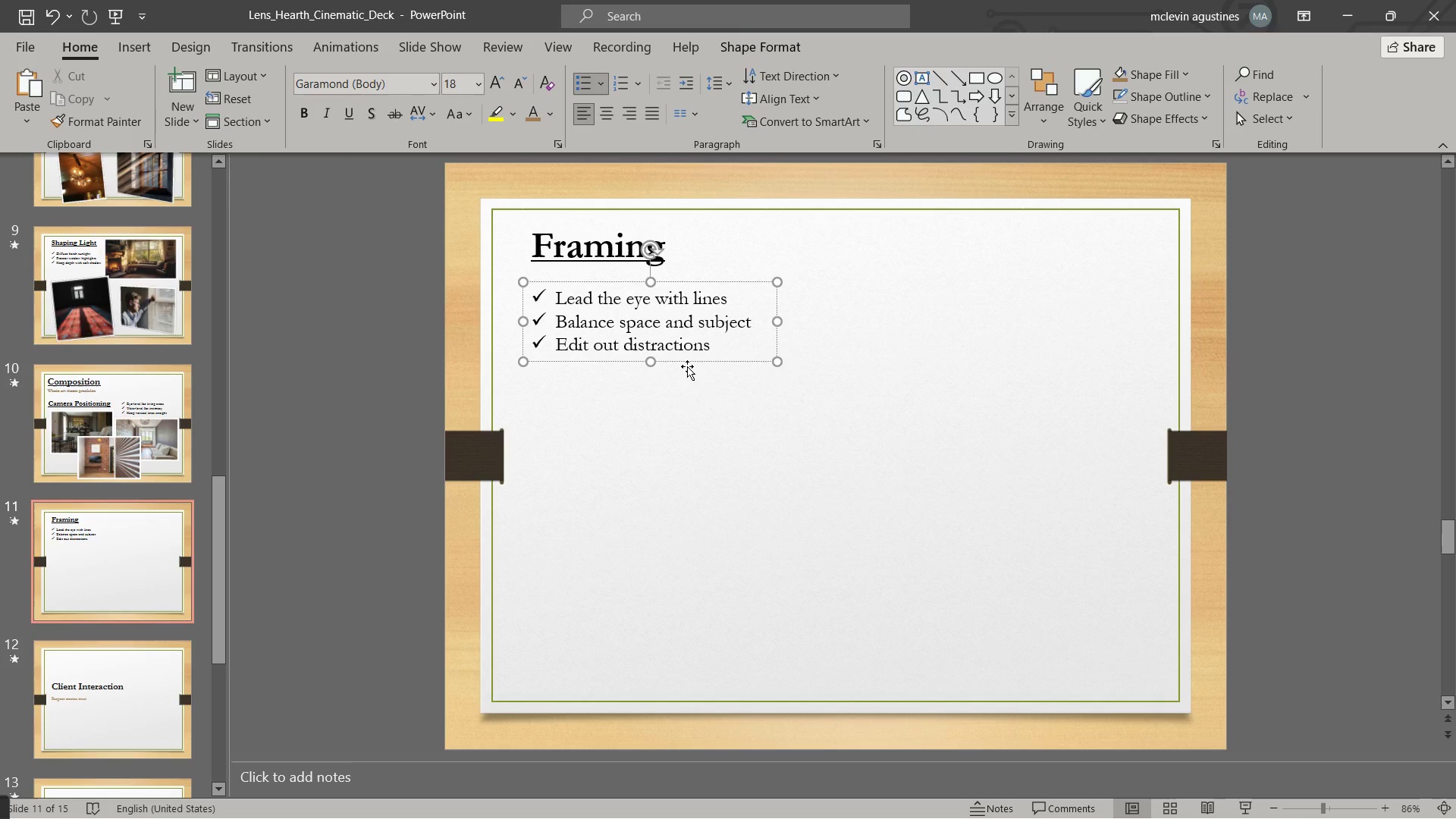 
left_click_drag(start_coordinate=[687, 365], to_coordinate=[883, 309])
 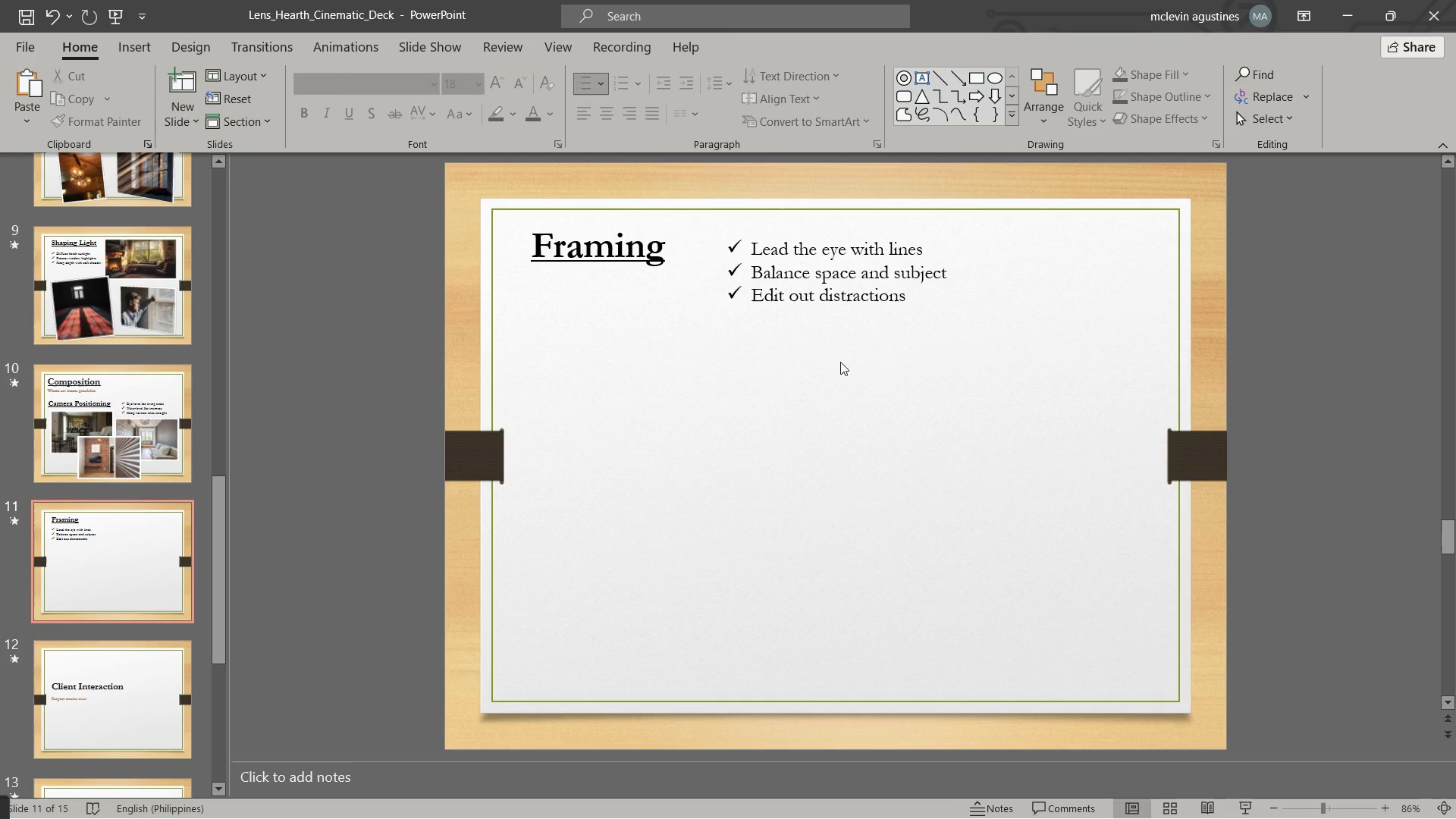 
left_click([840, 362])
 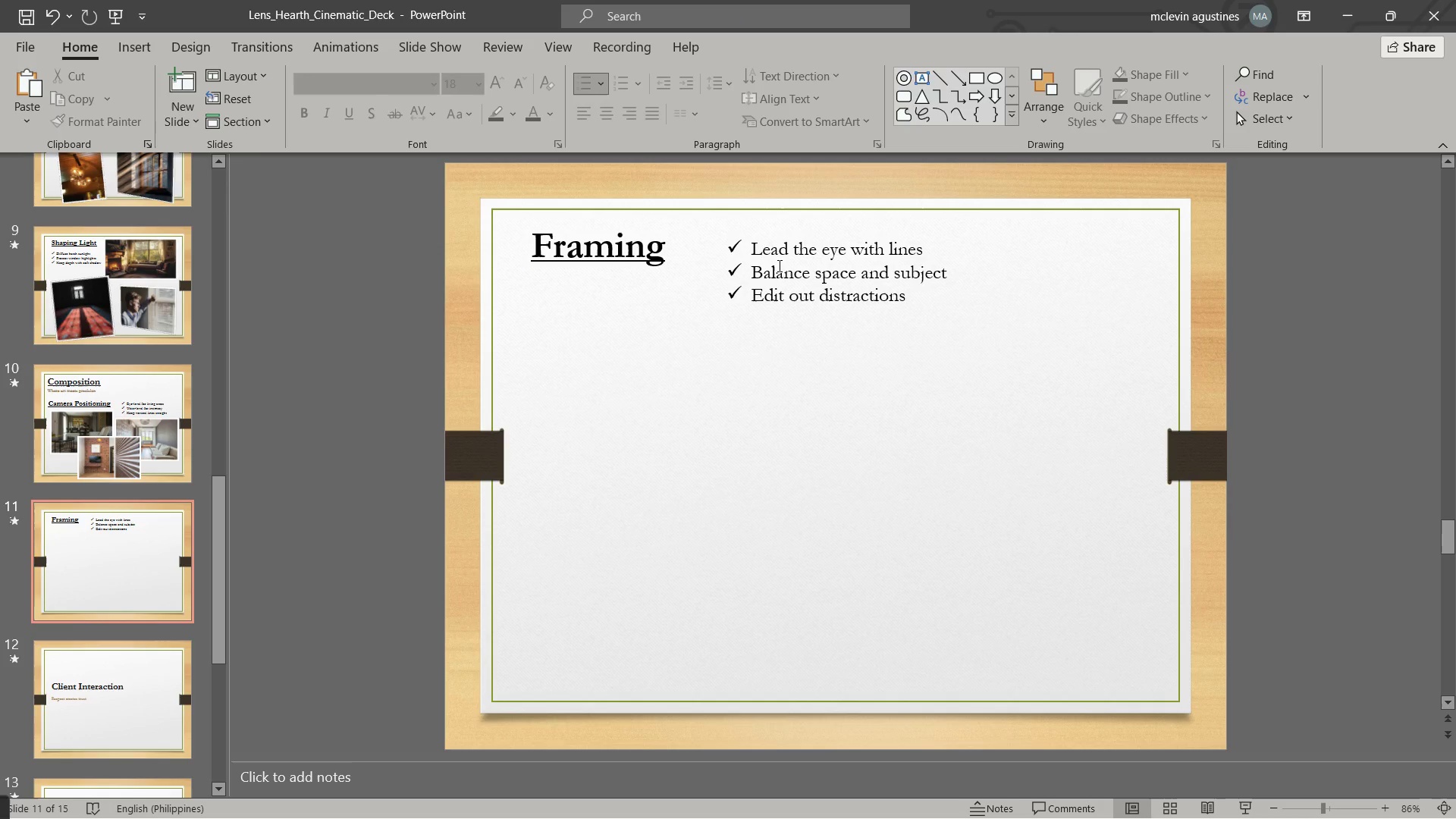 
left_click([801, 287])
 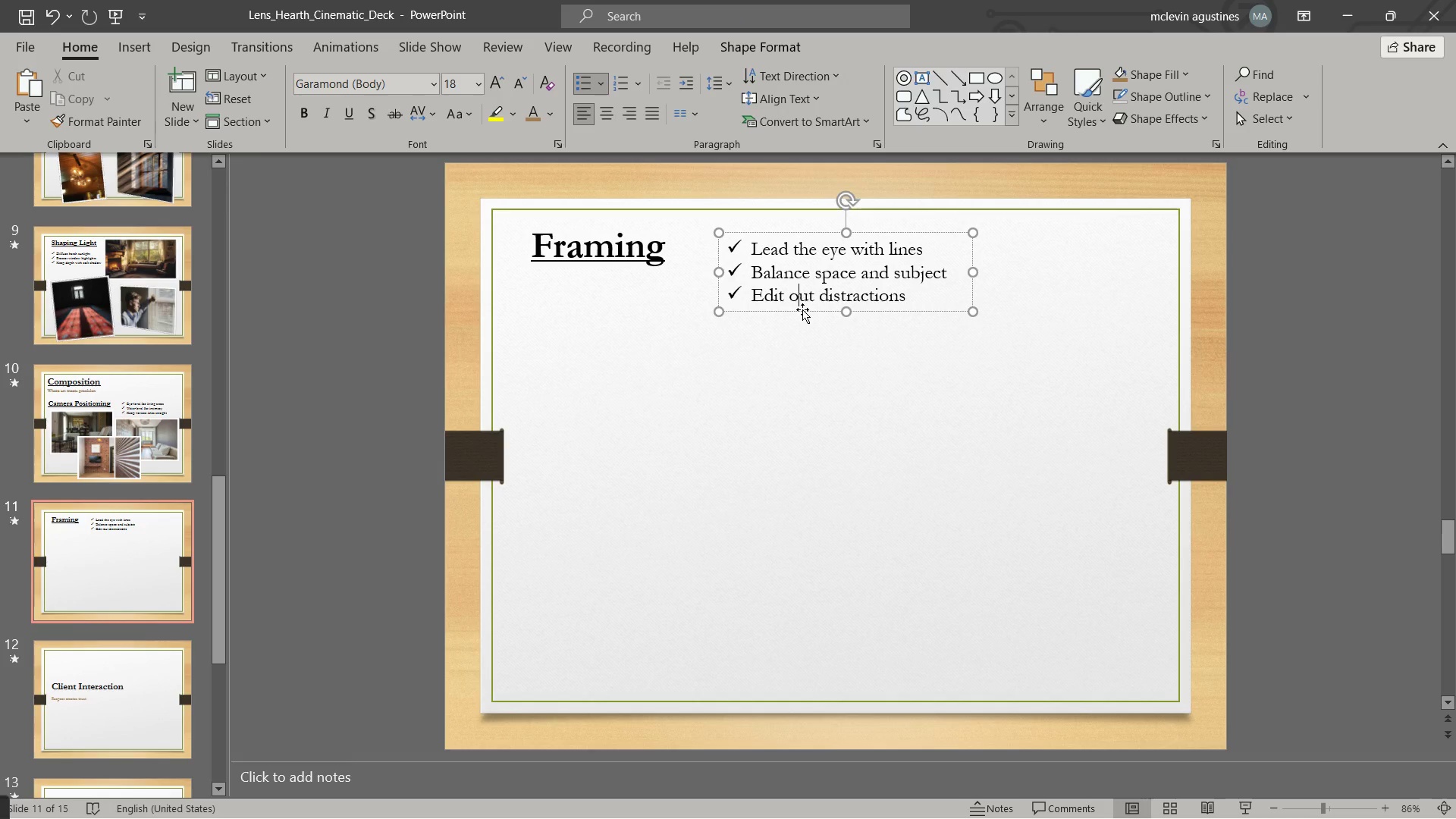 
left_click([802, 310])
 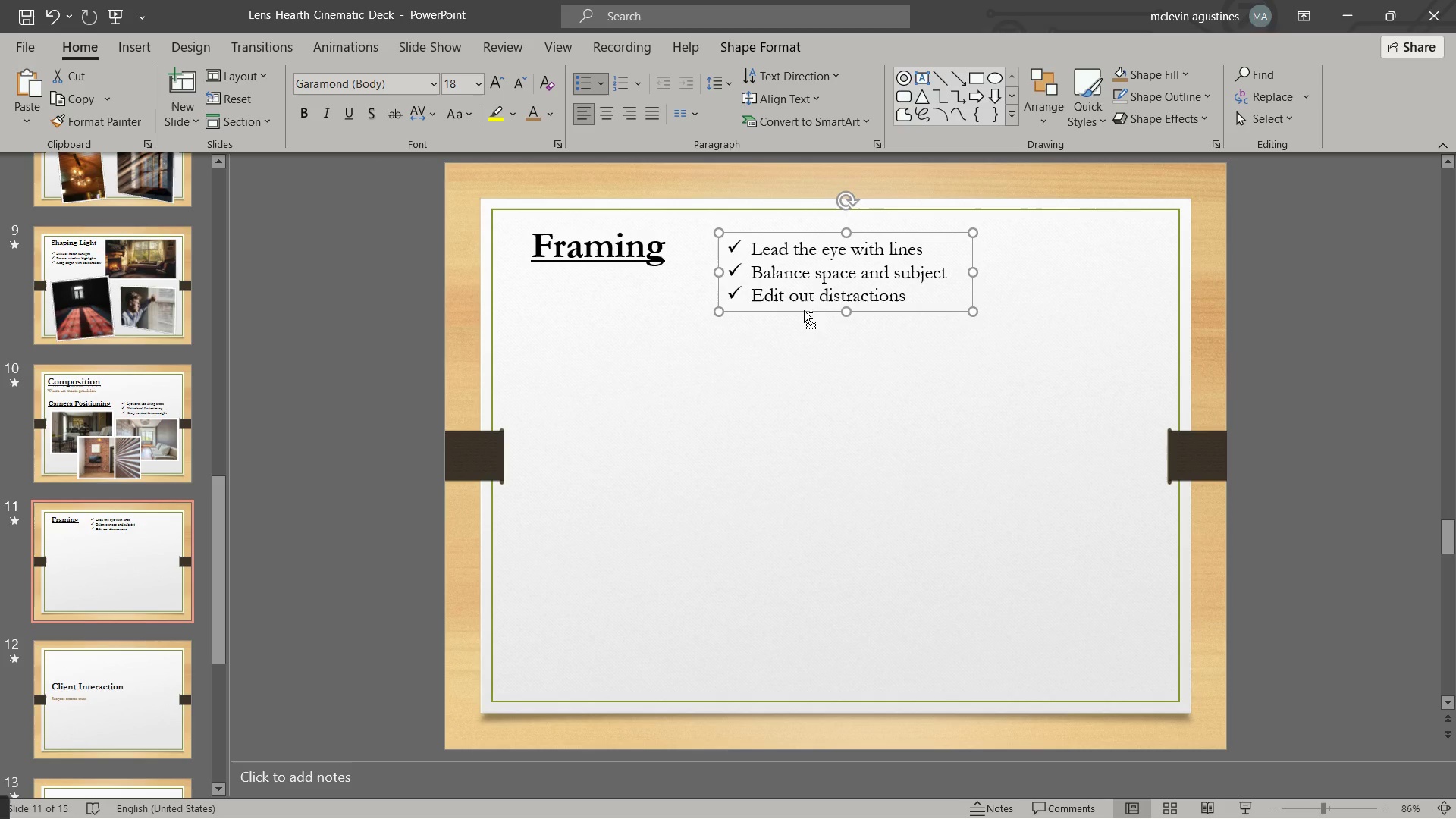 
key(Control+C)
 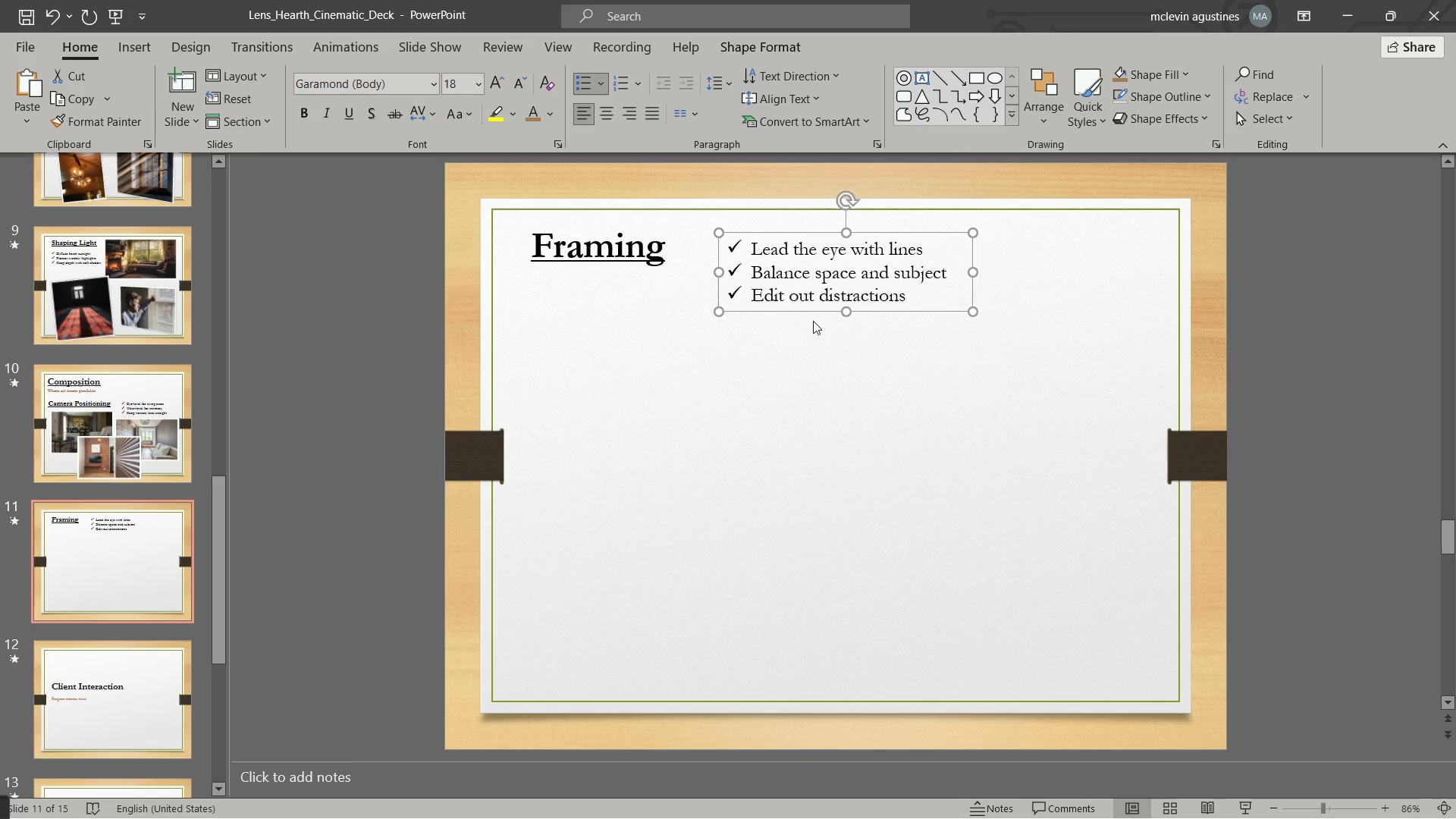 
key(Control+V)
 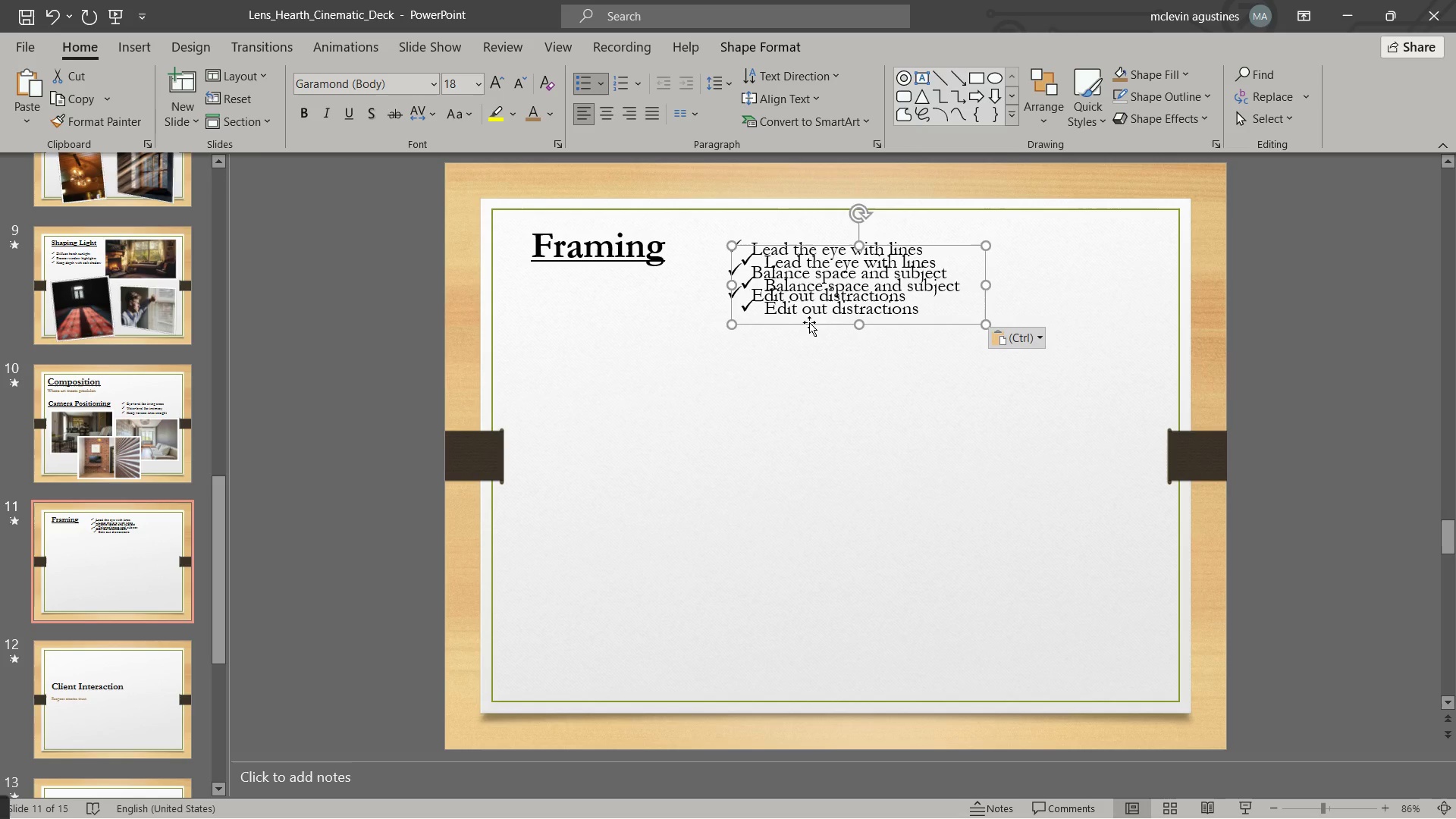 
left_click_drag(start_coordinate=[809, 322], to_coordinate=[600, 405])
 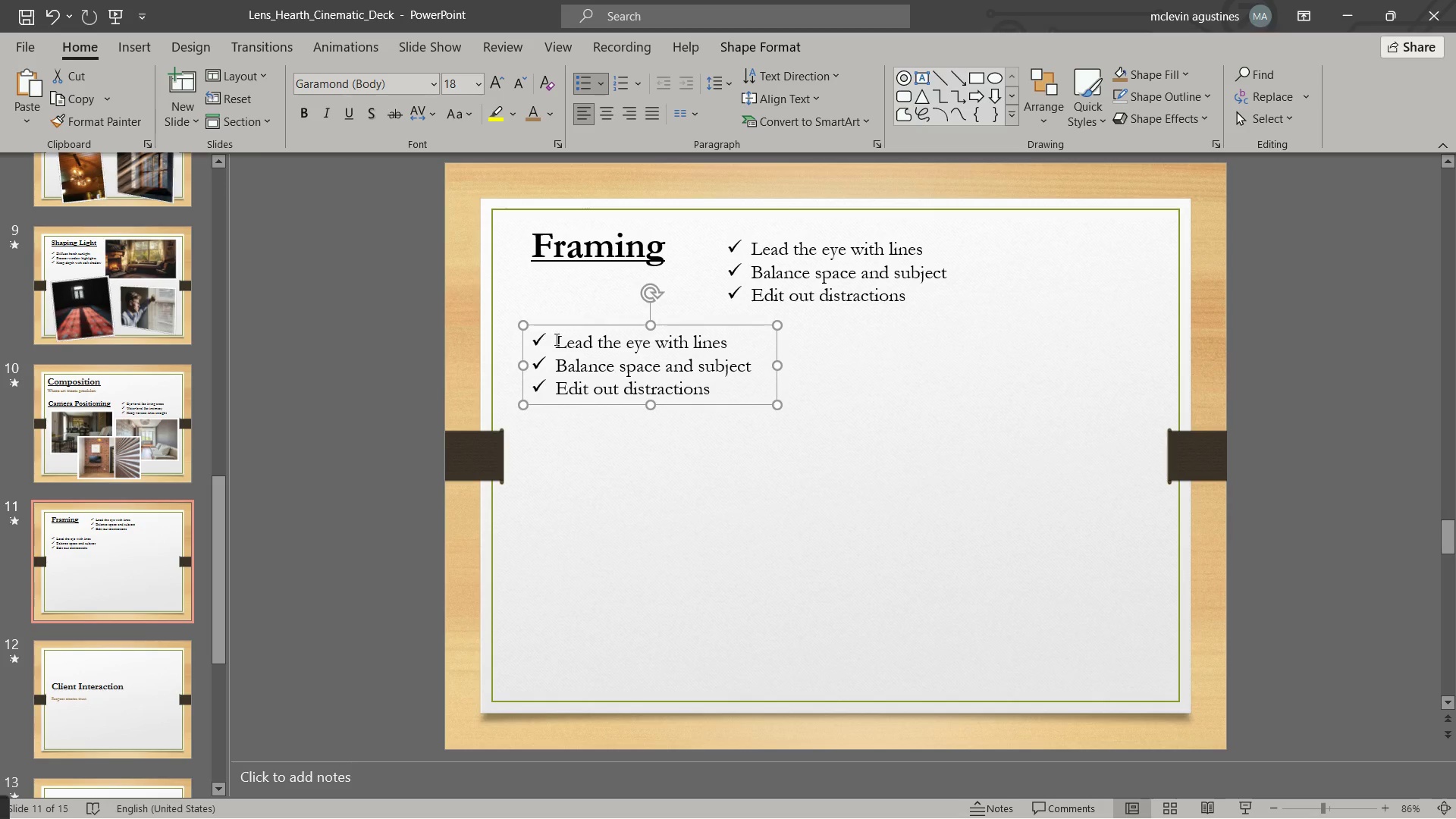 
left_click_drag(start_coordinate=[556, 340], to_coordinate=[784, 400])
 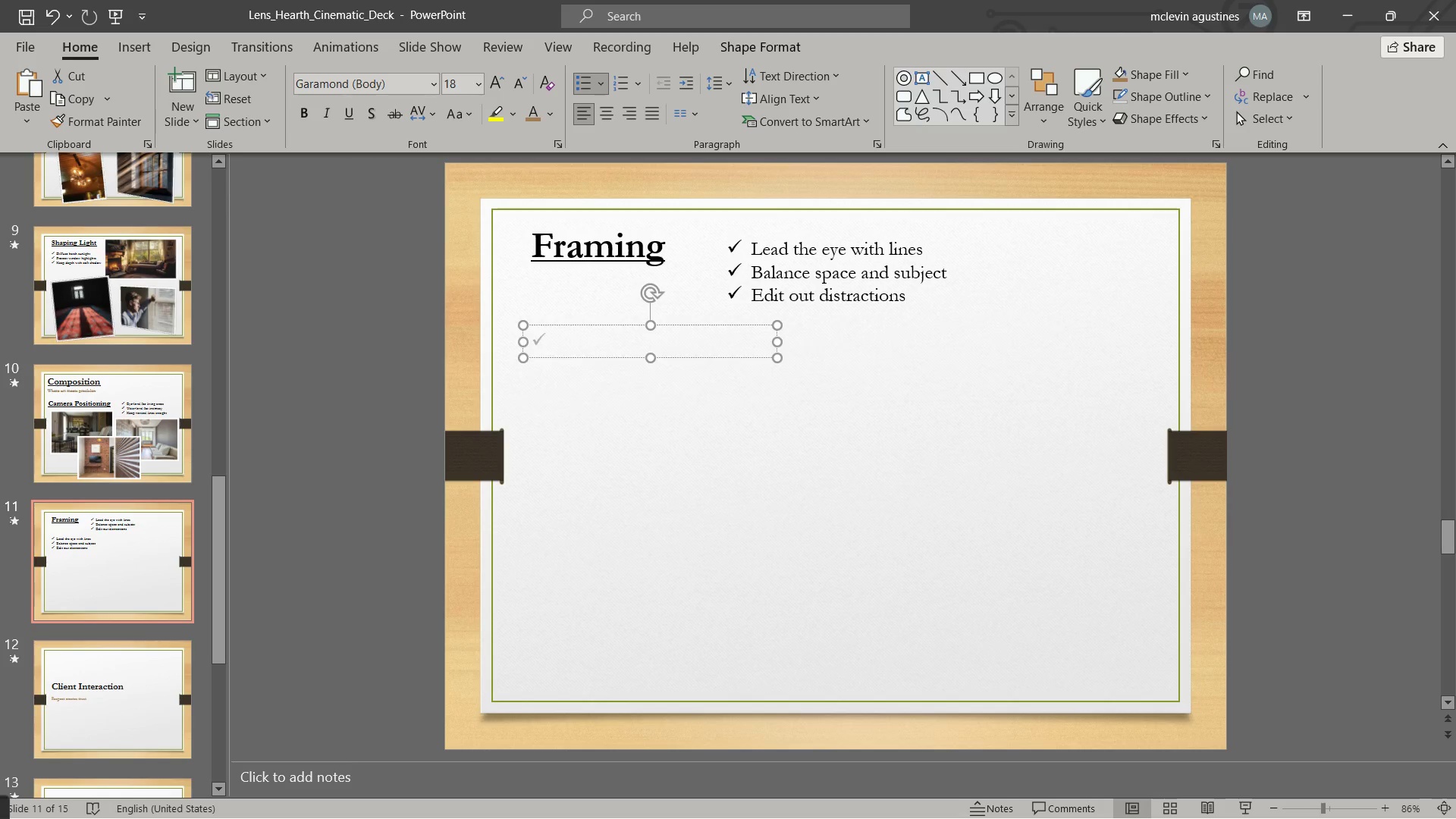 
key(Backspace)
 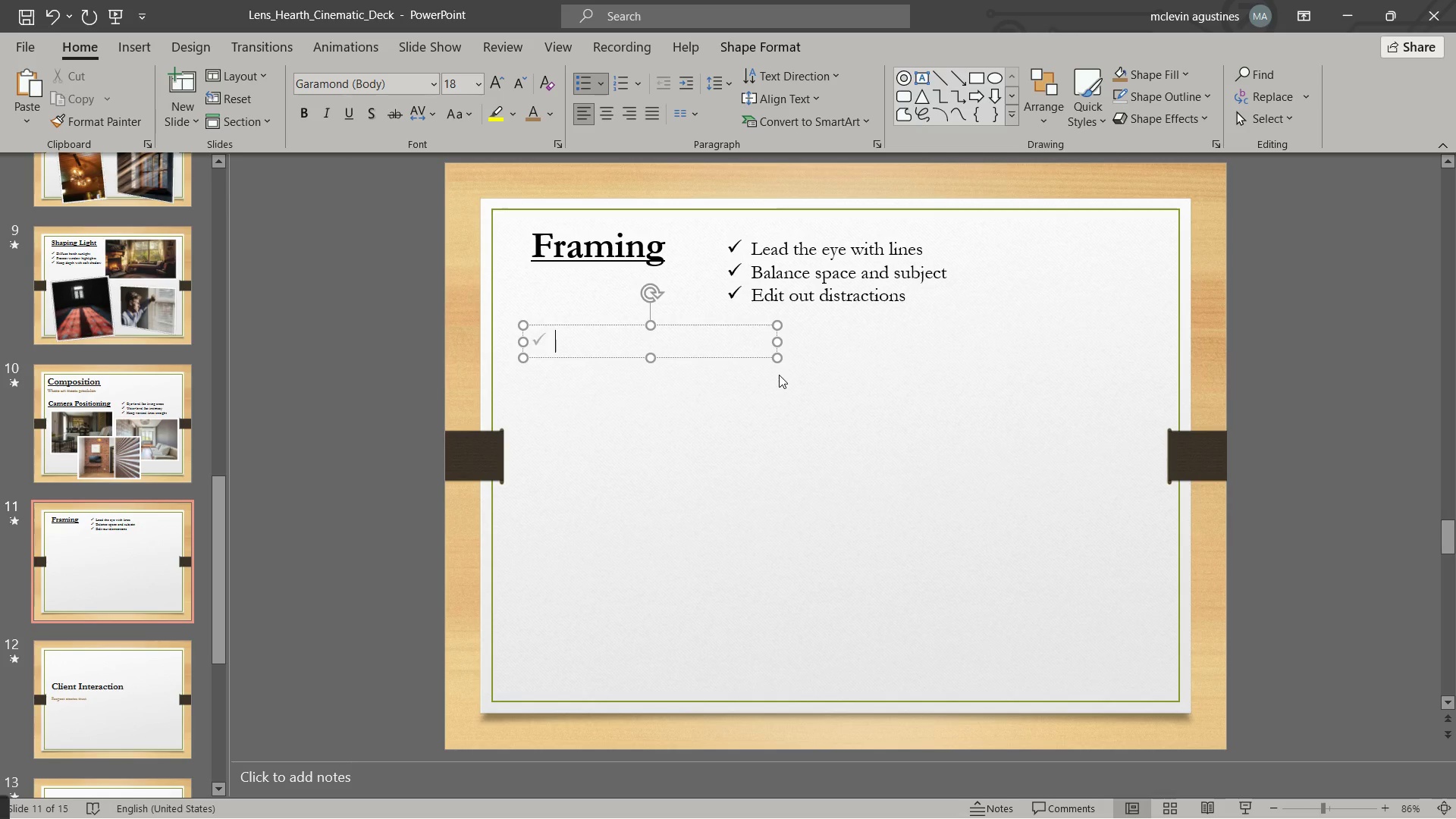 
key(Backspace)
 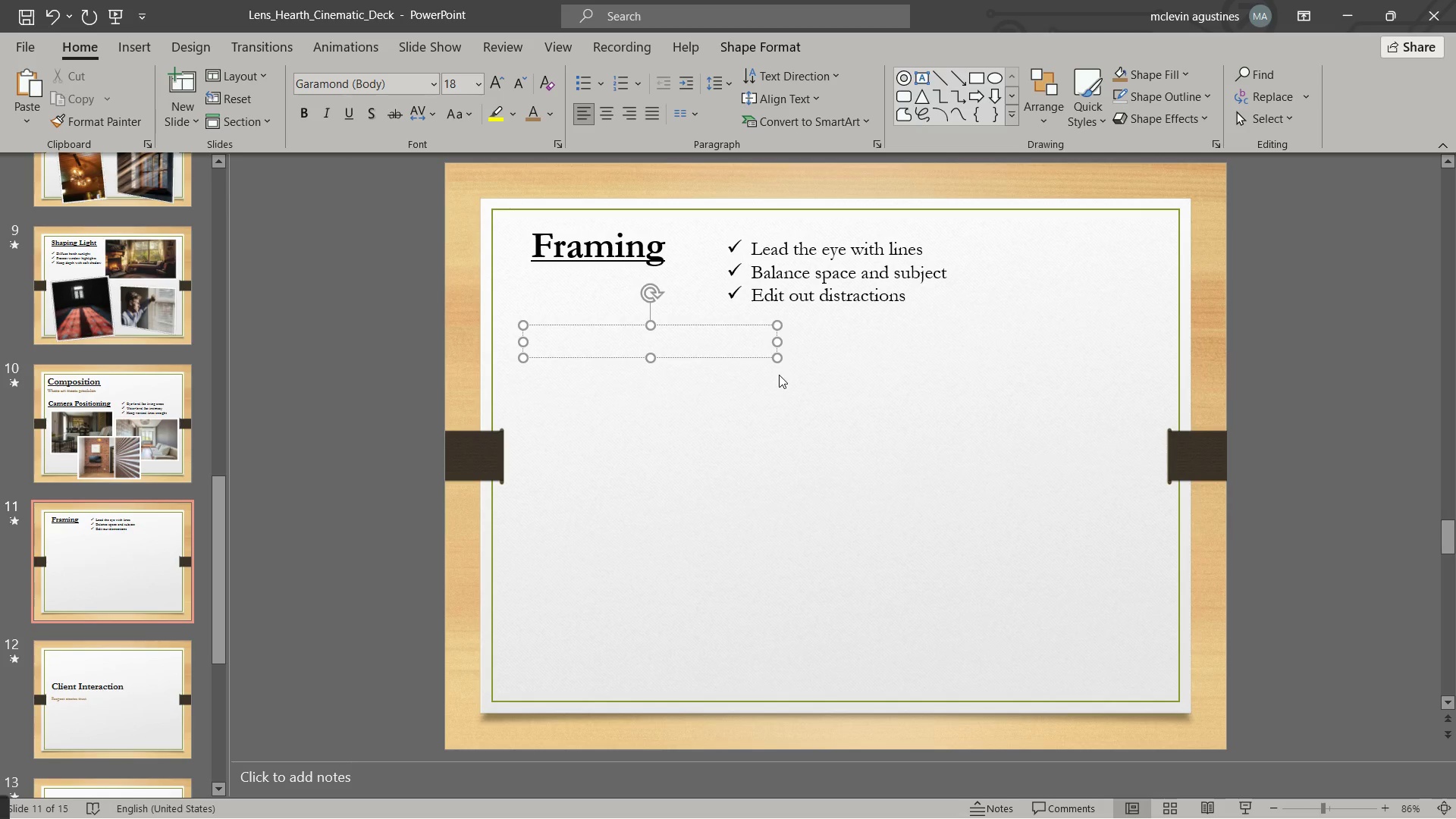 
key(Alt+Tab)
 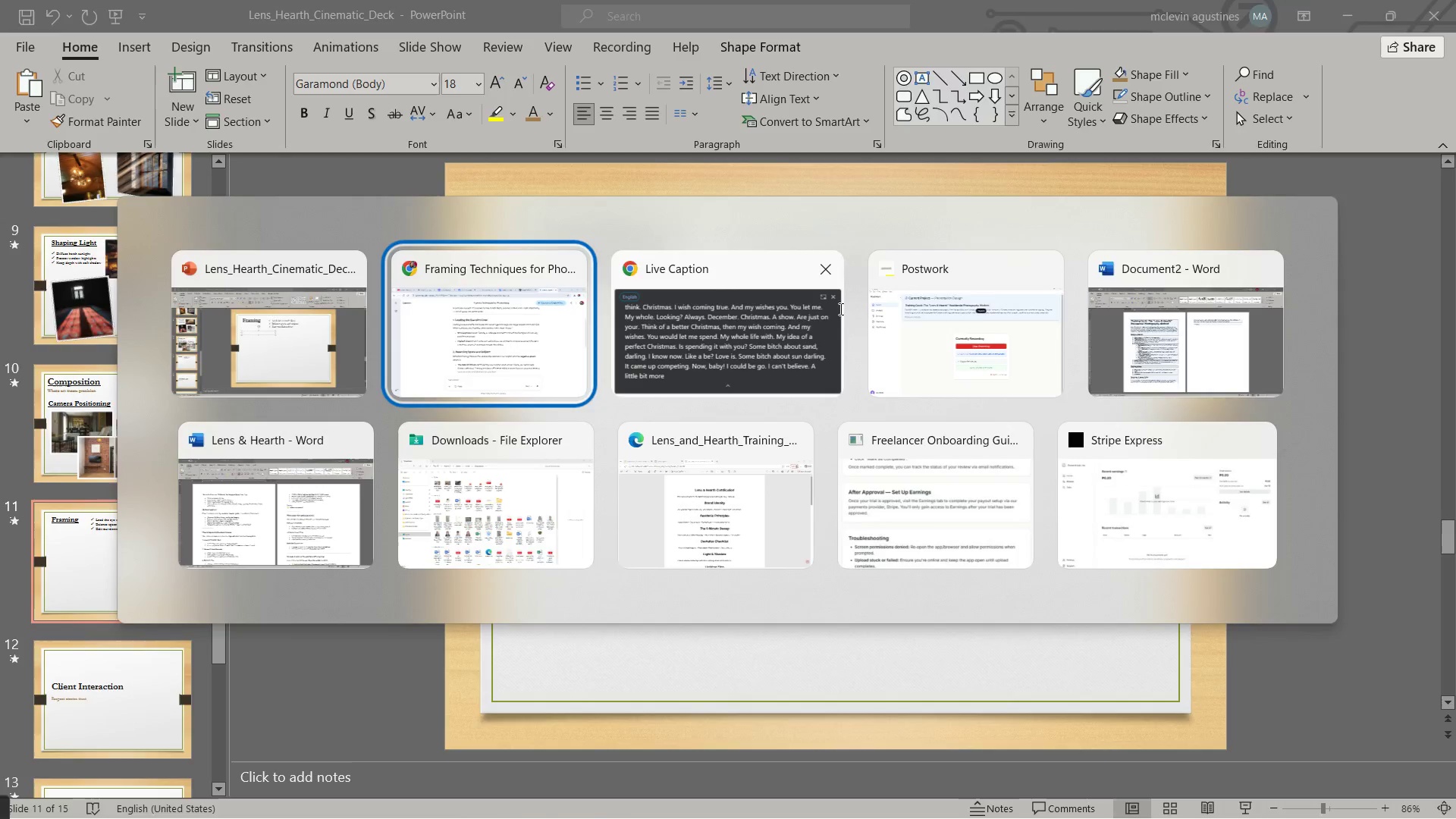 
key(Alt+AltLeft)
 